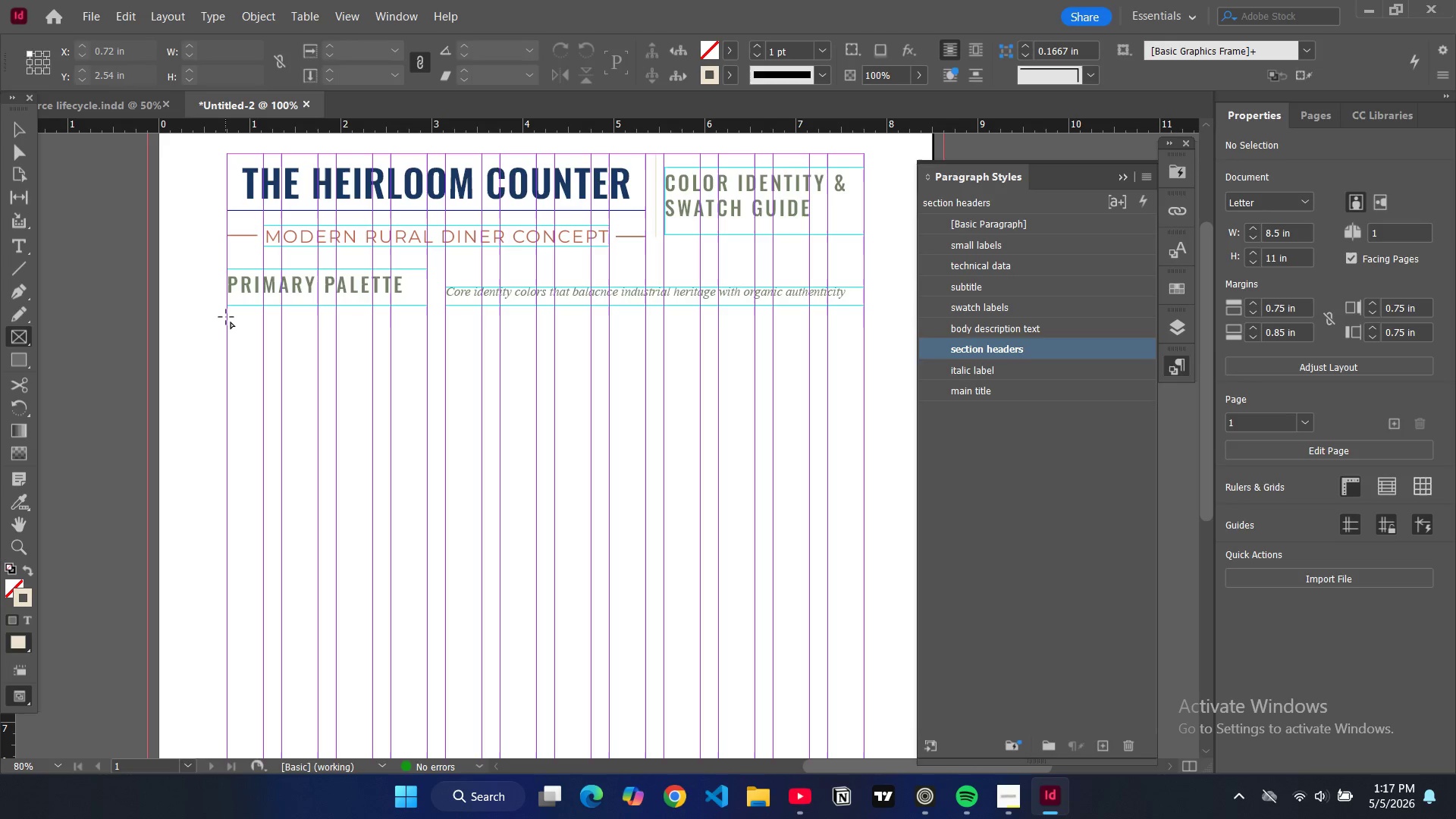 
left_click_drag(start_coordinate=[227, 318], to_coordinate=[337, 432])
 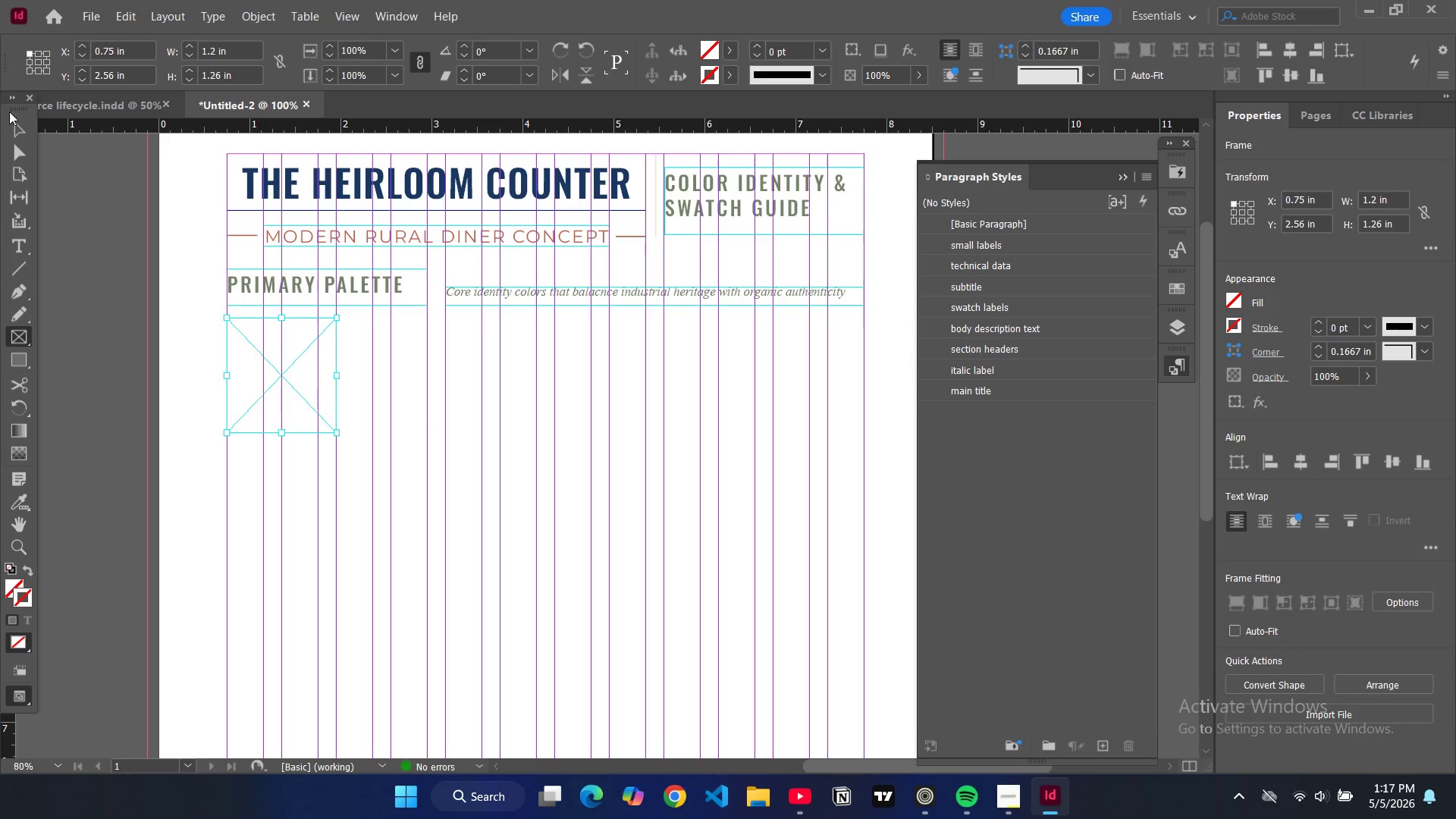 
left_click([20, 125])
 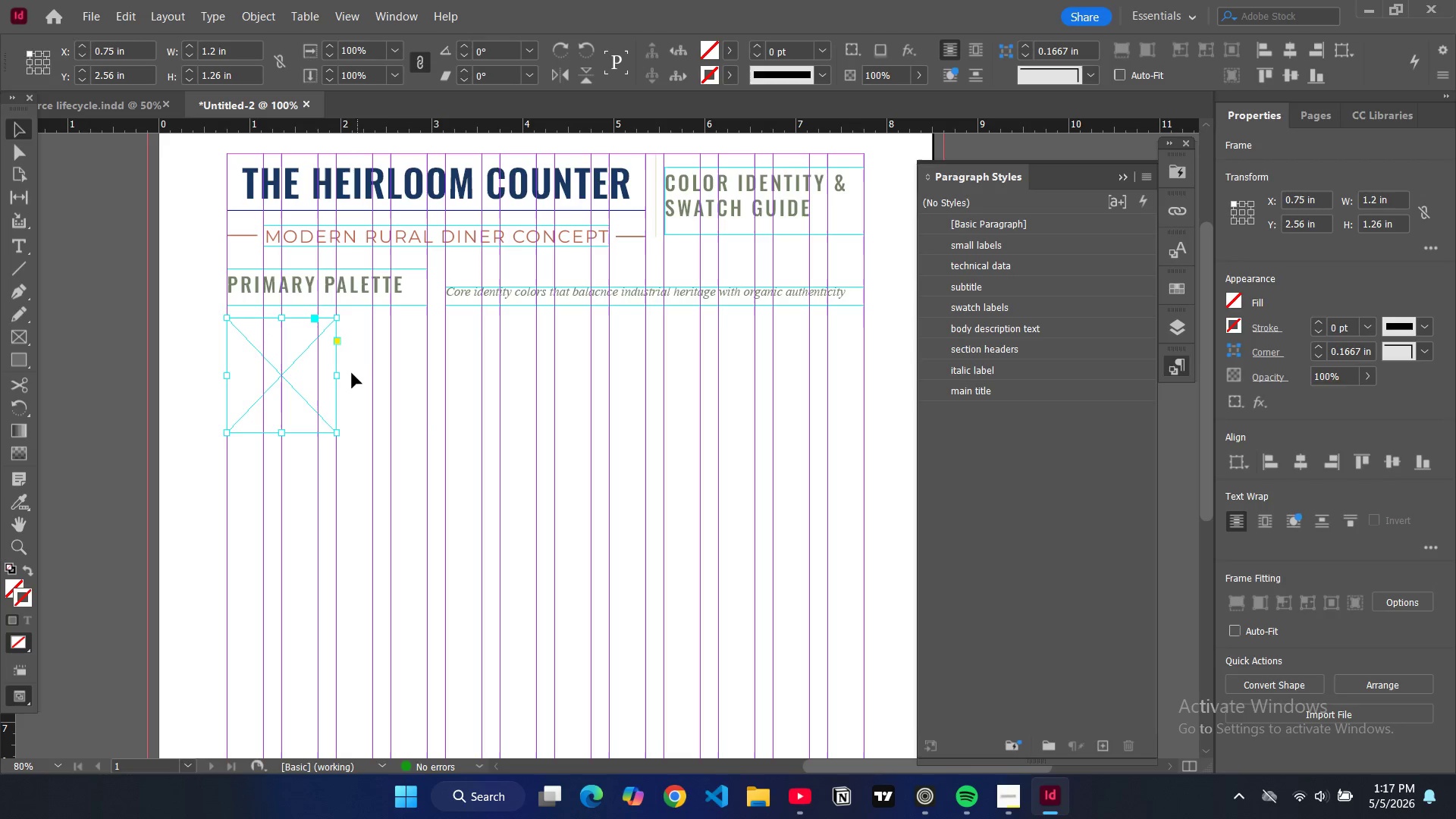 
key(Control+C)
 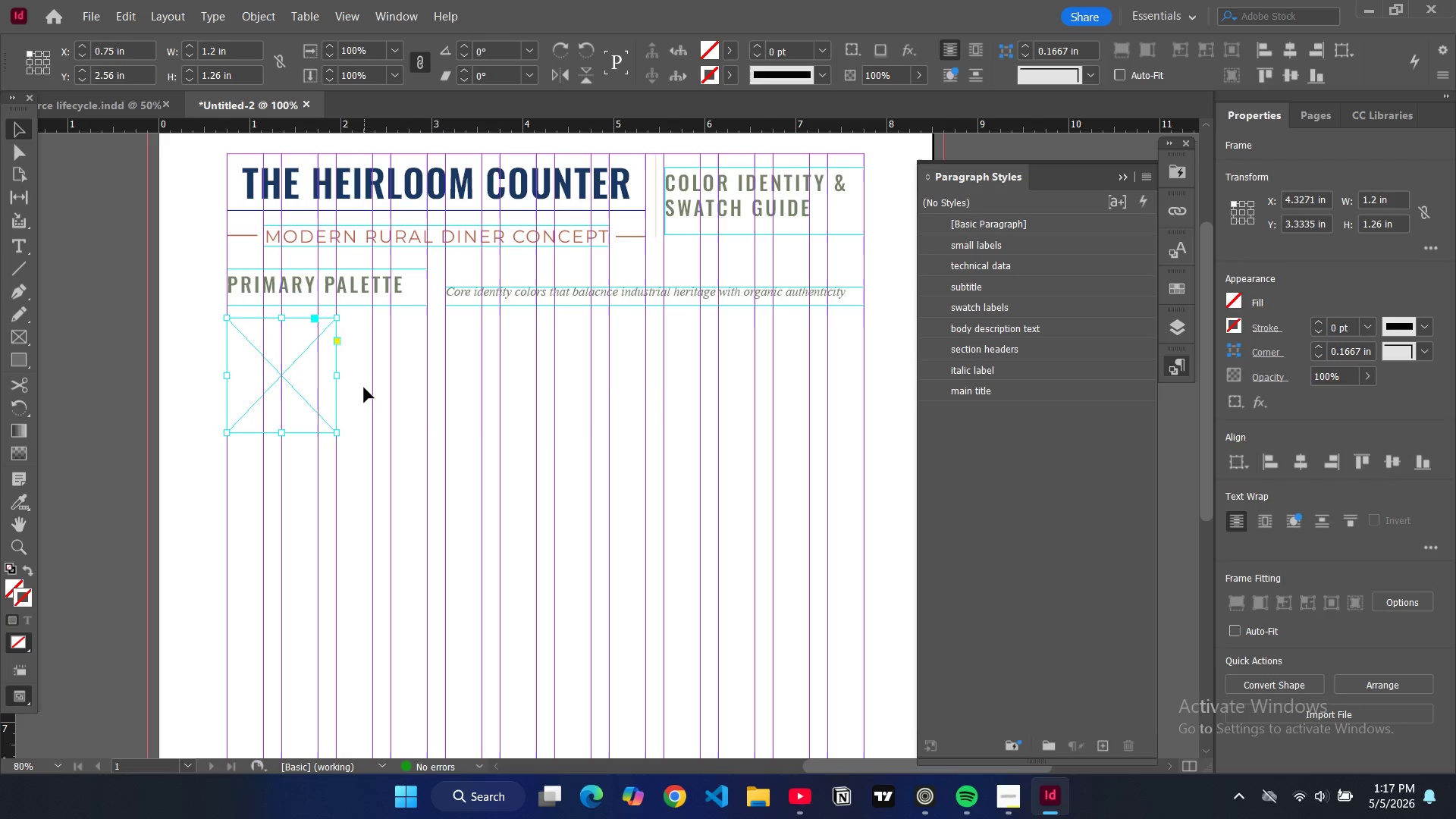 
key(Control+V)
 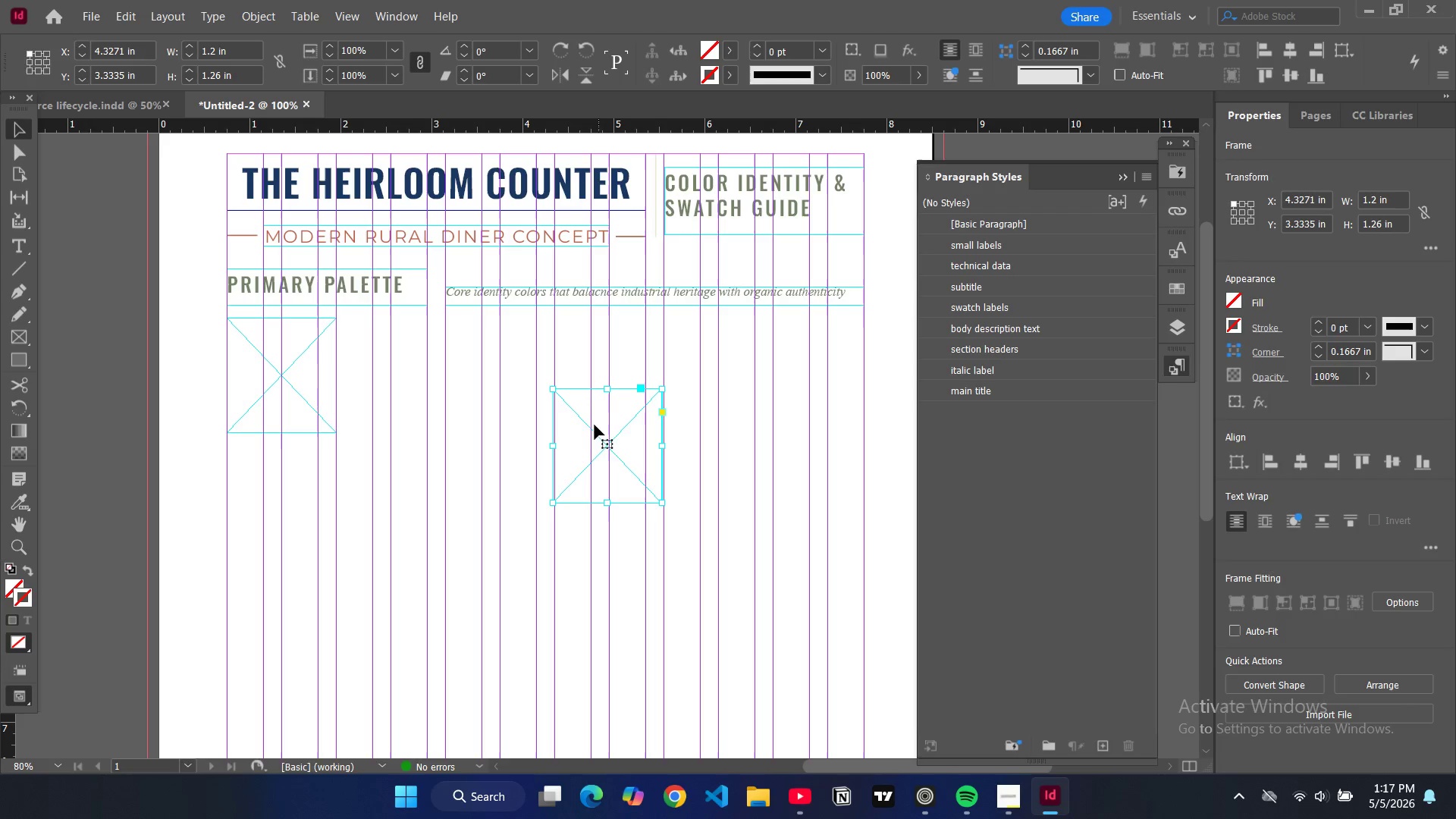 
left_click_drag(start_coordinate=[591, 438], to_coordinate=[415, 370])
 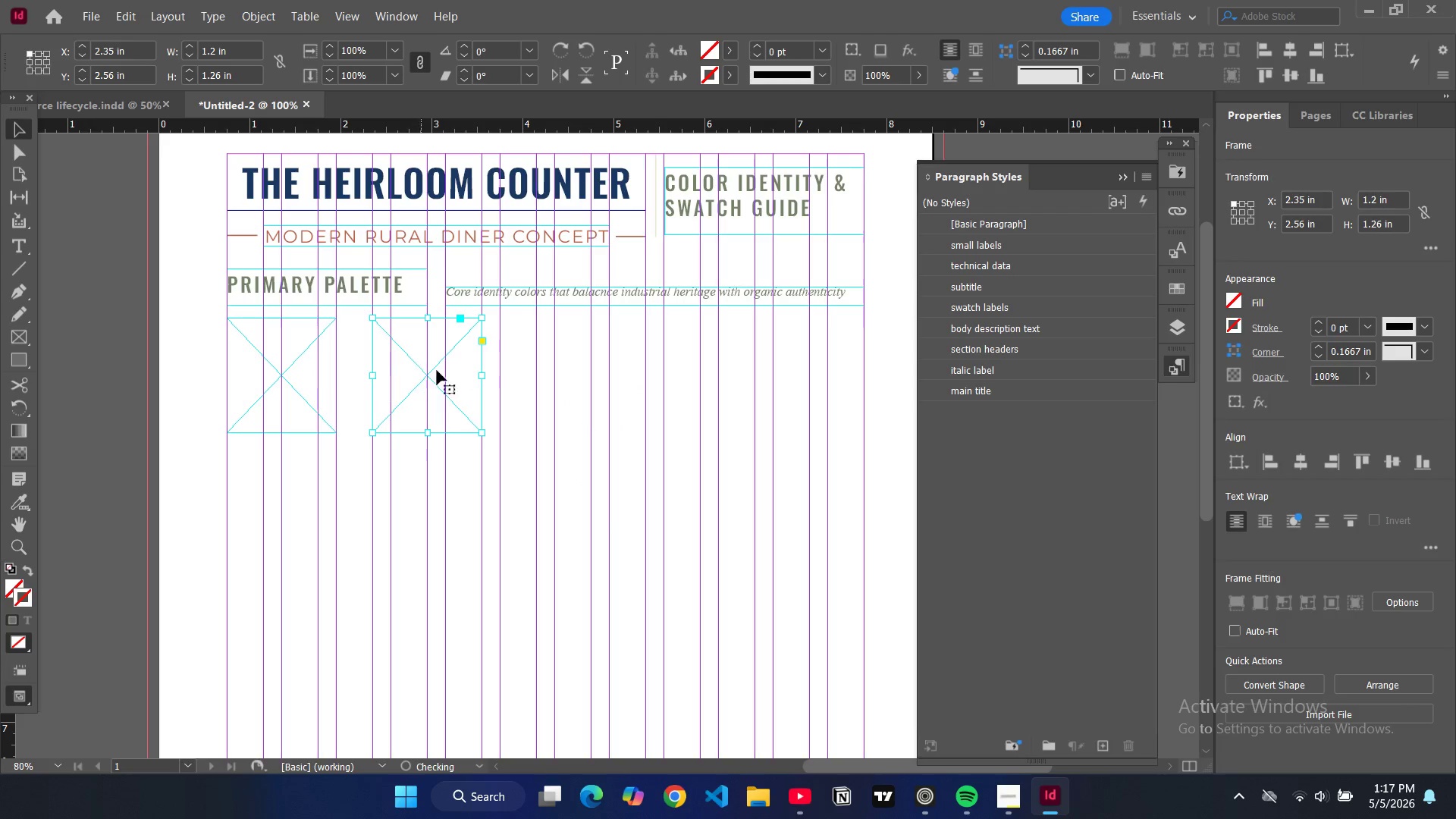 
key(Control+V)
 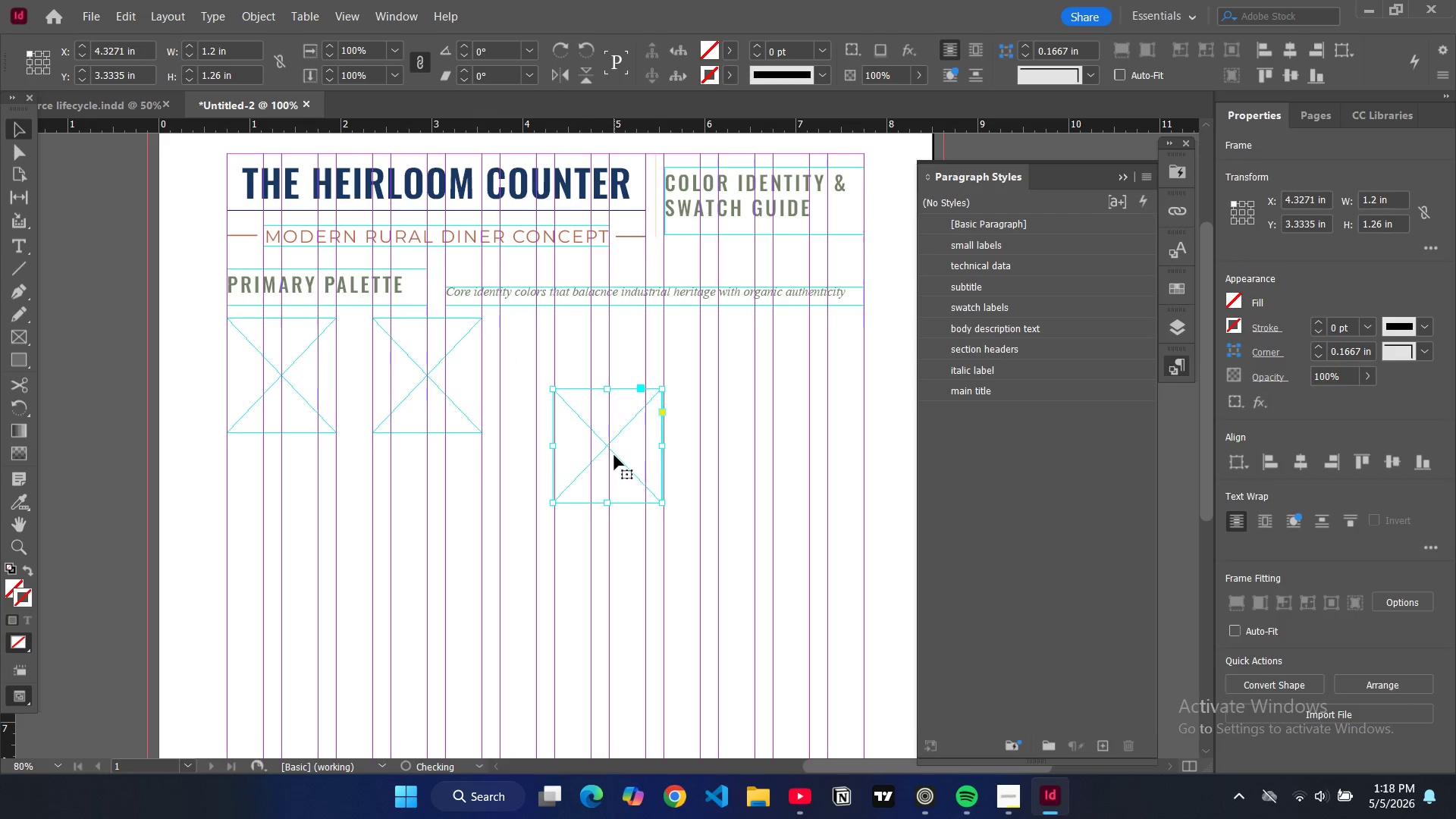 
left_click_drag(start_coordinate=[614, 457], to_coordinate=[582, 385])
 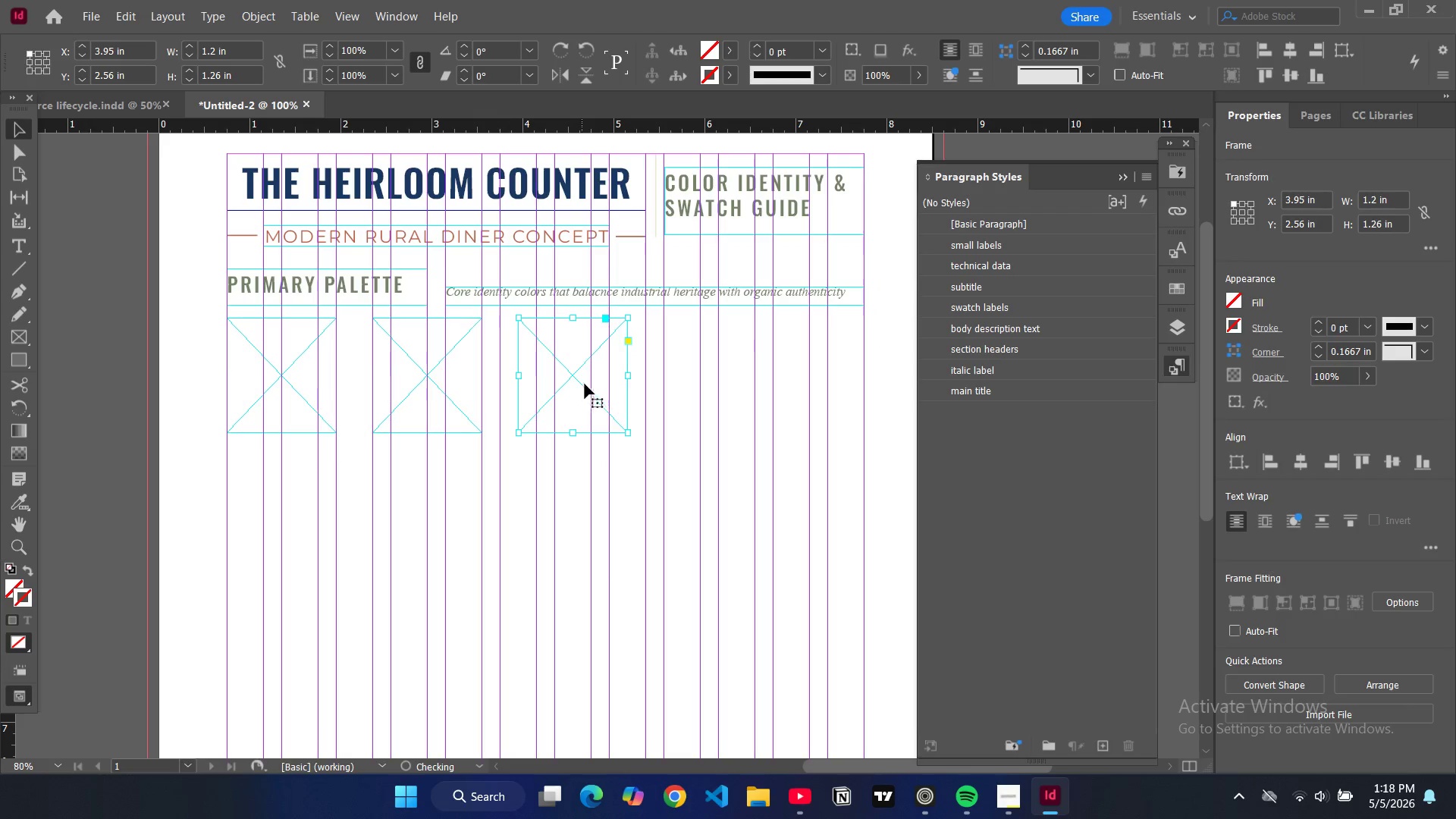 
key(Control+V)
 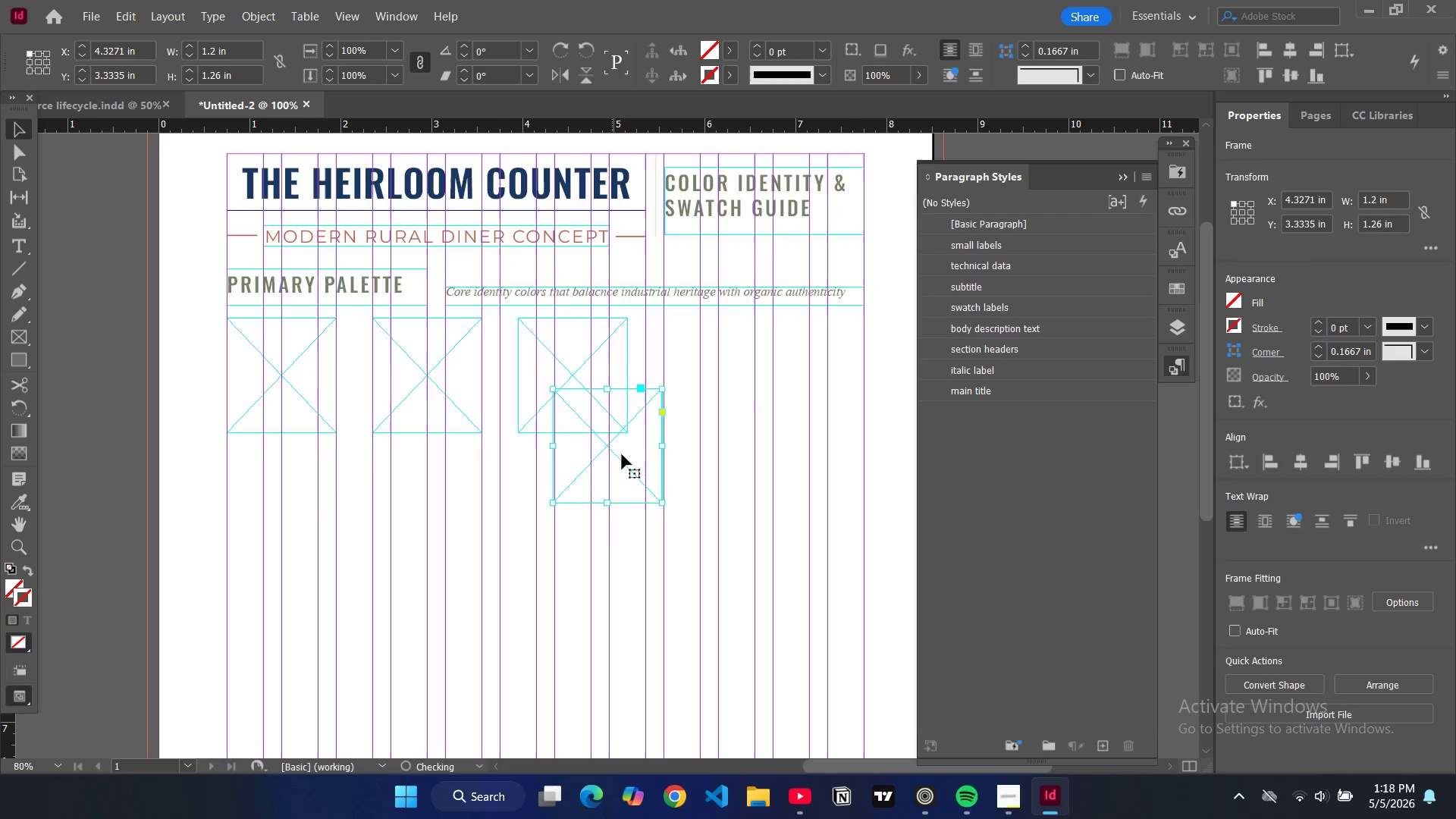 
left_click_drag(start_coordinate=[623, 455], to_coordinate=[741, 387])
 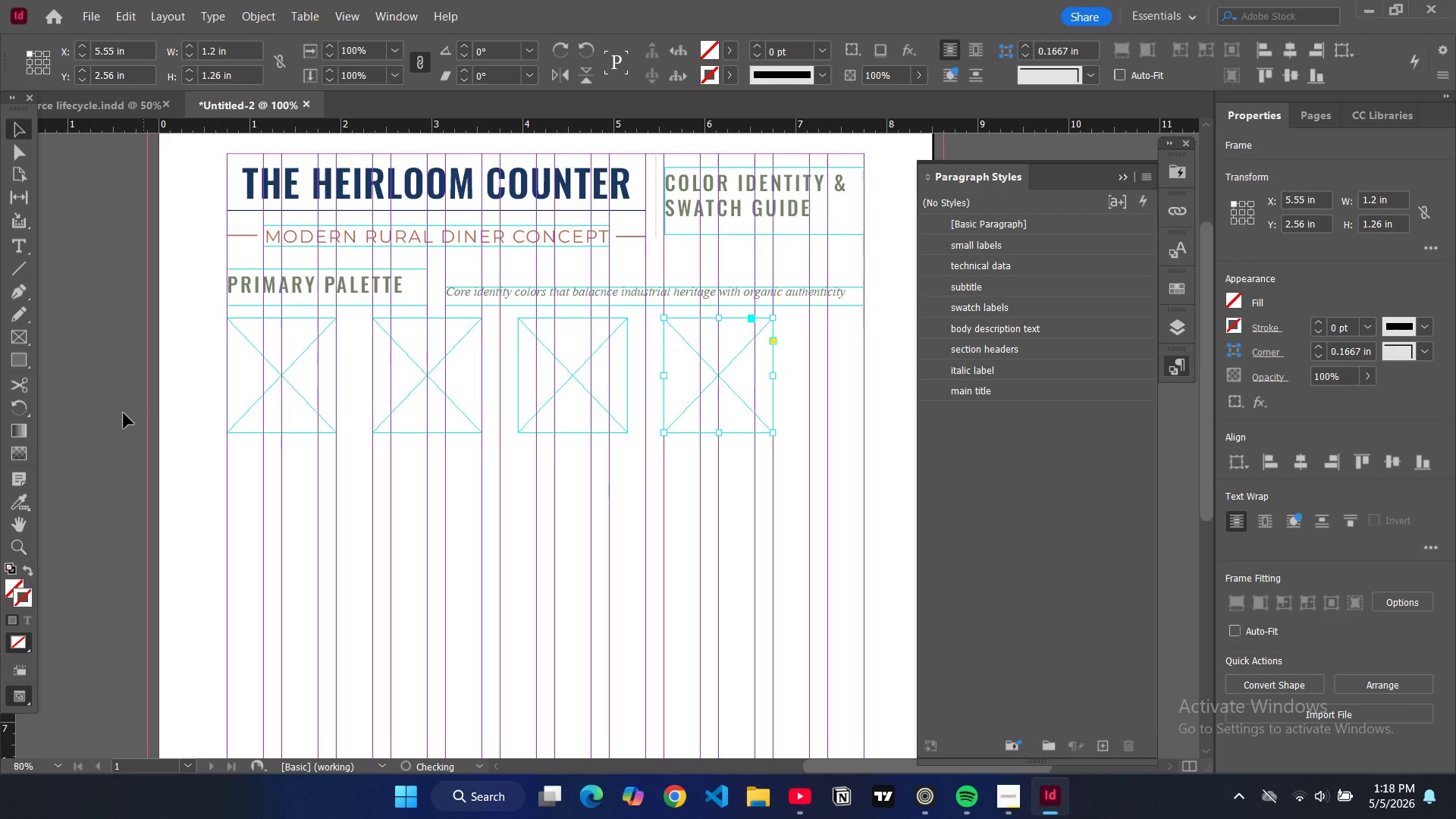 
left_click([124, 412])
 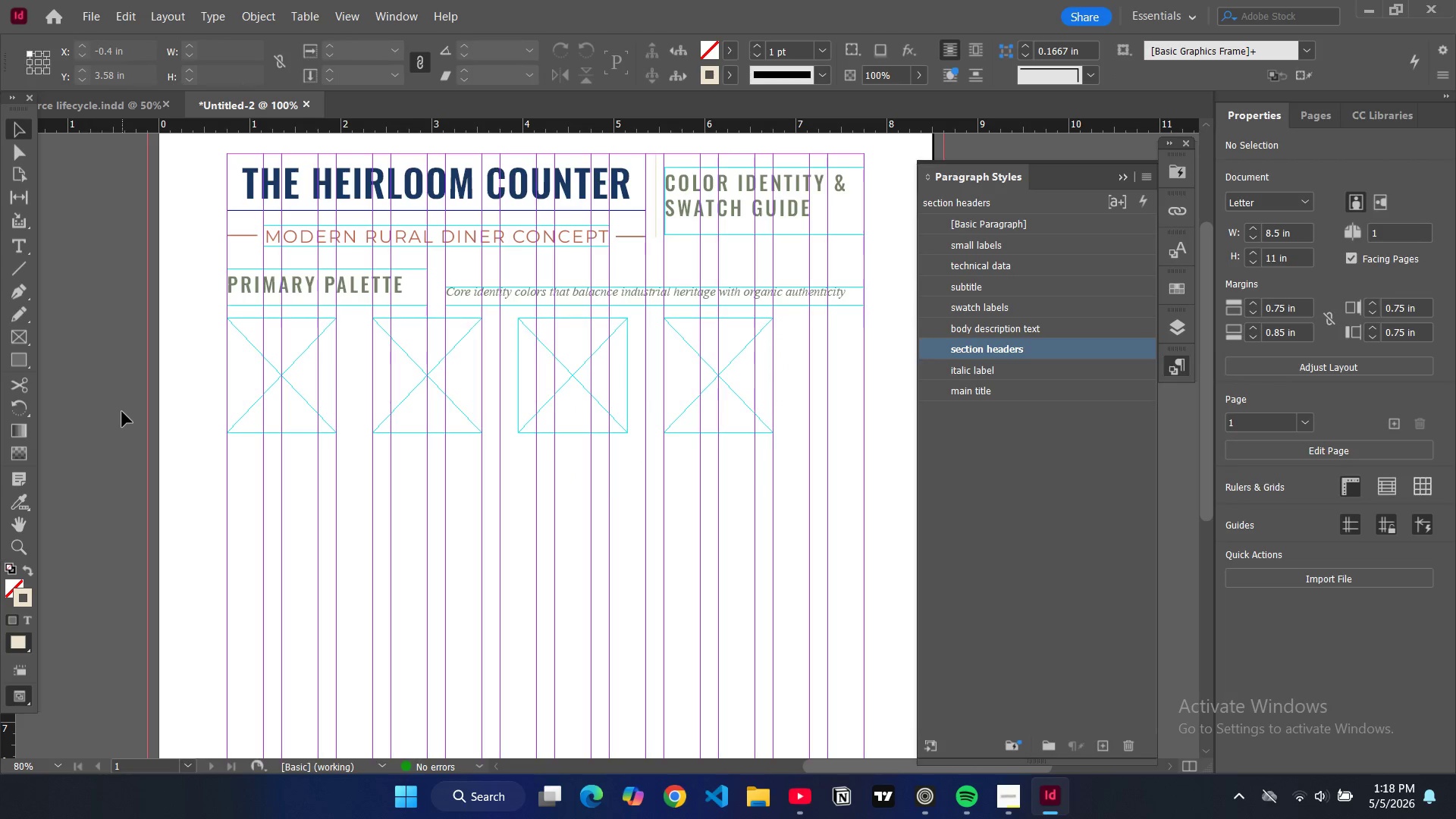 
type(ww)
 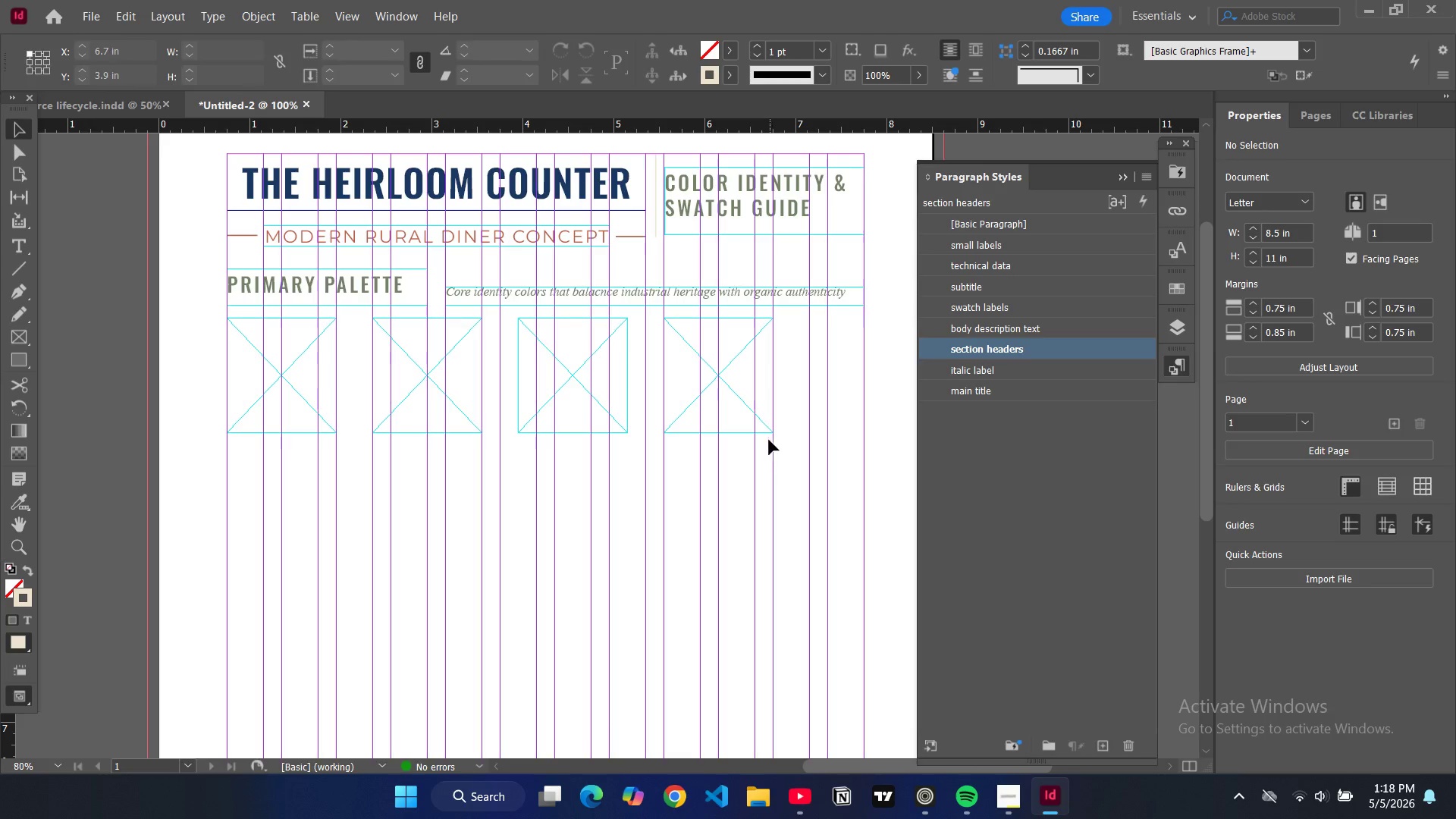 
left_click([331, 396])
 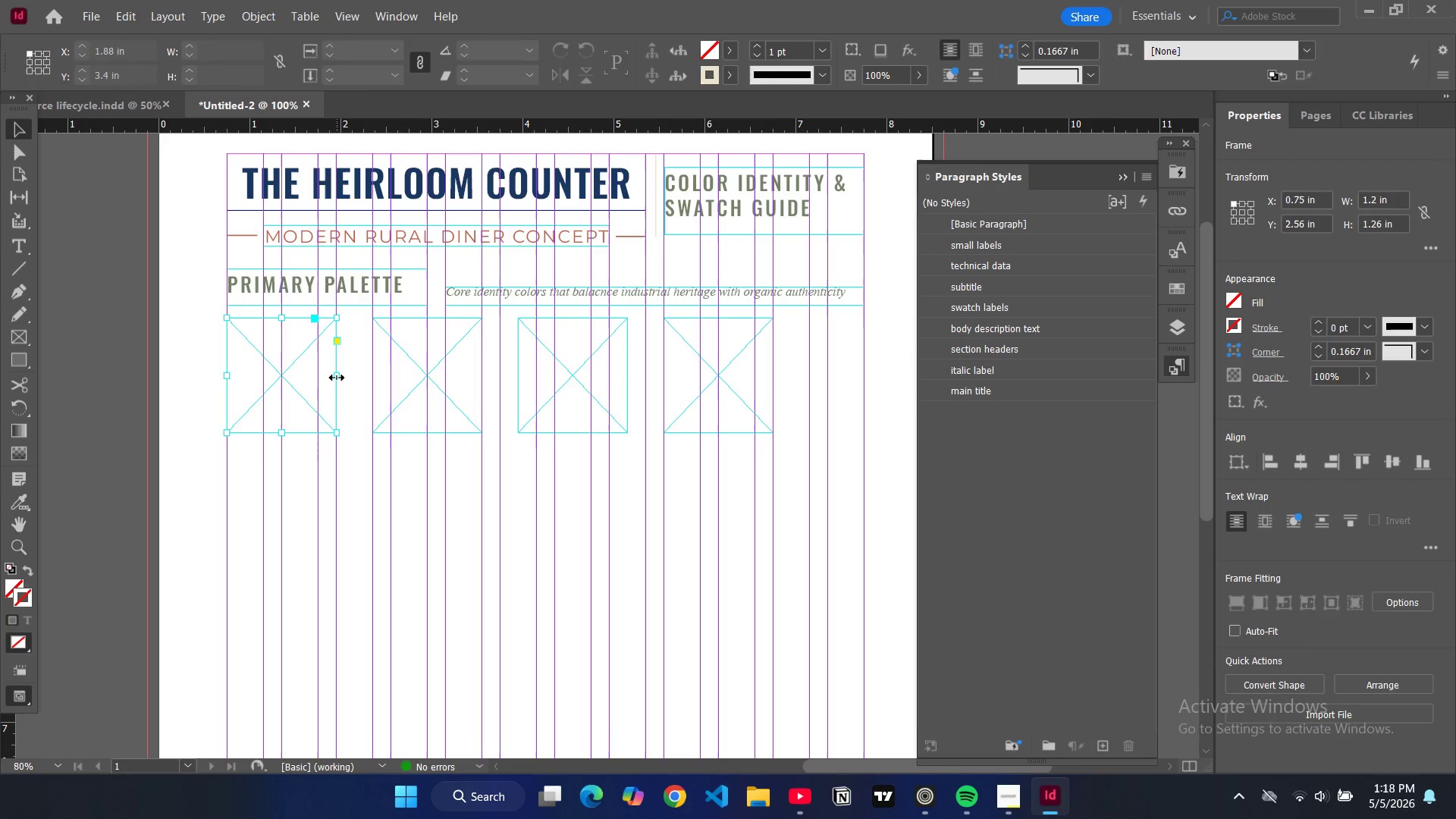 
left_click_drag(start_coordinate=[337, 378], to_coordinate=[320, 377])
 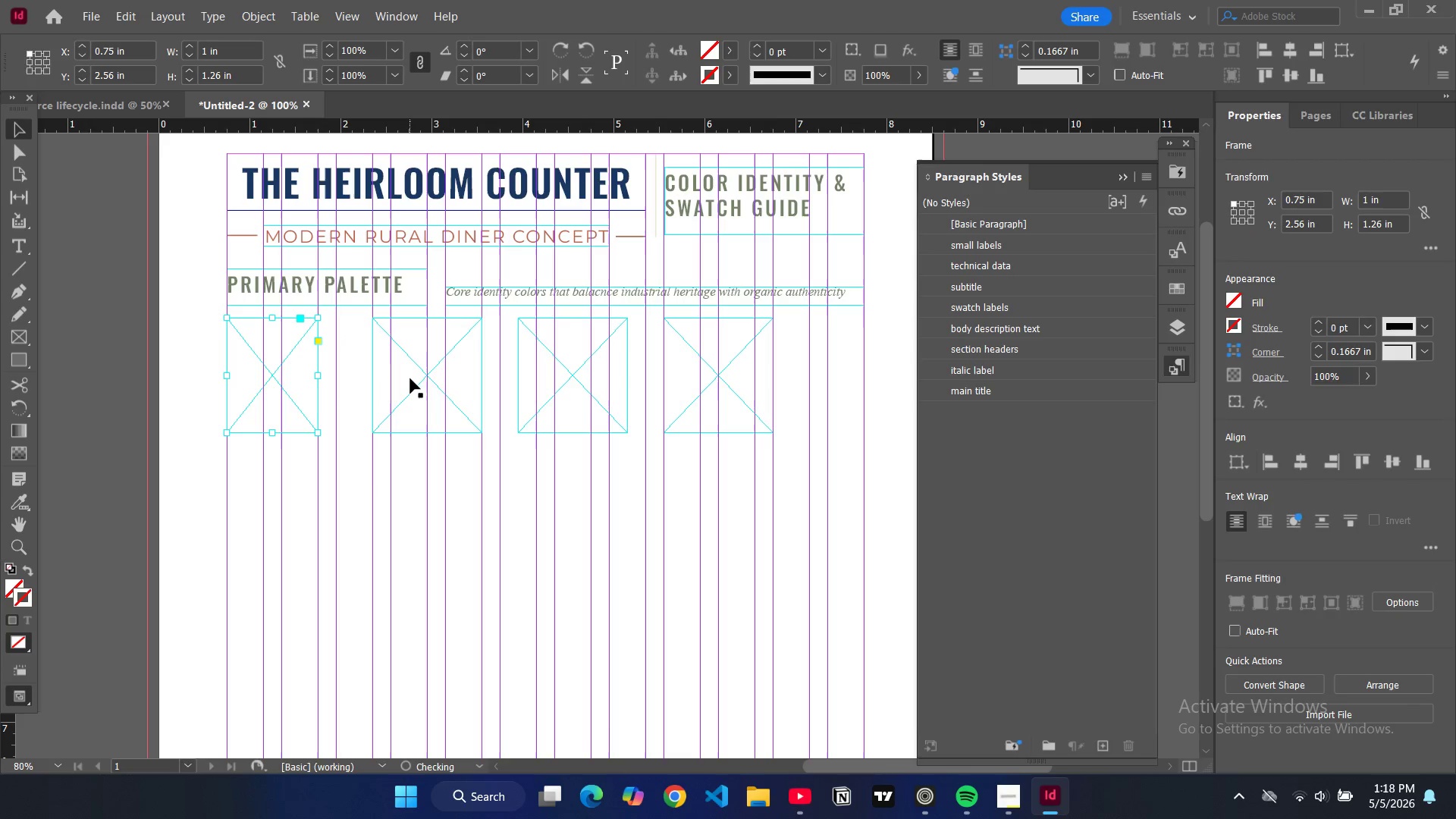 
left_click([410, 378])
 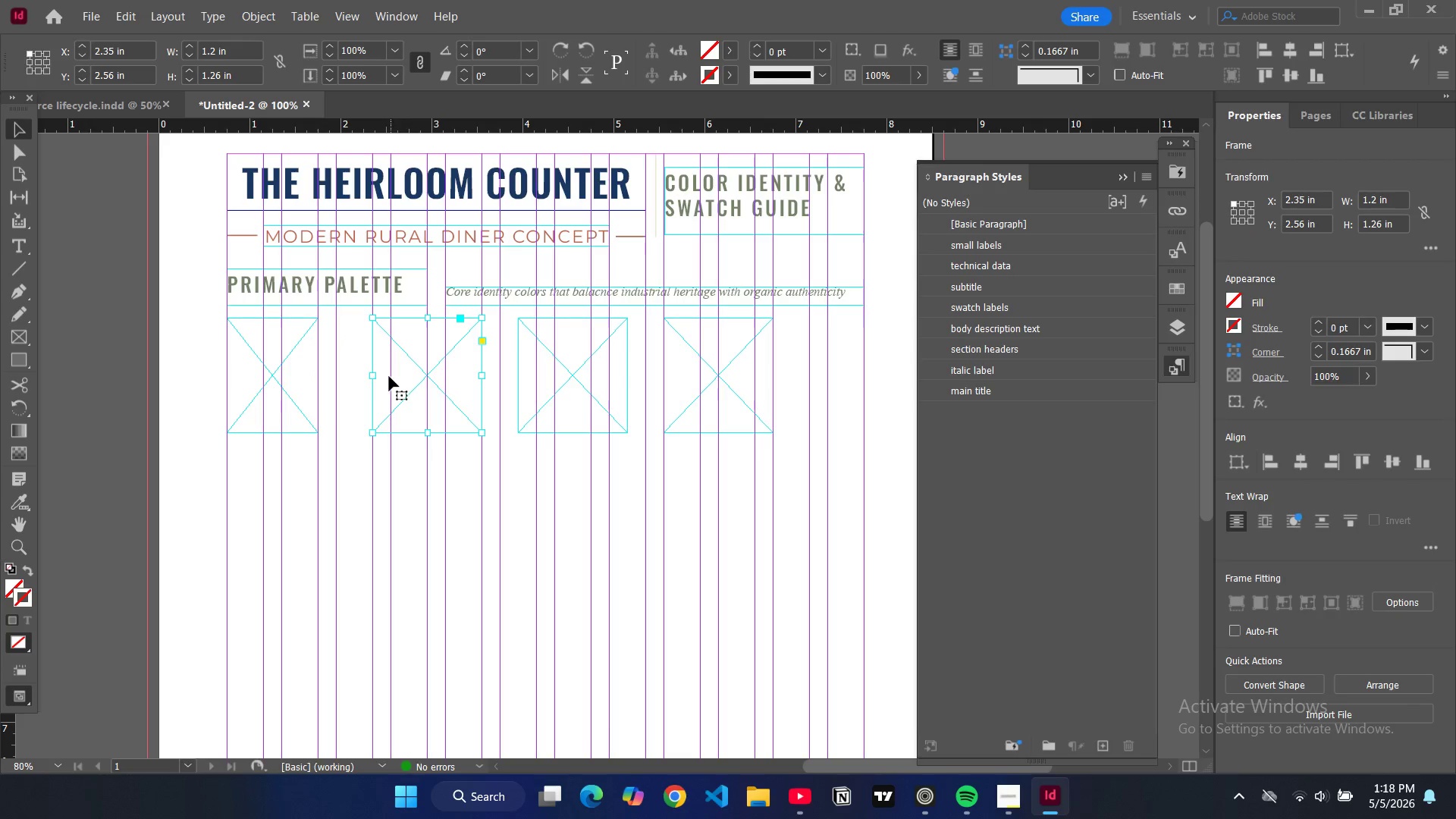 
left_click_drag(start_coordinate=[375, 375], to_coordinate=[389, 375])
 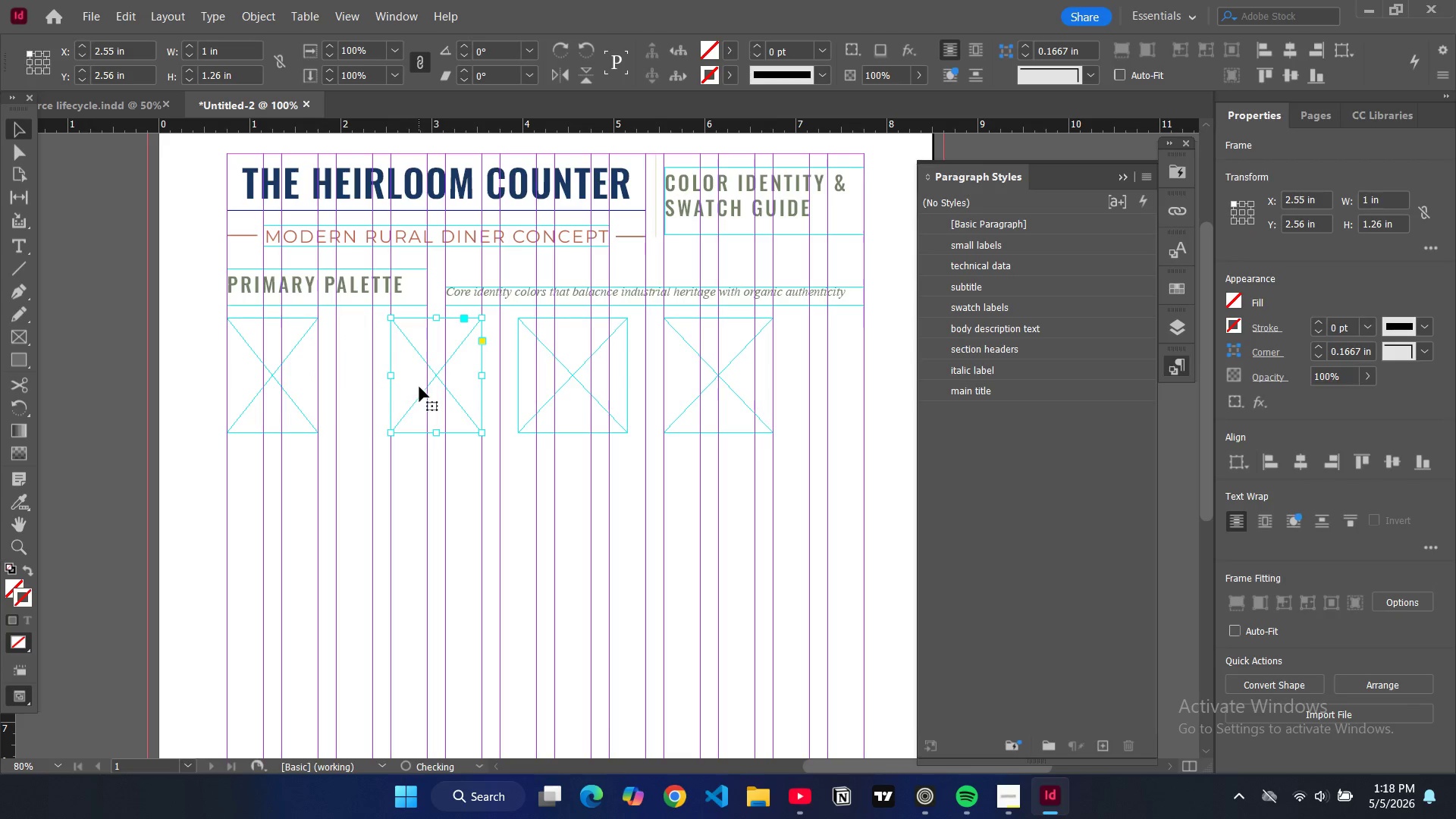 
left_click_drag(start_coordinate=[419, 387], to_coordinate=[394, 385])
 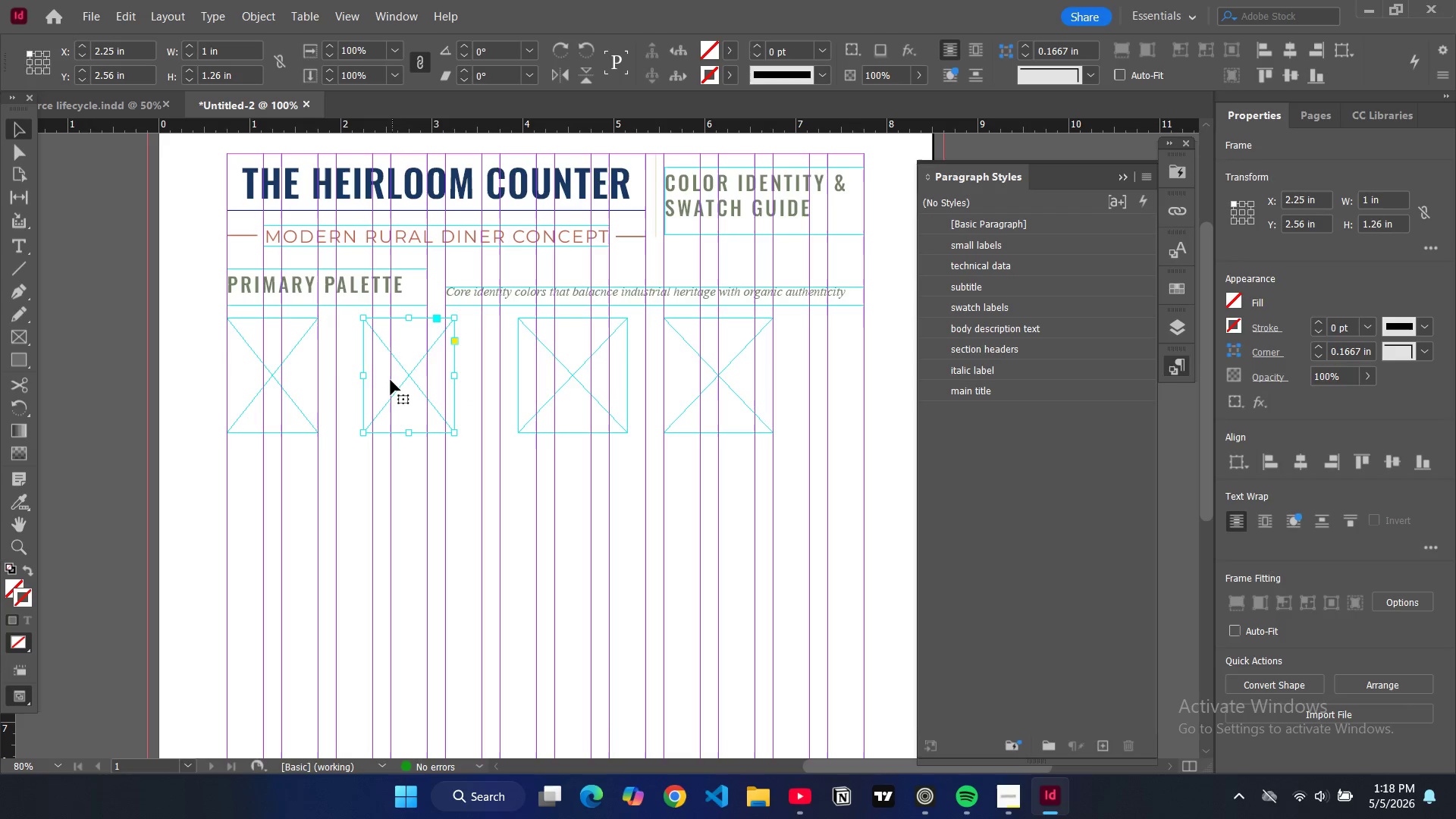 
left_click_drag(start_coordinate=[389, 379], to_coordinate=[397, 379])
 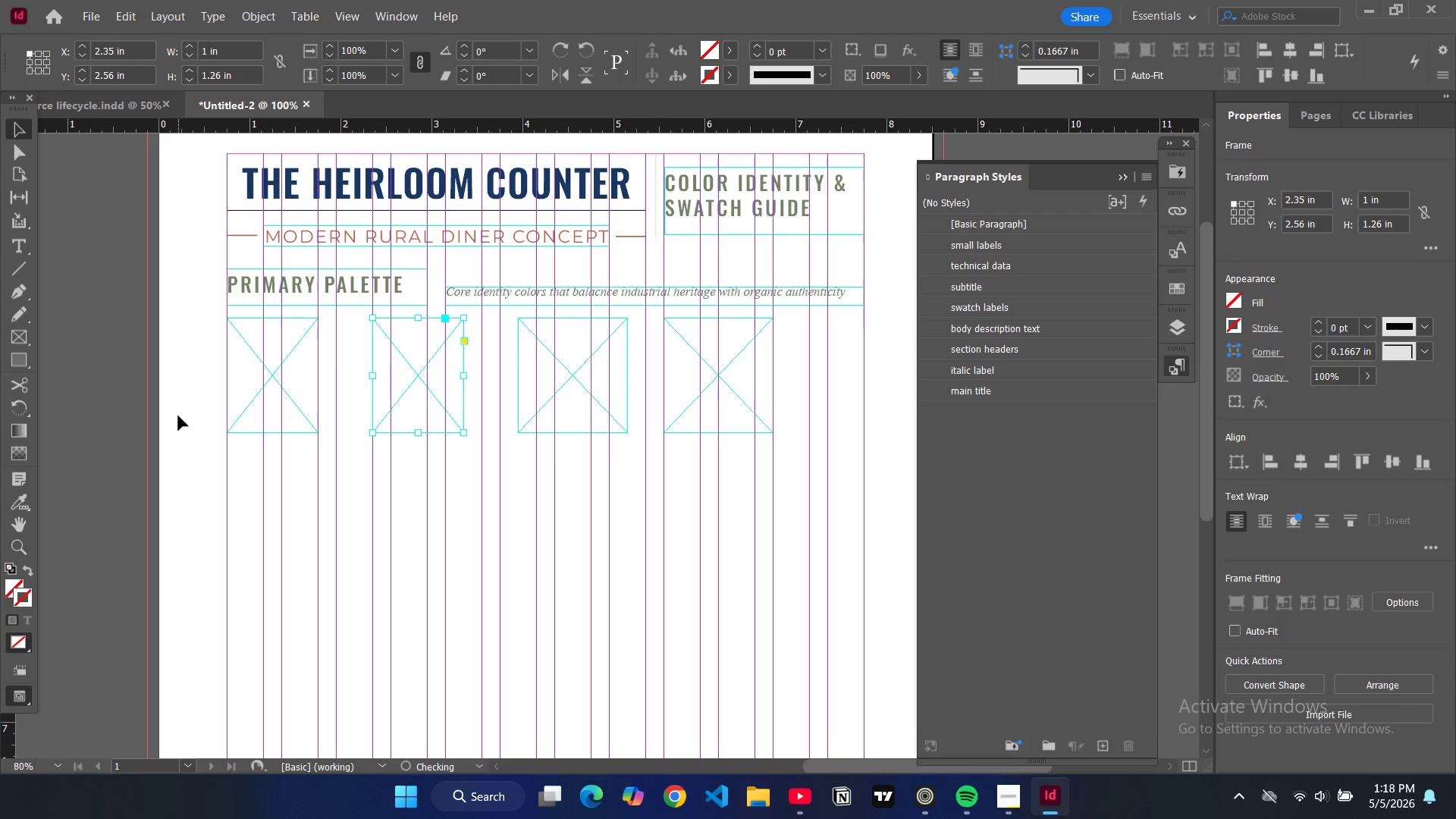 
left_click([171, 413])
 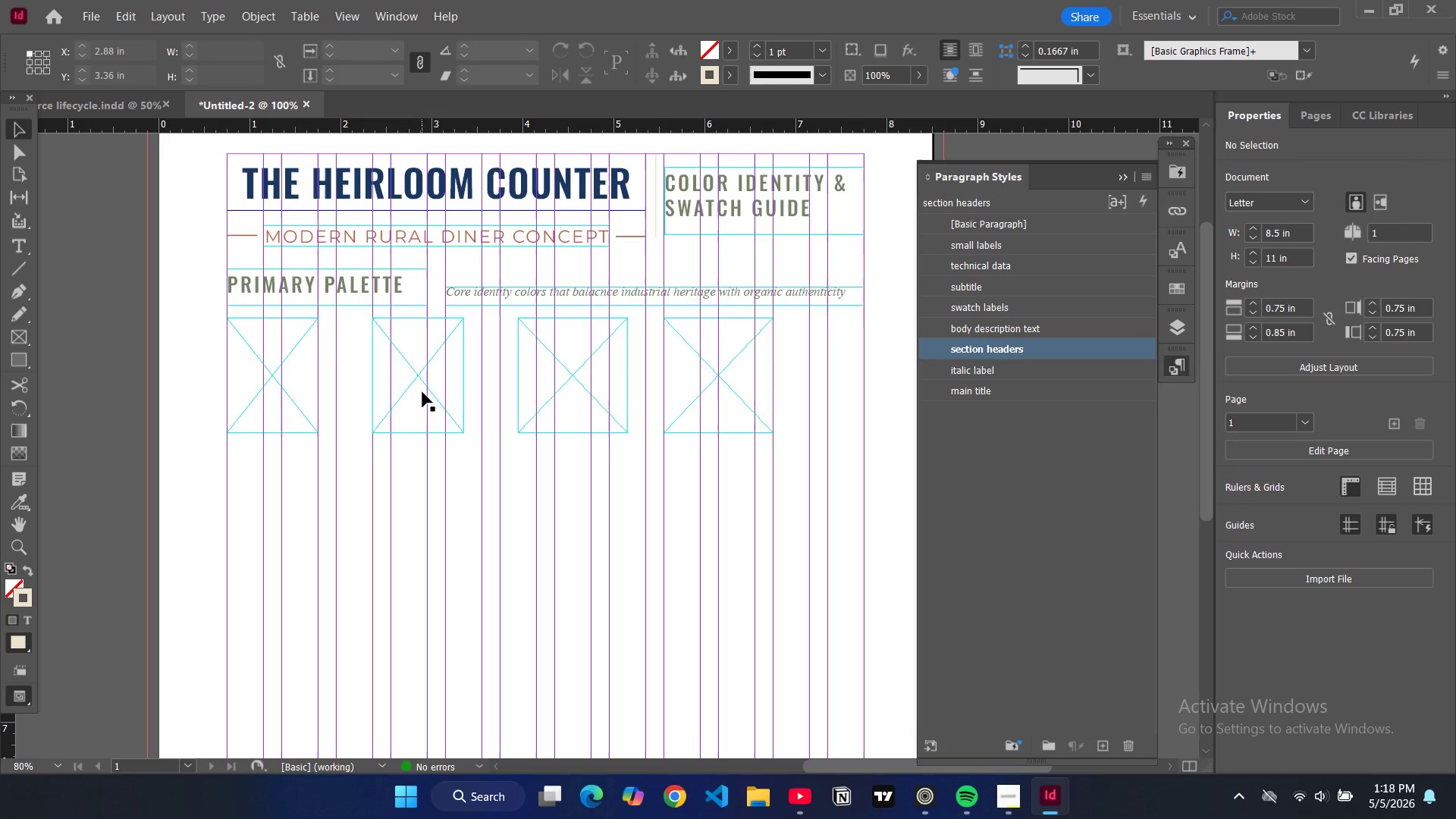 
left_click([420, 400])
 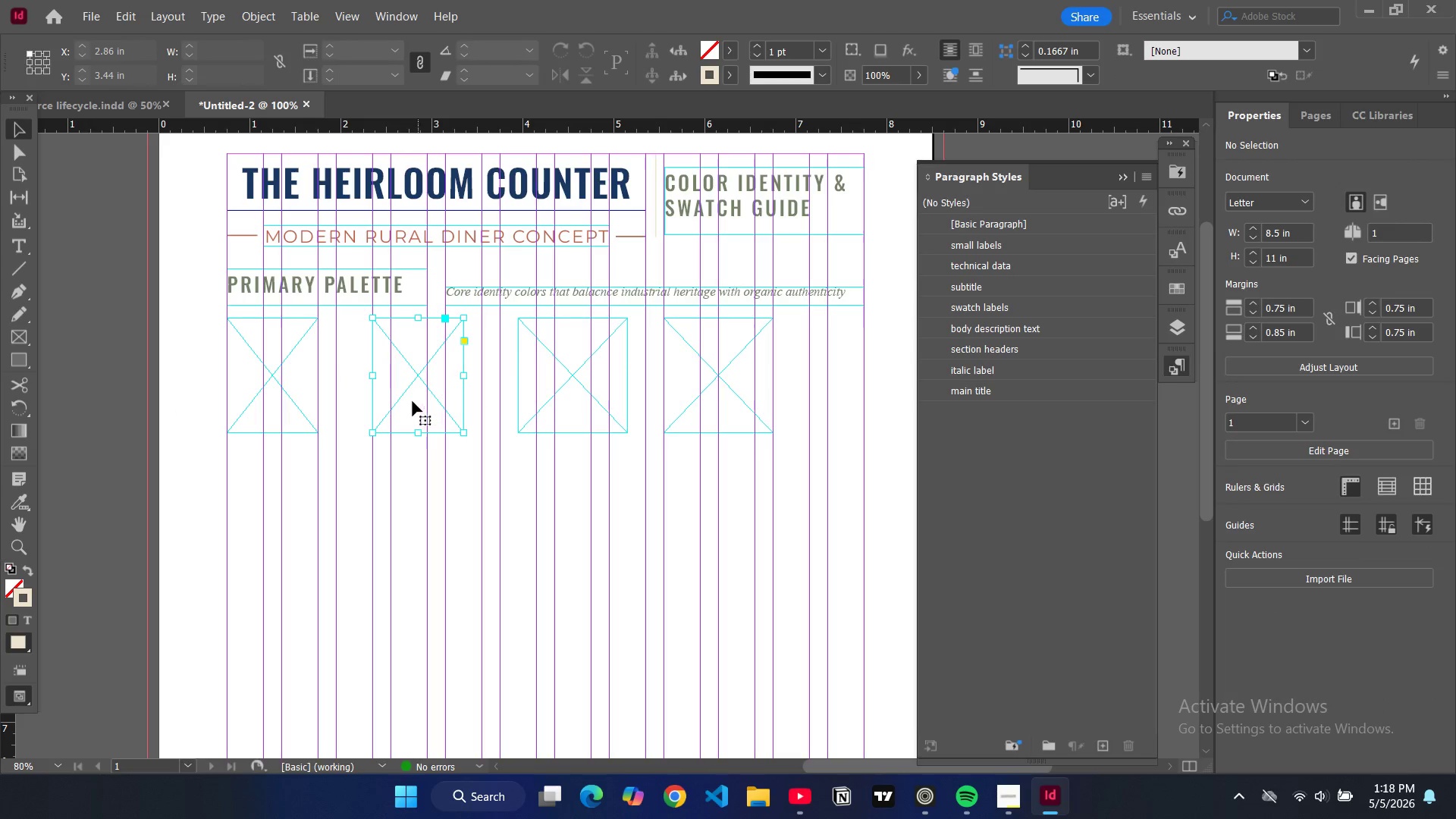 
left_click_drag(start_coordinate=[413, 402], to_coordinate=[378, 403])
 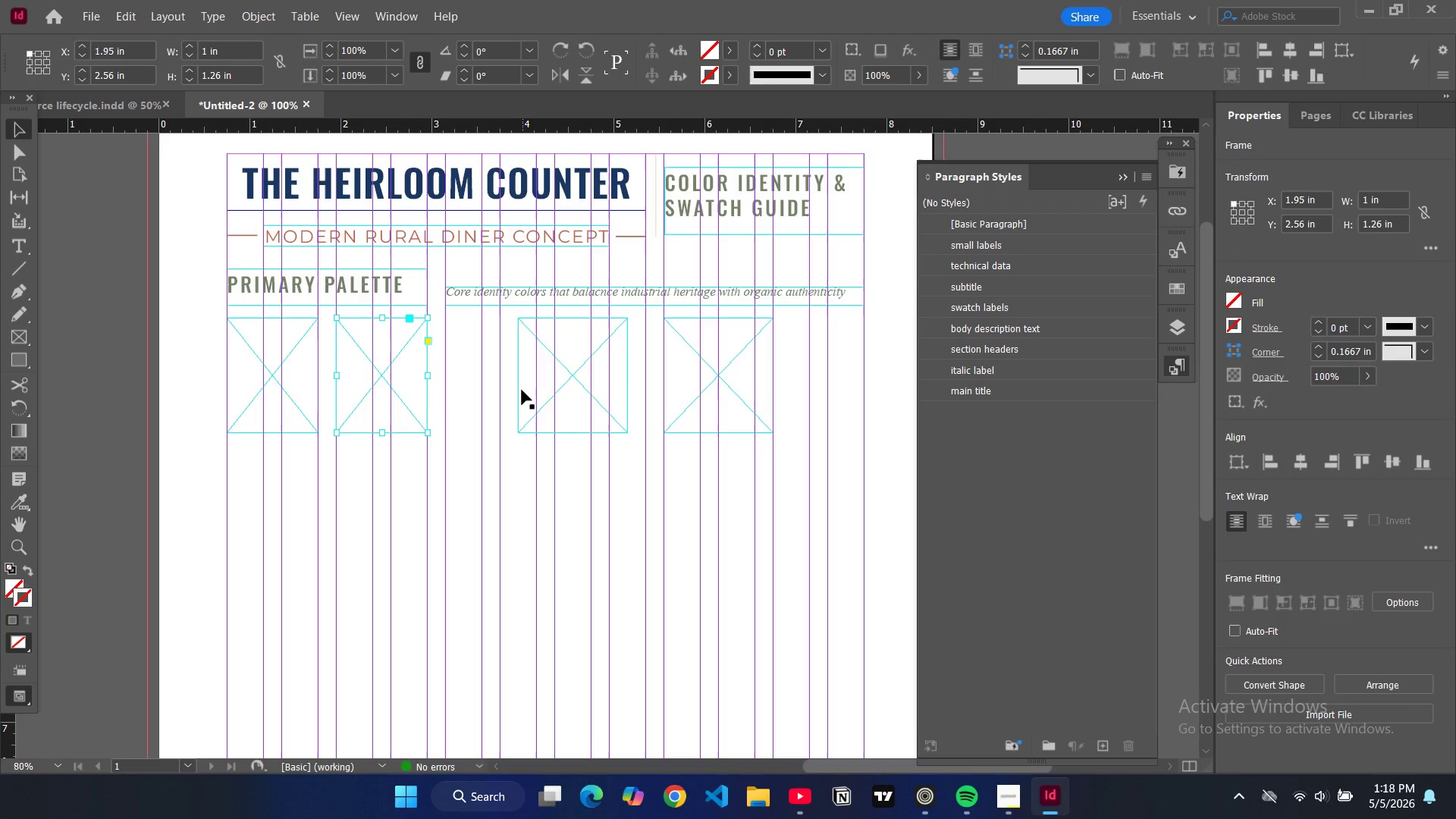 
left_click([519, 390])
 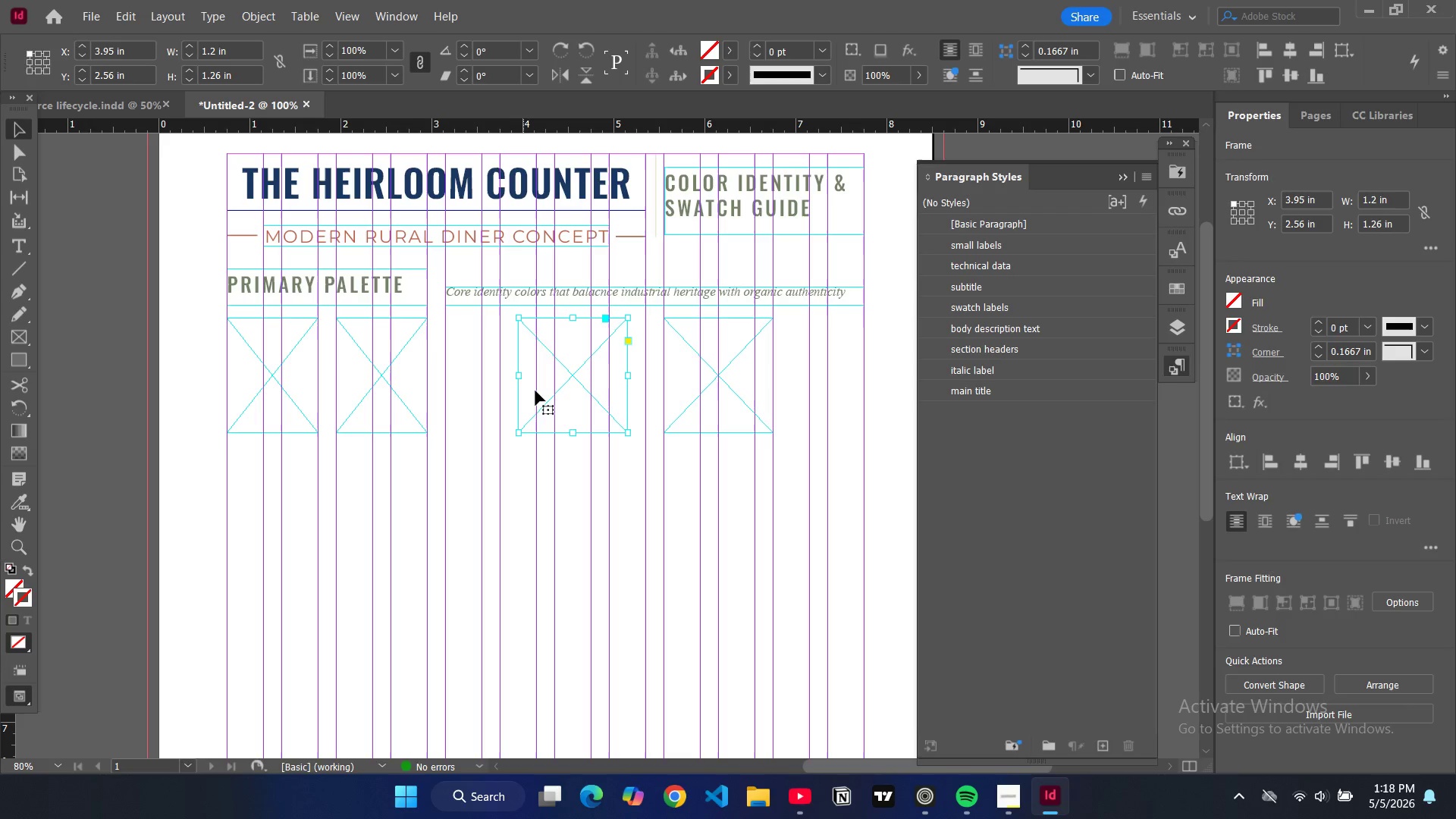 
left_click_drag(start_coordinate=[535, 391], to_coordinate=[466, 388])
 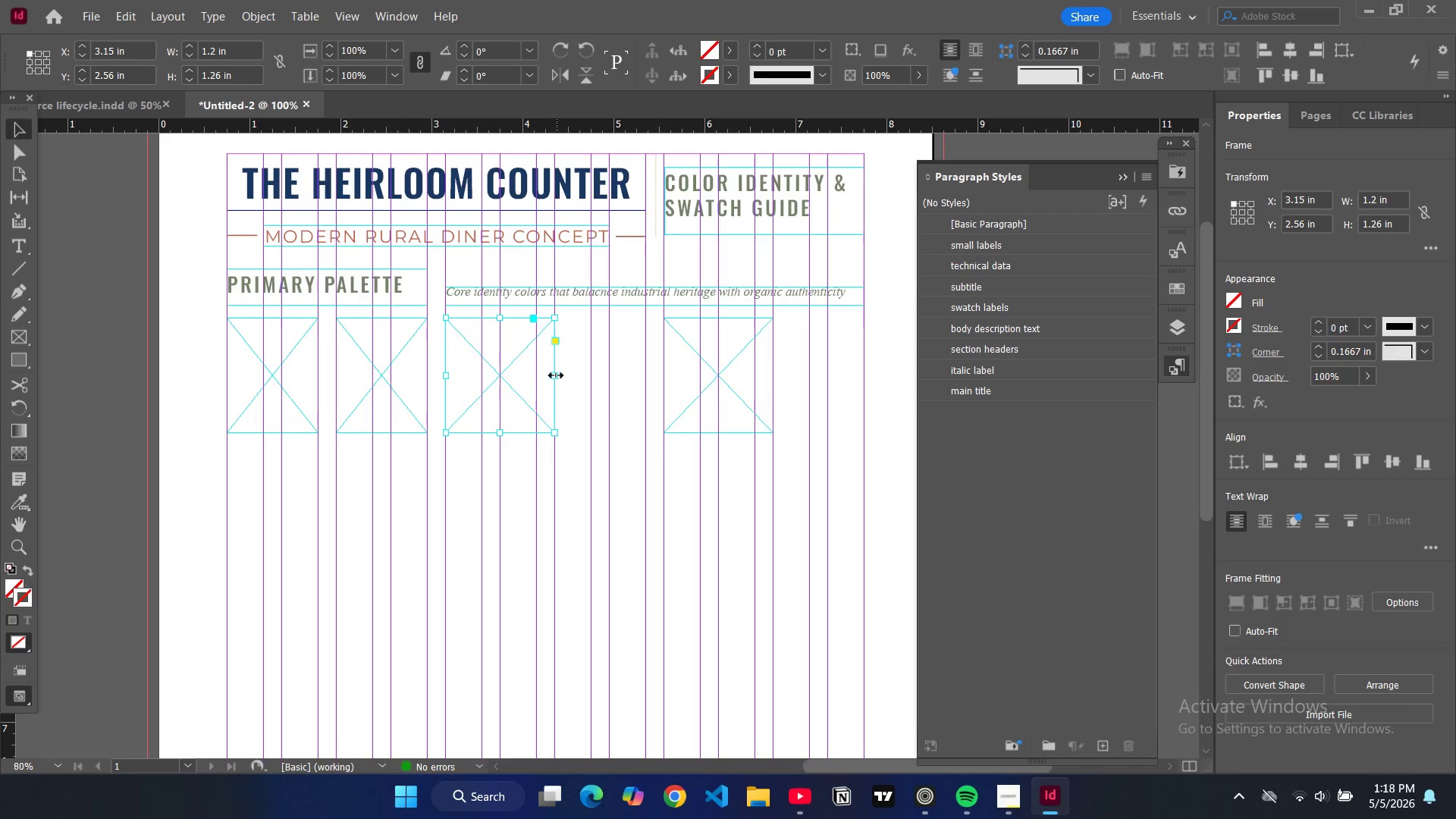 
left_click_drag(start_coordinate=[556, 375], to_coordinate=[539, 376])
 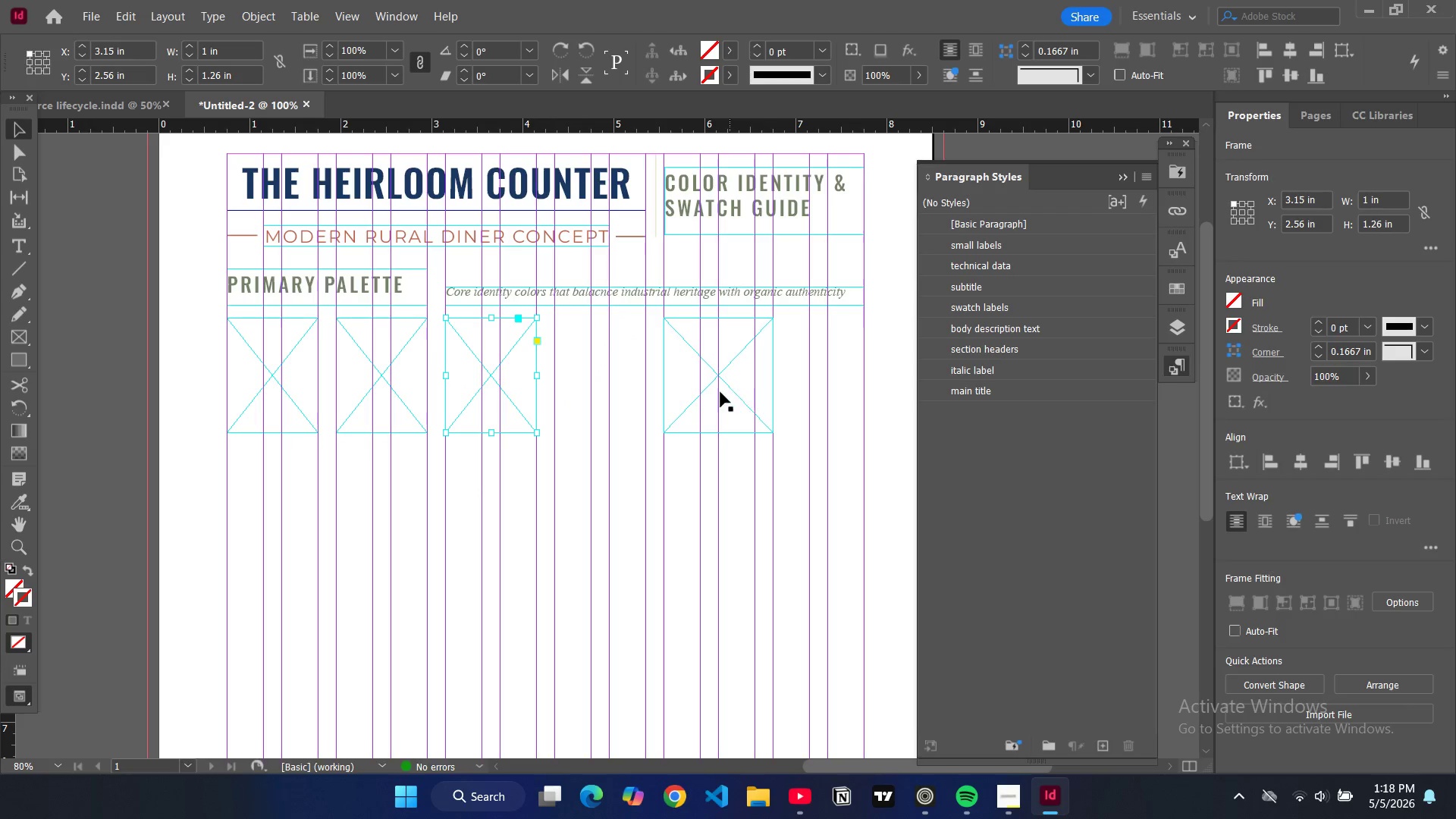 
left_click([717, 403])
 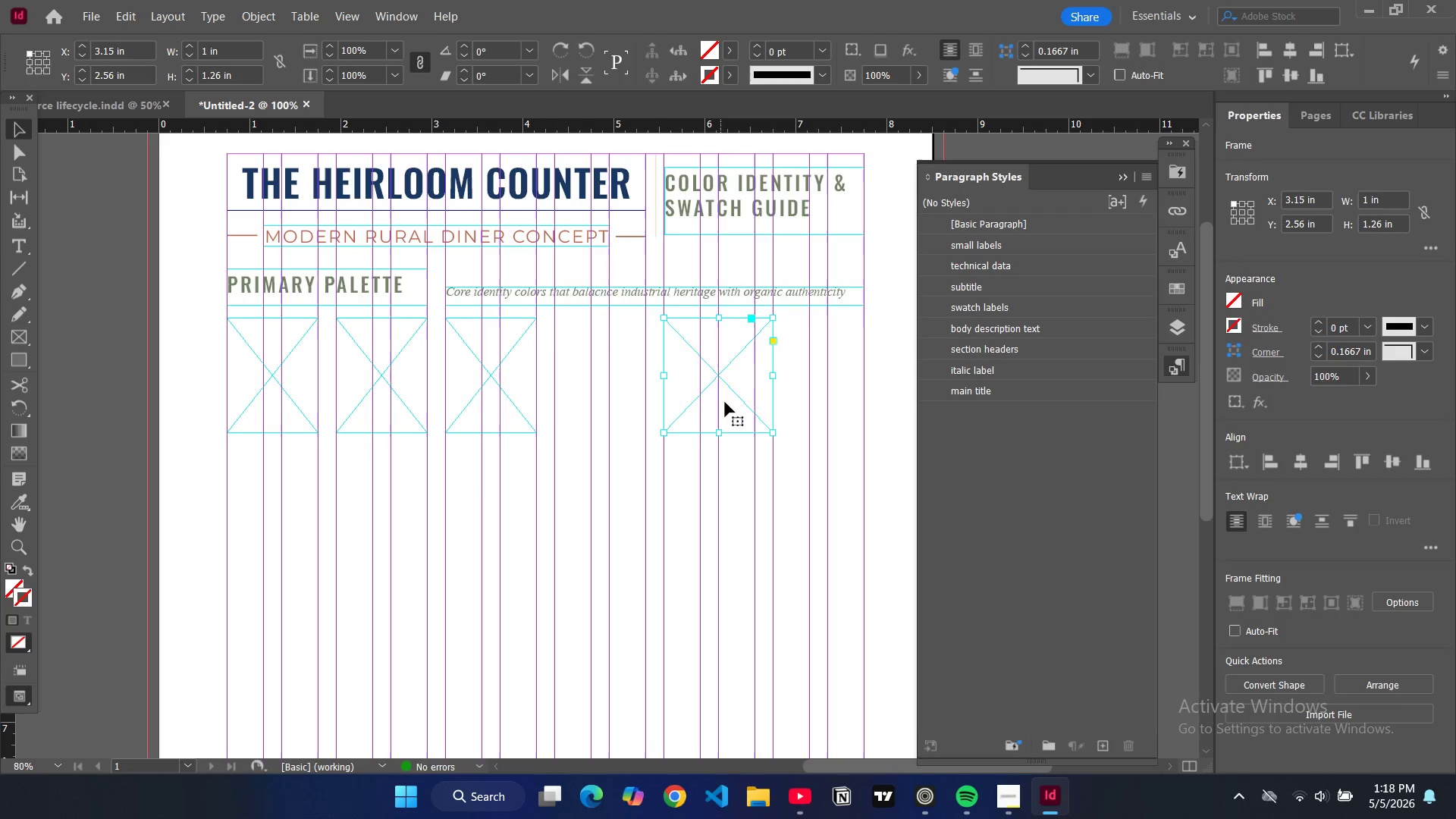 
left_click_drag(start_coordinate=[725, 402], to_coordinate=[613, 402])
 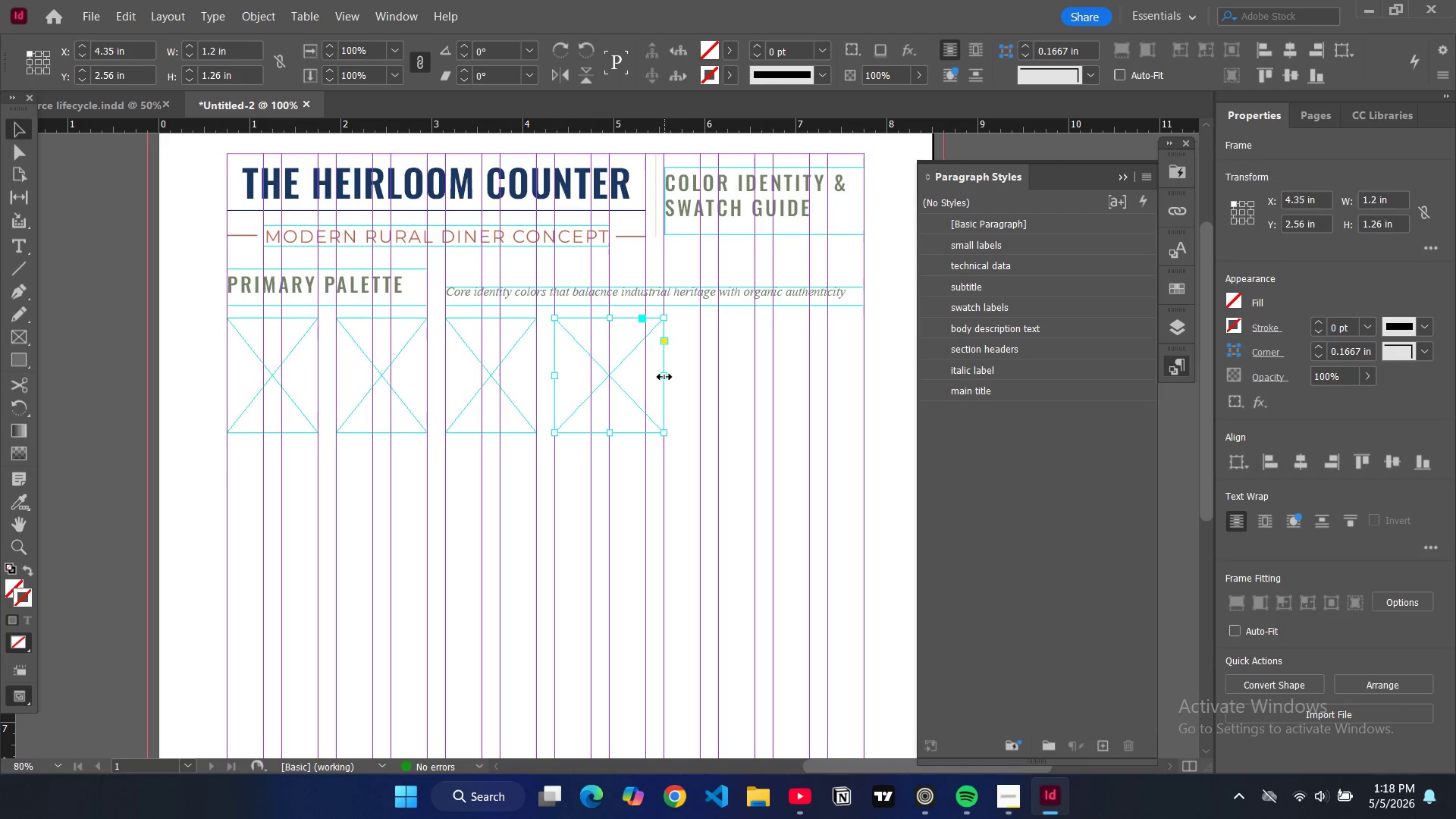 
left_click_drag(start_coordinate=[664, 378], to_coordinate=[648, 378])
 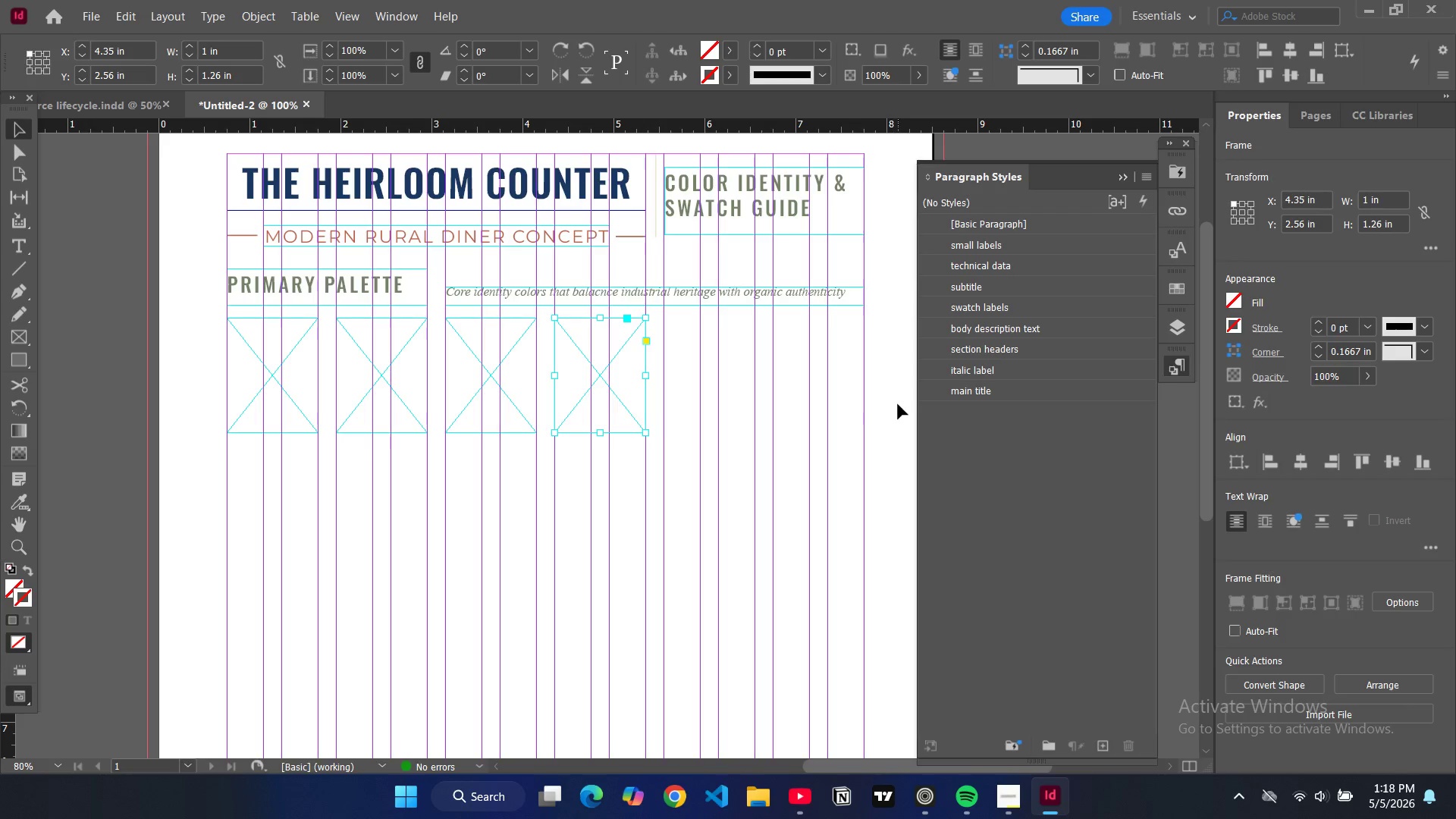 
left_click([897, 404])
 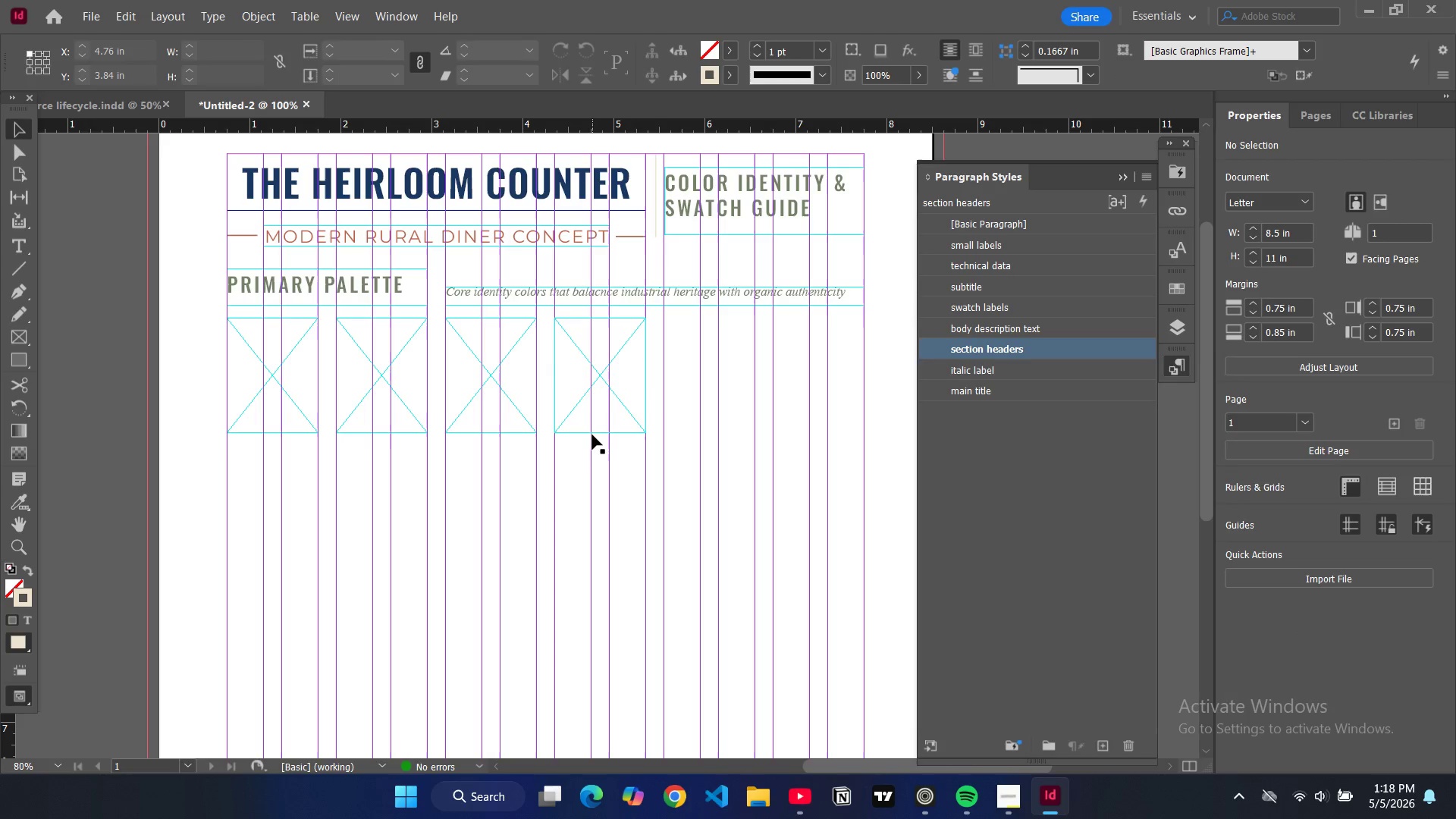 
left_click([596, 431])
 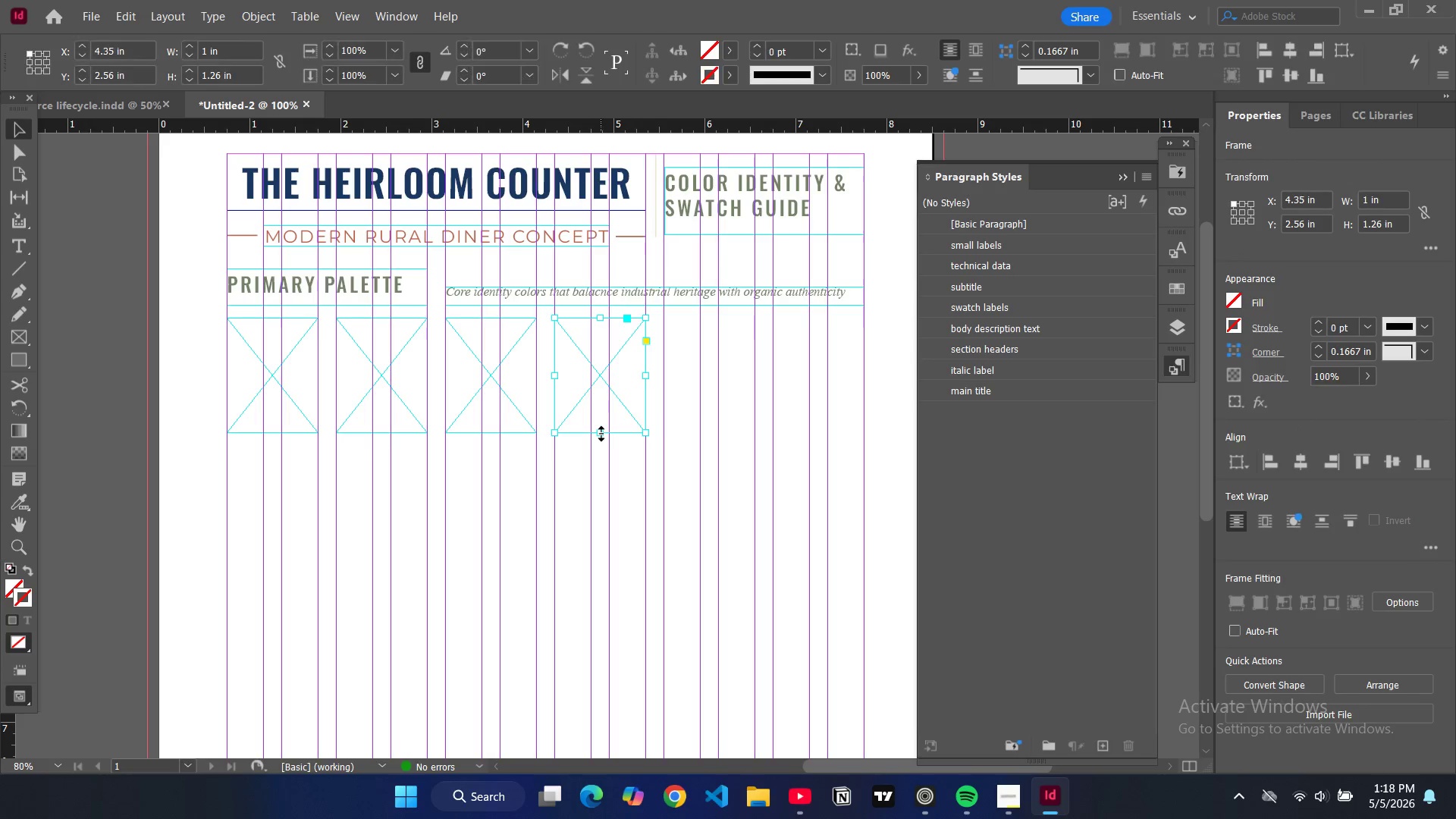 
key(Control+C)
 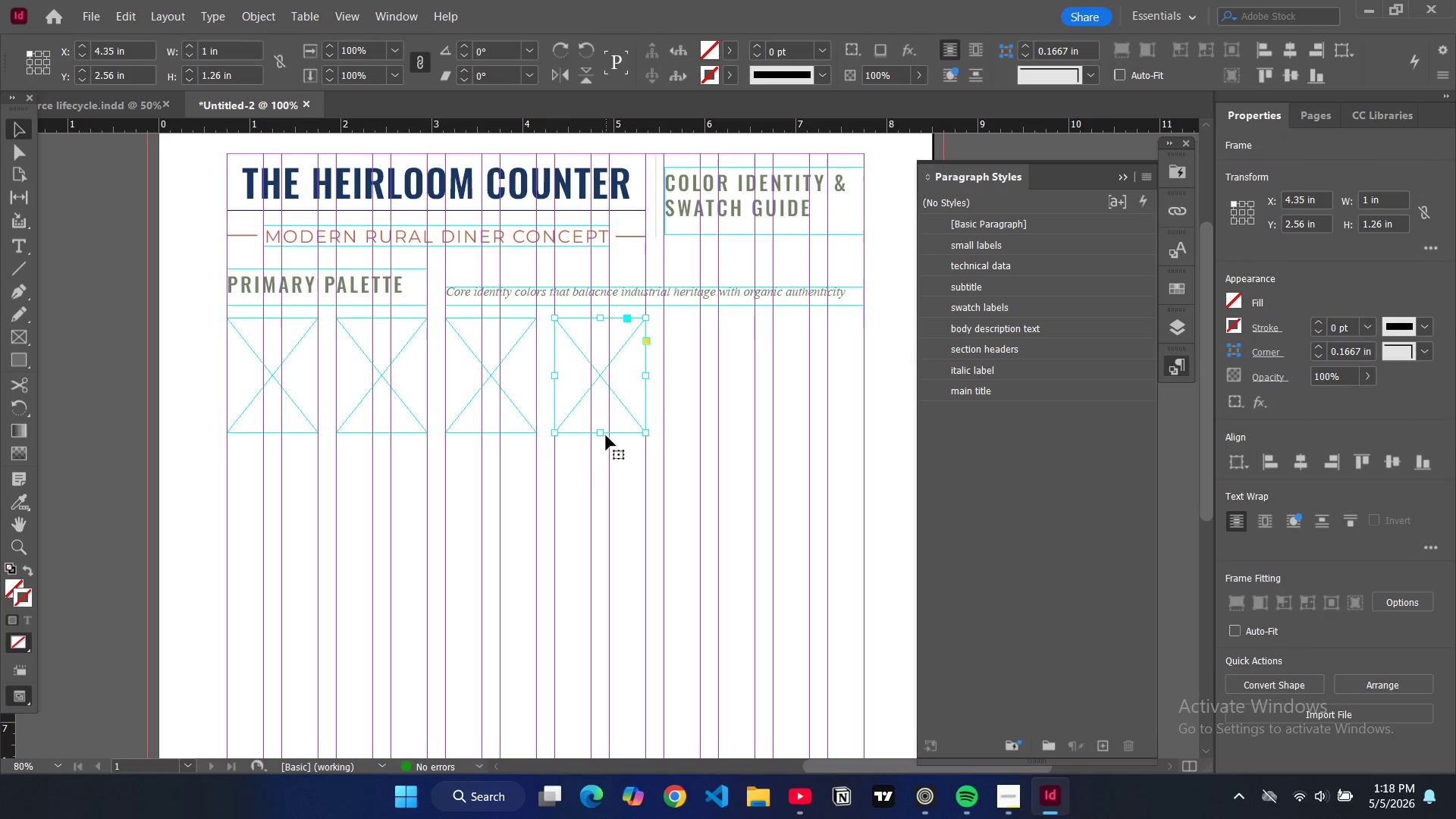 
key(Control+V)
 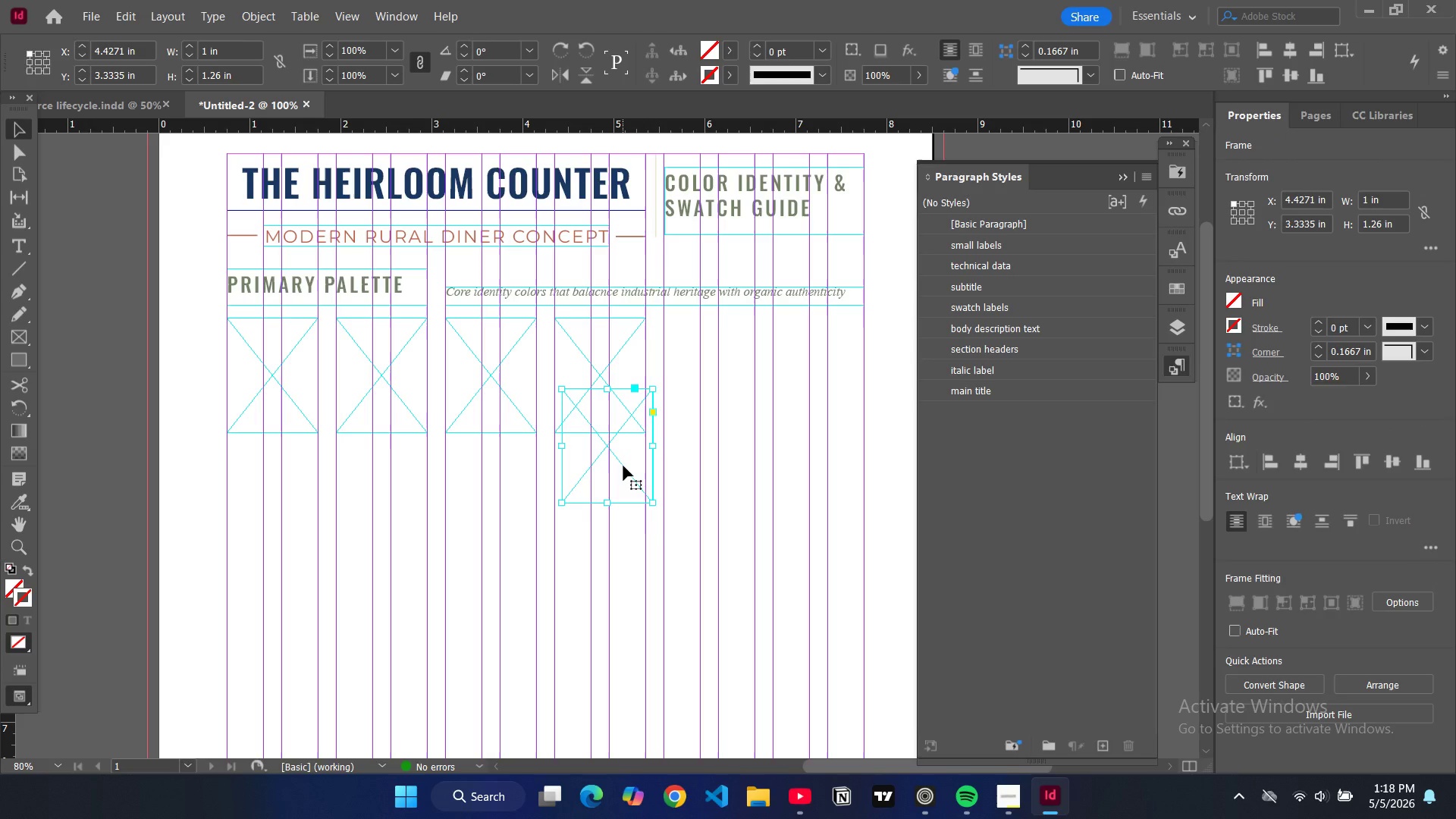 
left_click_drag(start_coordinate=[623, 466], to_coordinate=[731, 399])
 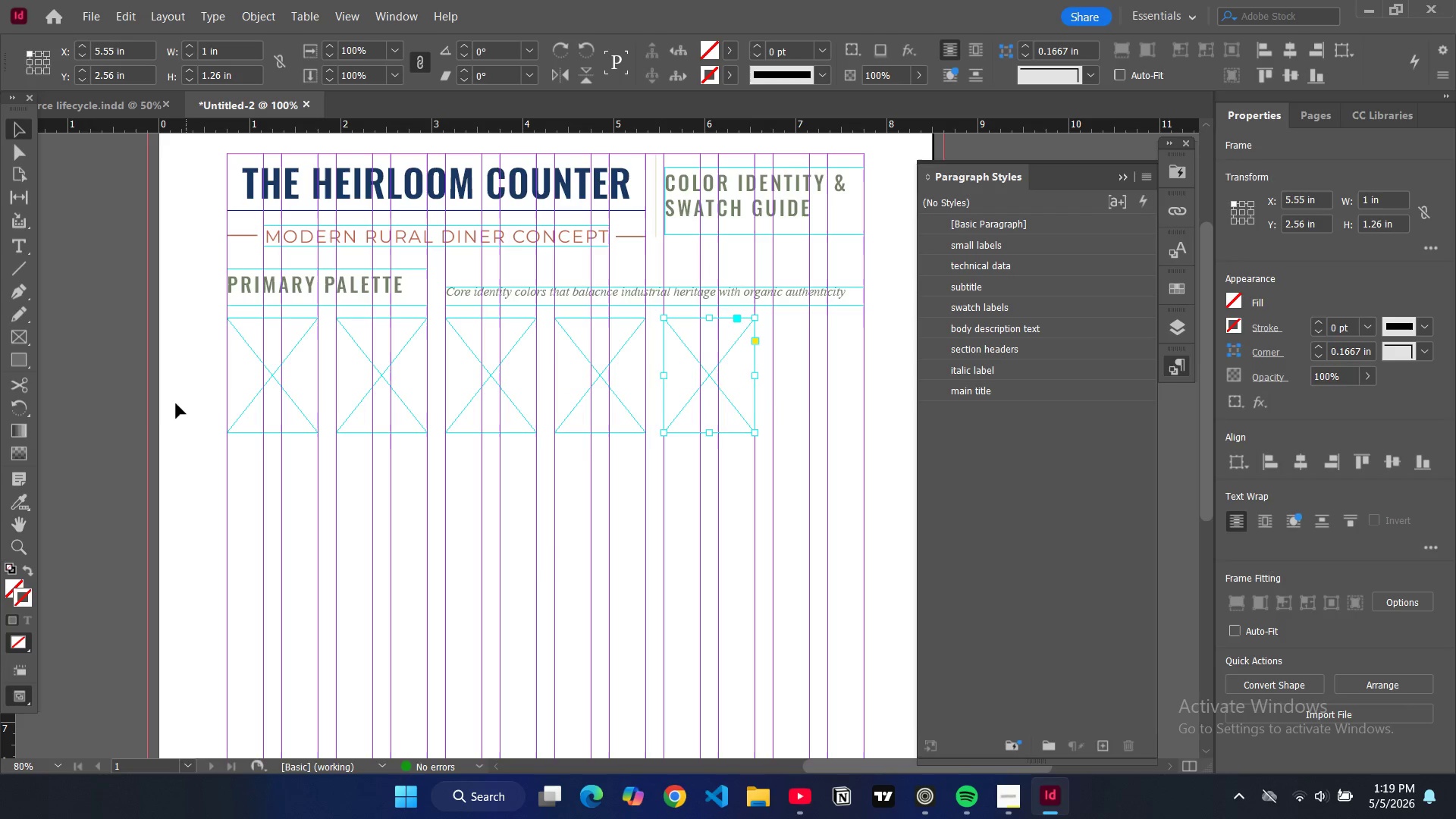 
left_click([95, 327])
 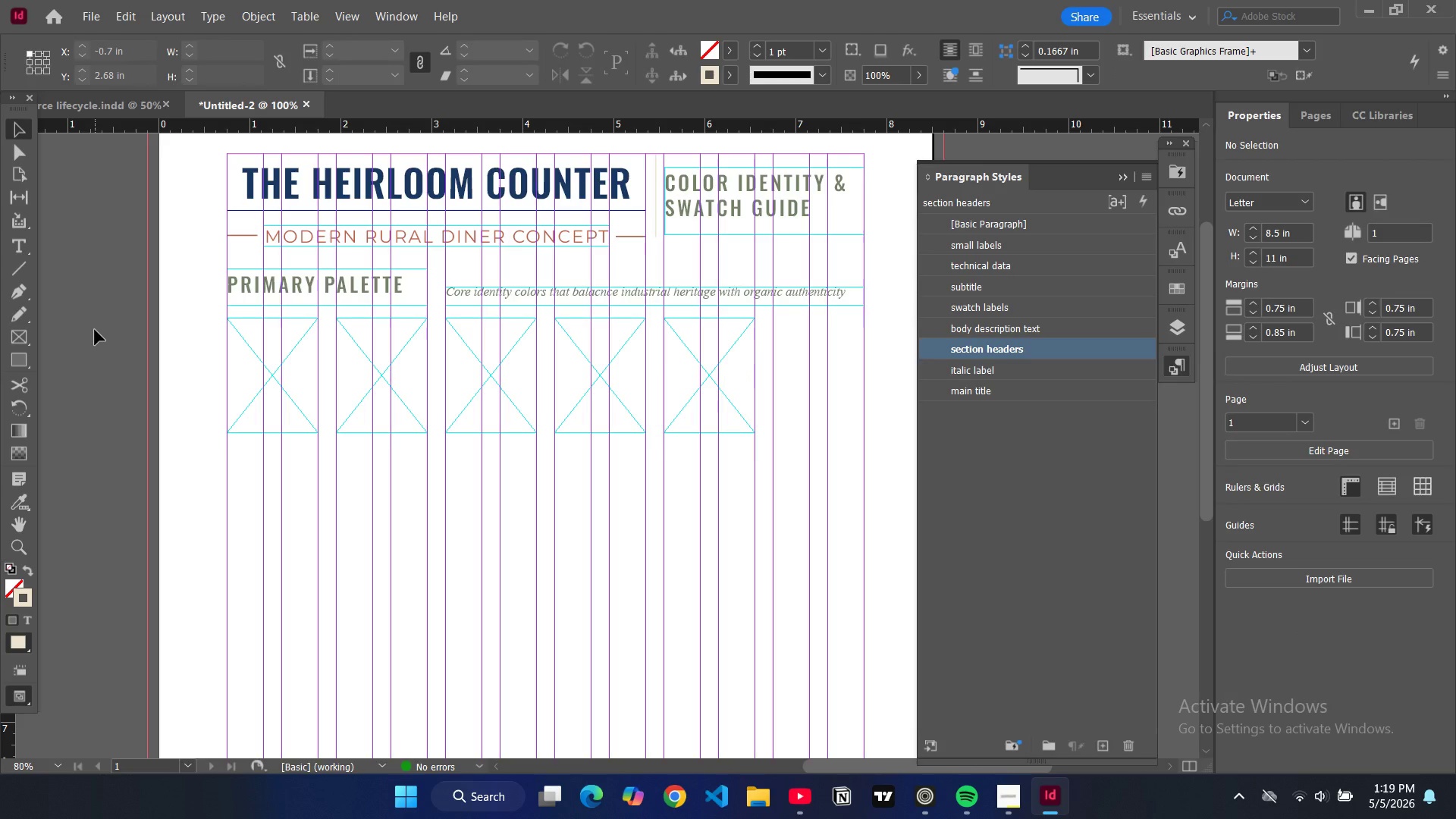 
type(ww)
 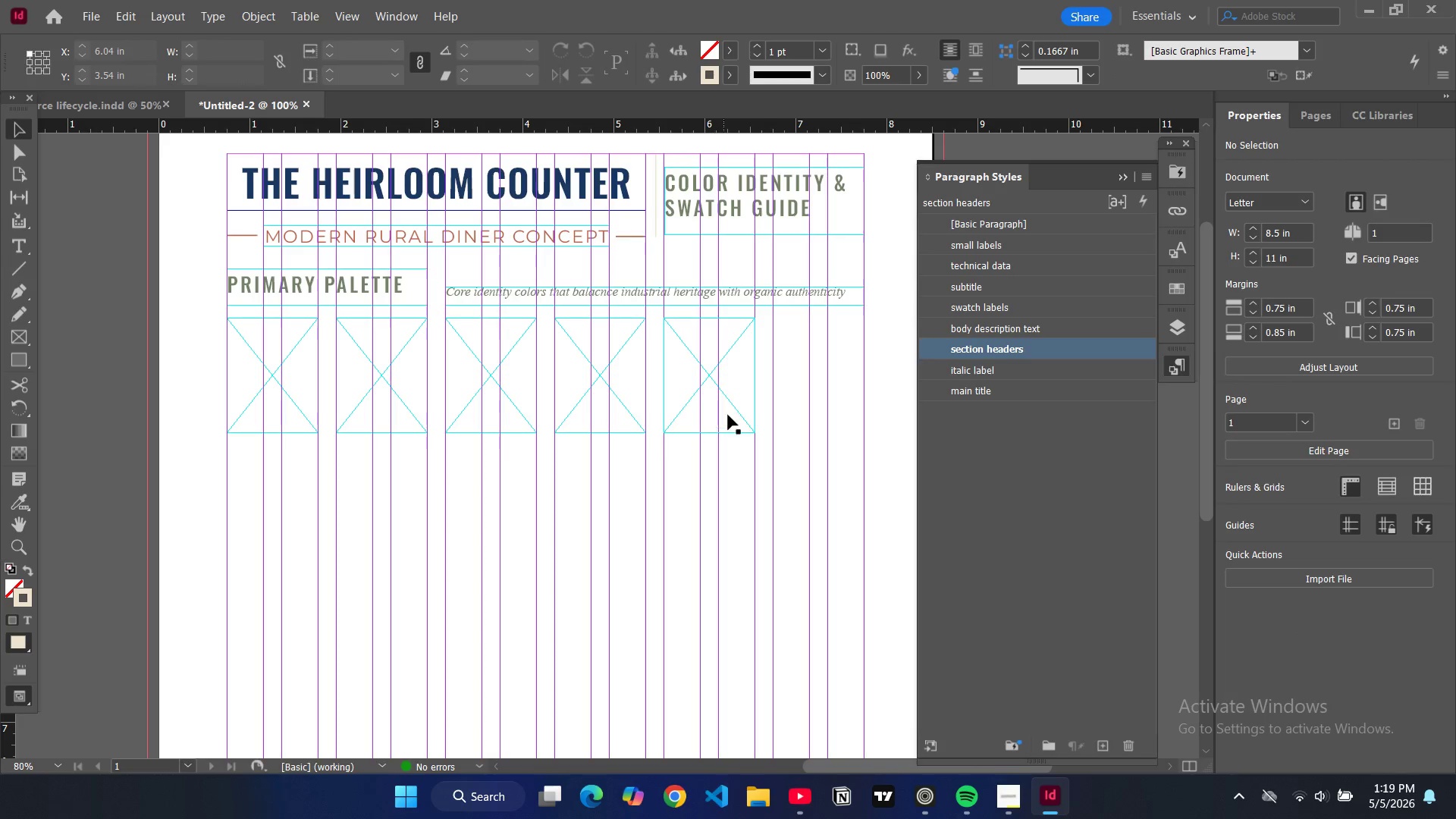 
left_click_drag(start_coordinate=[718, 406], to_coordinate=[794, 406])
 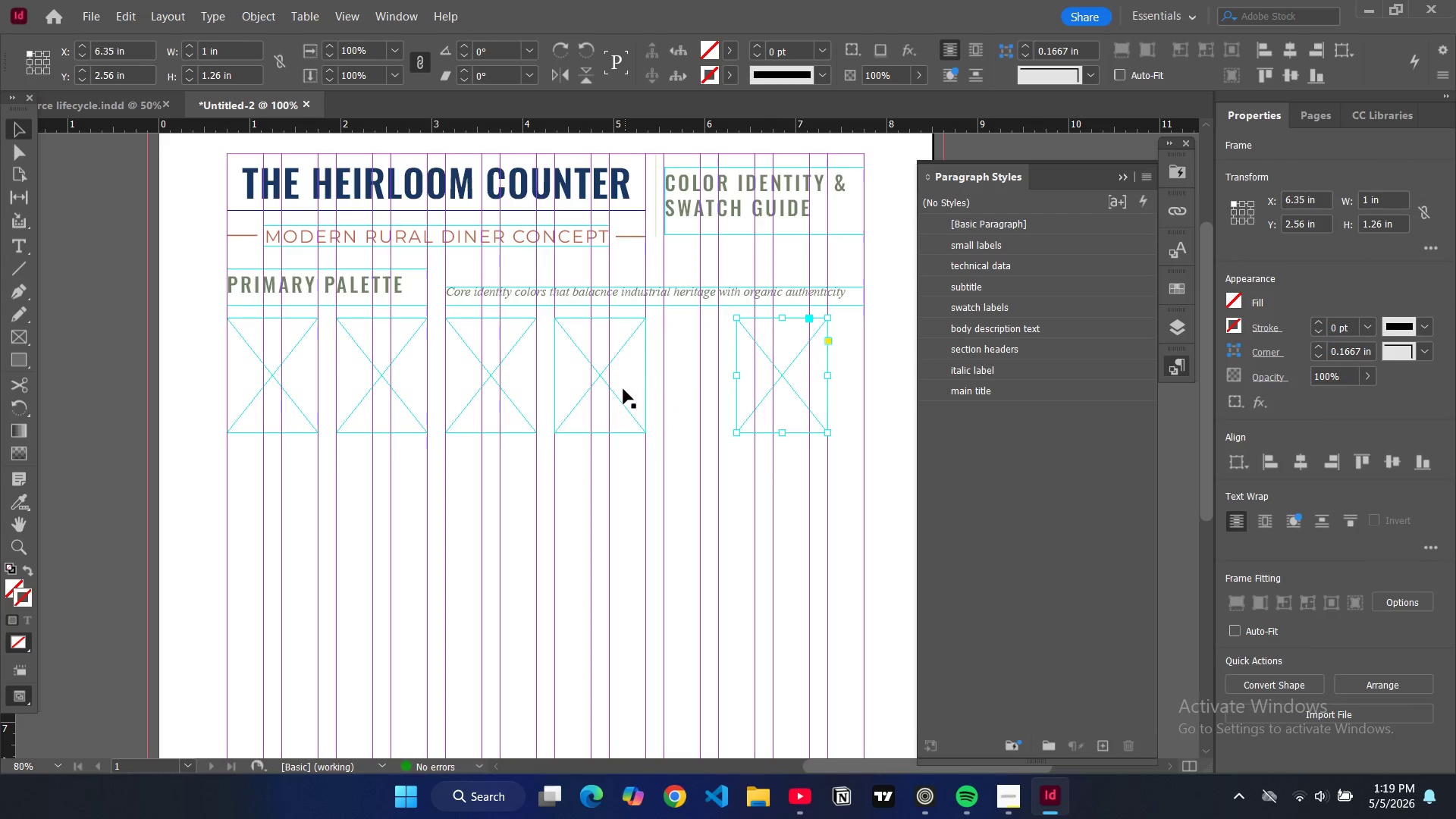 
left_click_drag(start_coordinate=[623, 389], to_coordinate=[642, 394])
 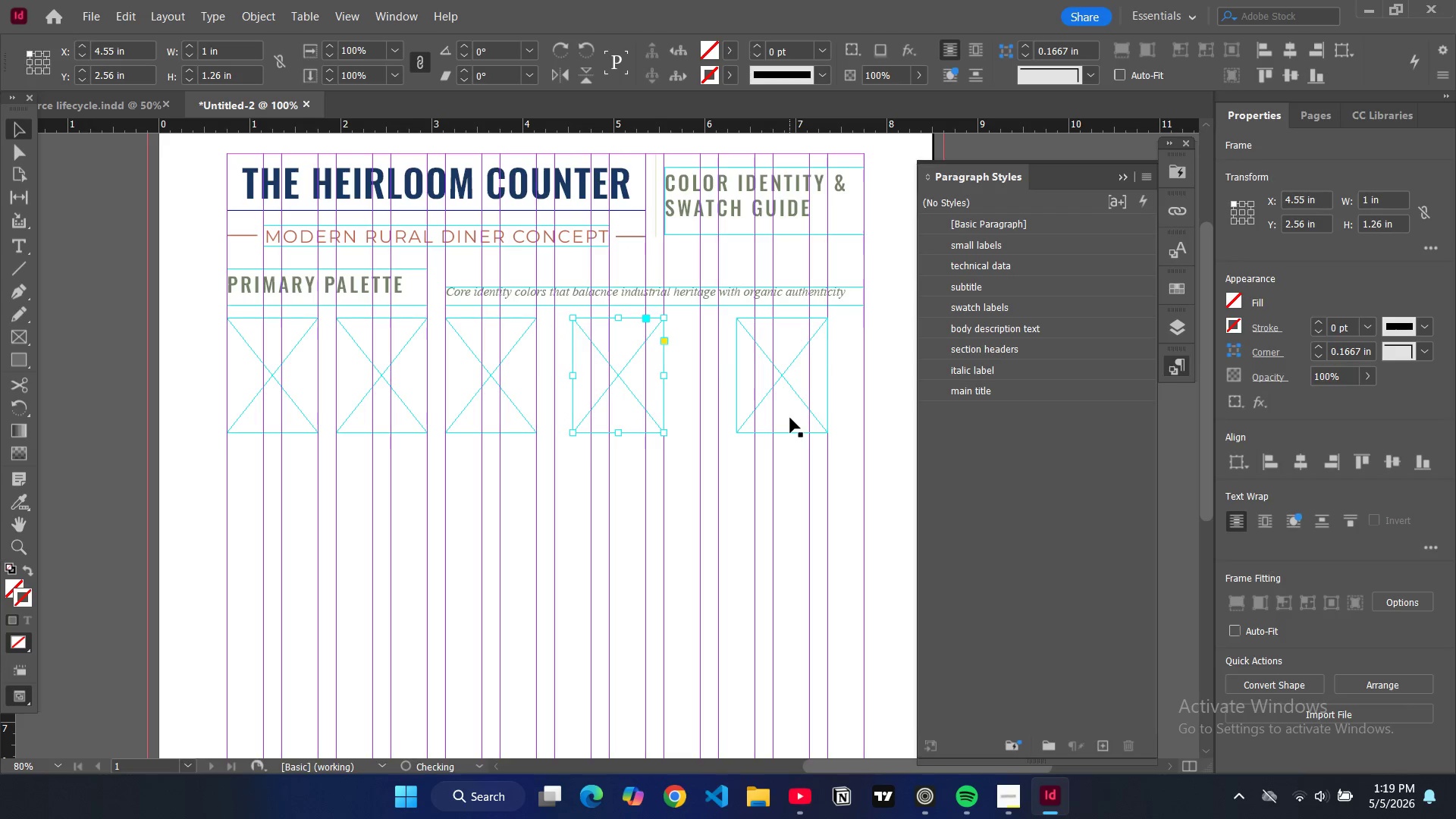 
left_click_drag(start_coordinate=[790, 418], to_coordinate=[829, 417])
 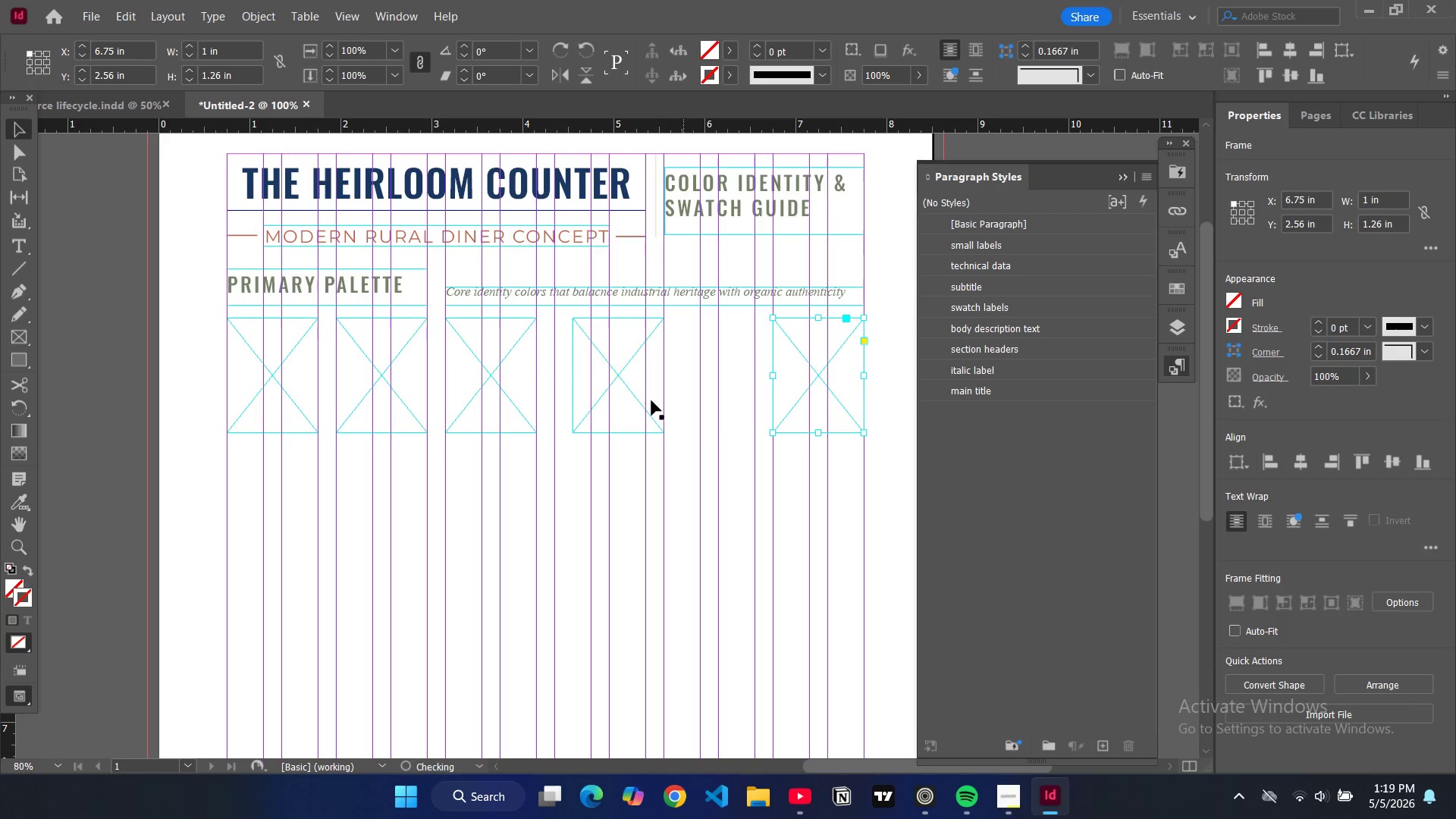 
left_click([651, 400])
 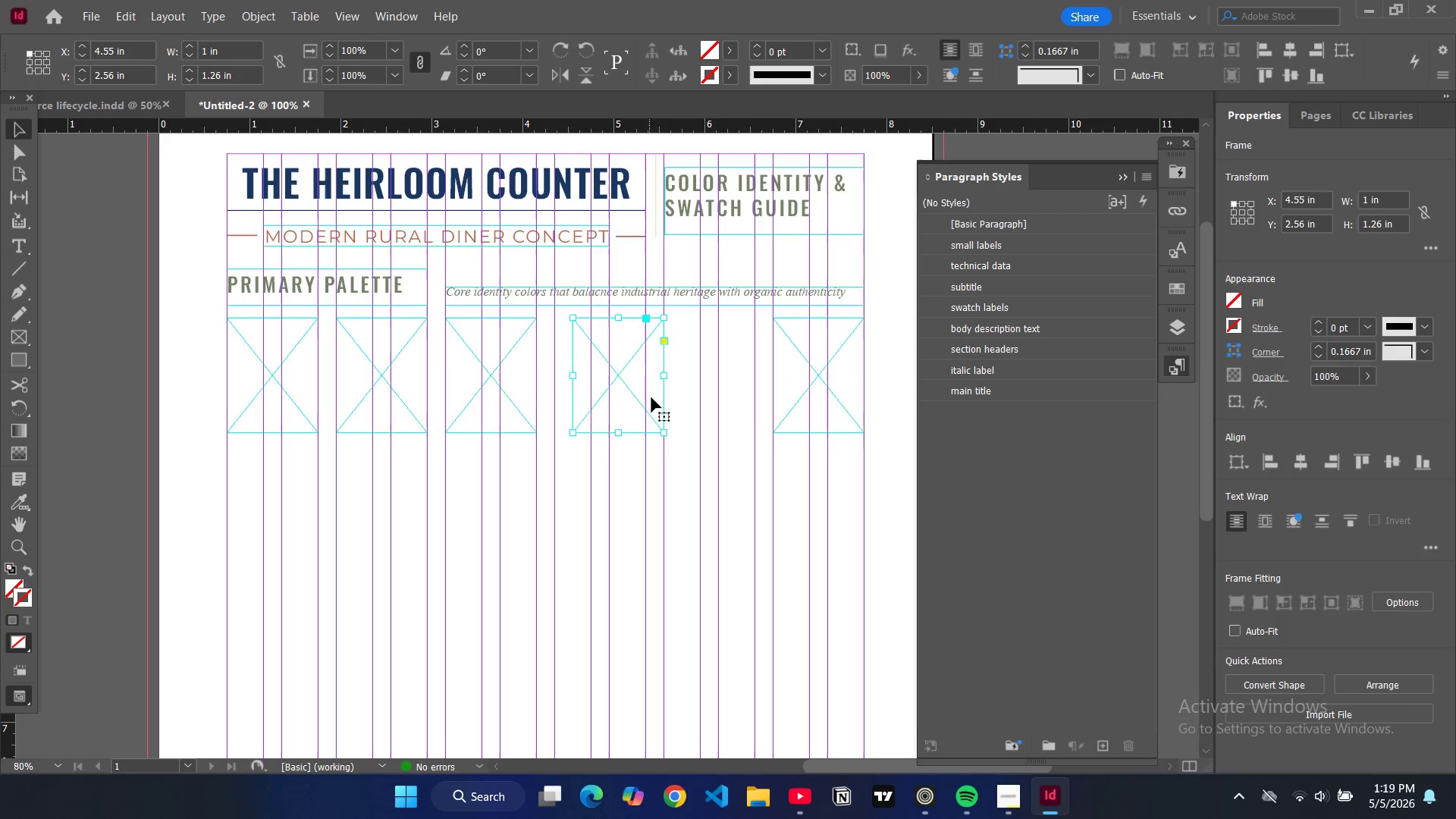 
left_click_drag(start_coordinate=[650, 397], to_coordinate=[706, 400])
 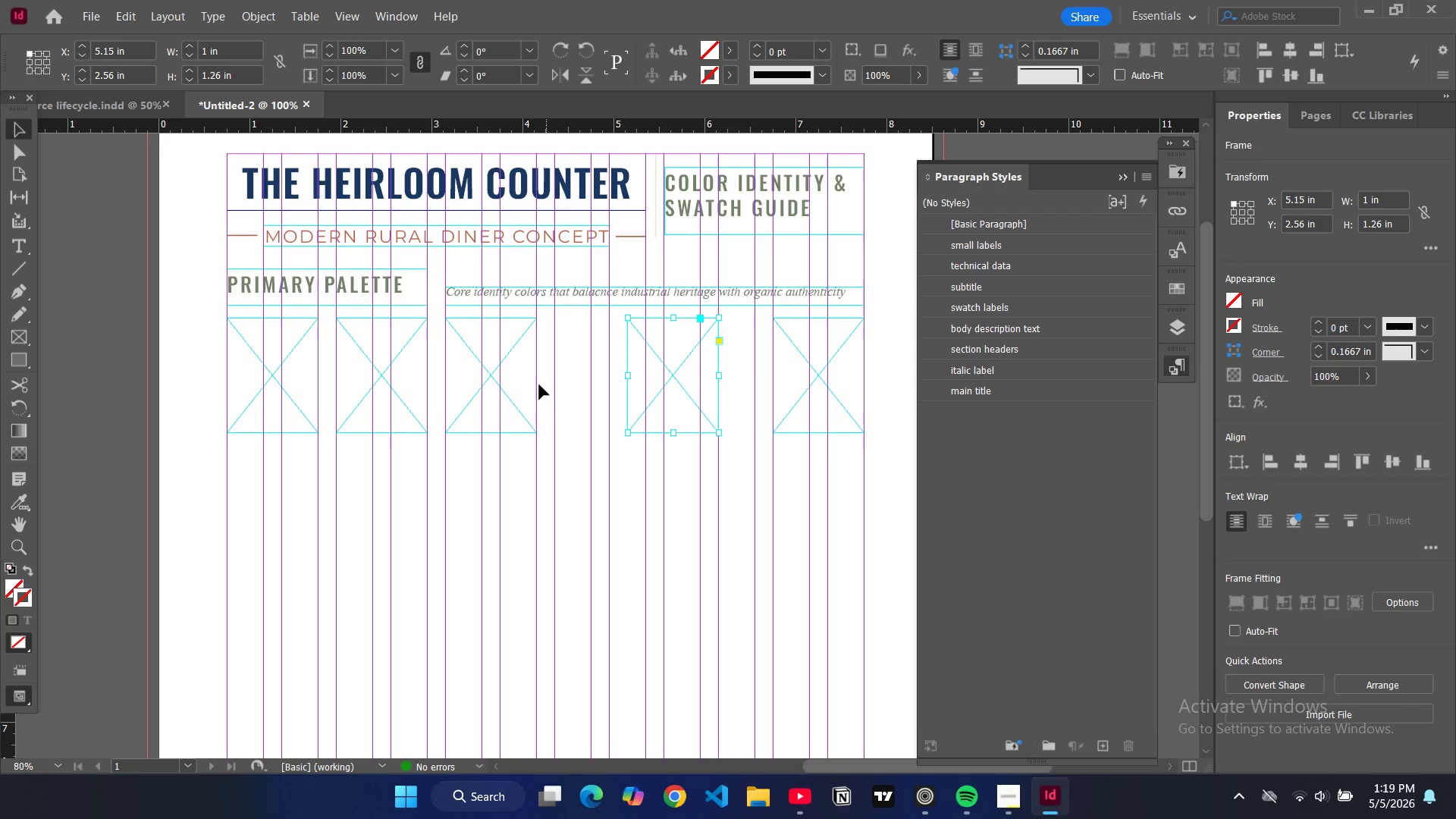 
left_click([525, 381])
 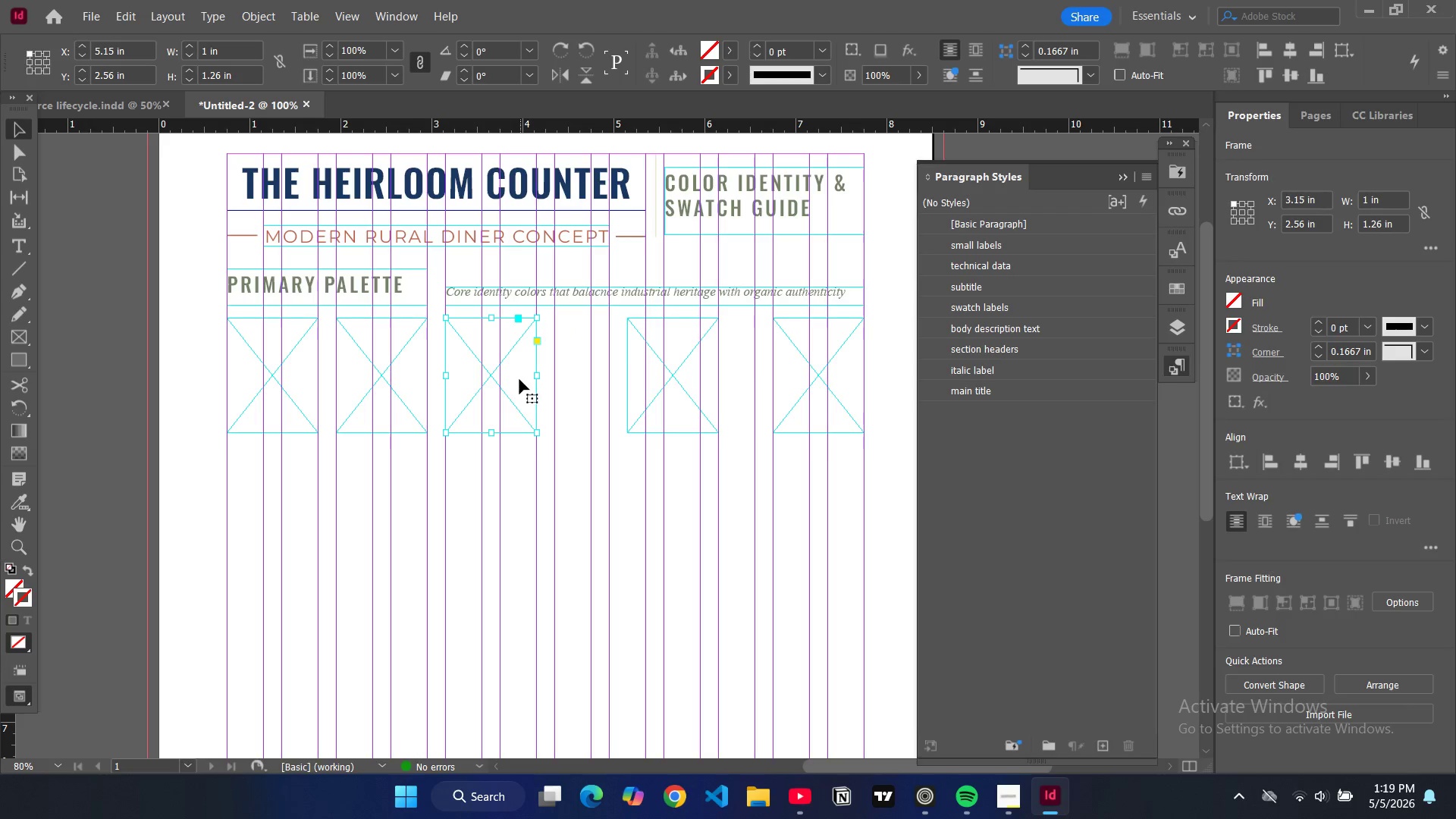 
left_click_drag(start_coordinate=[519, 379], to_coordinate=[553, 381])
 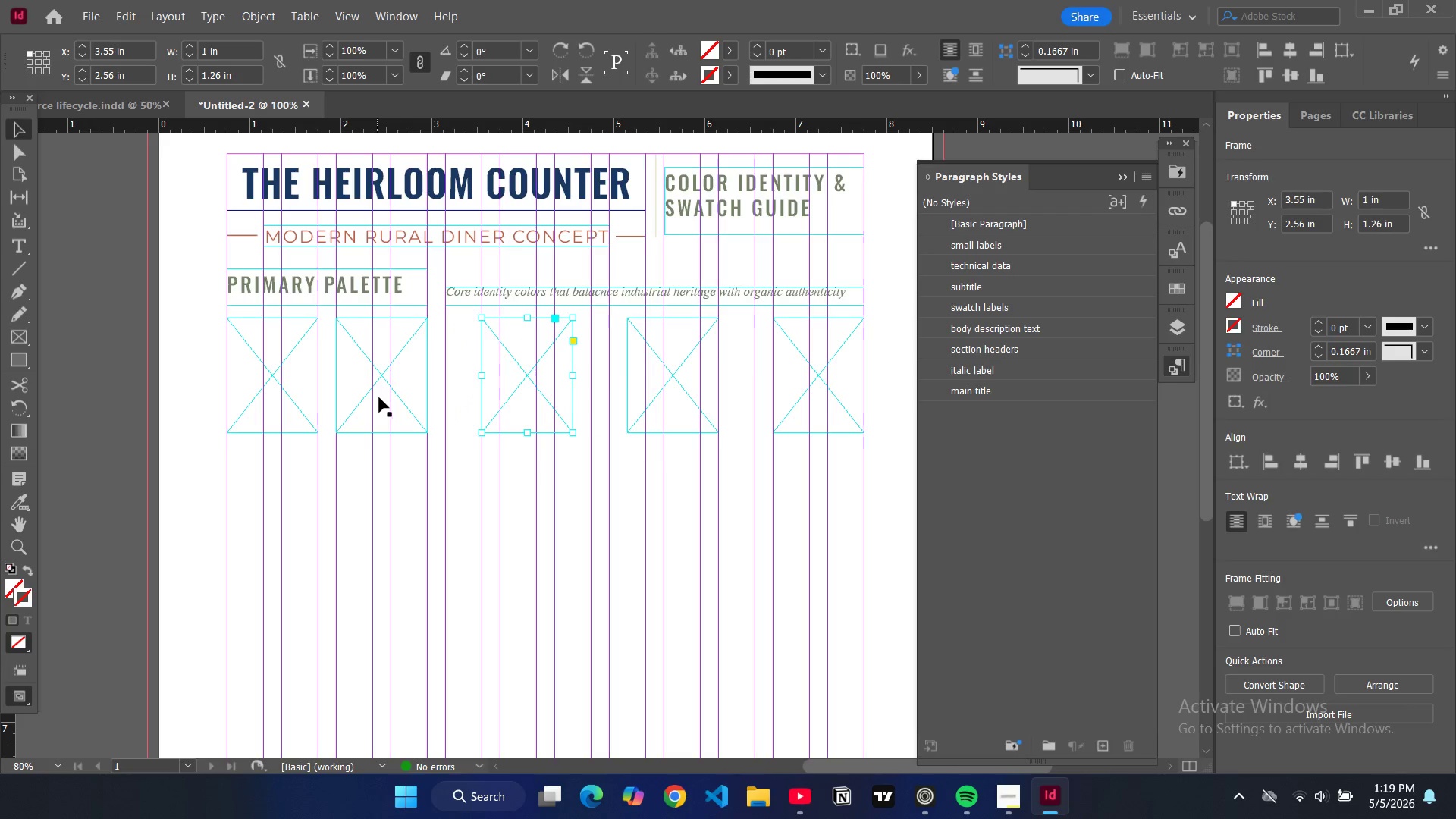 
left_click([380, 400])
 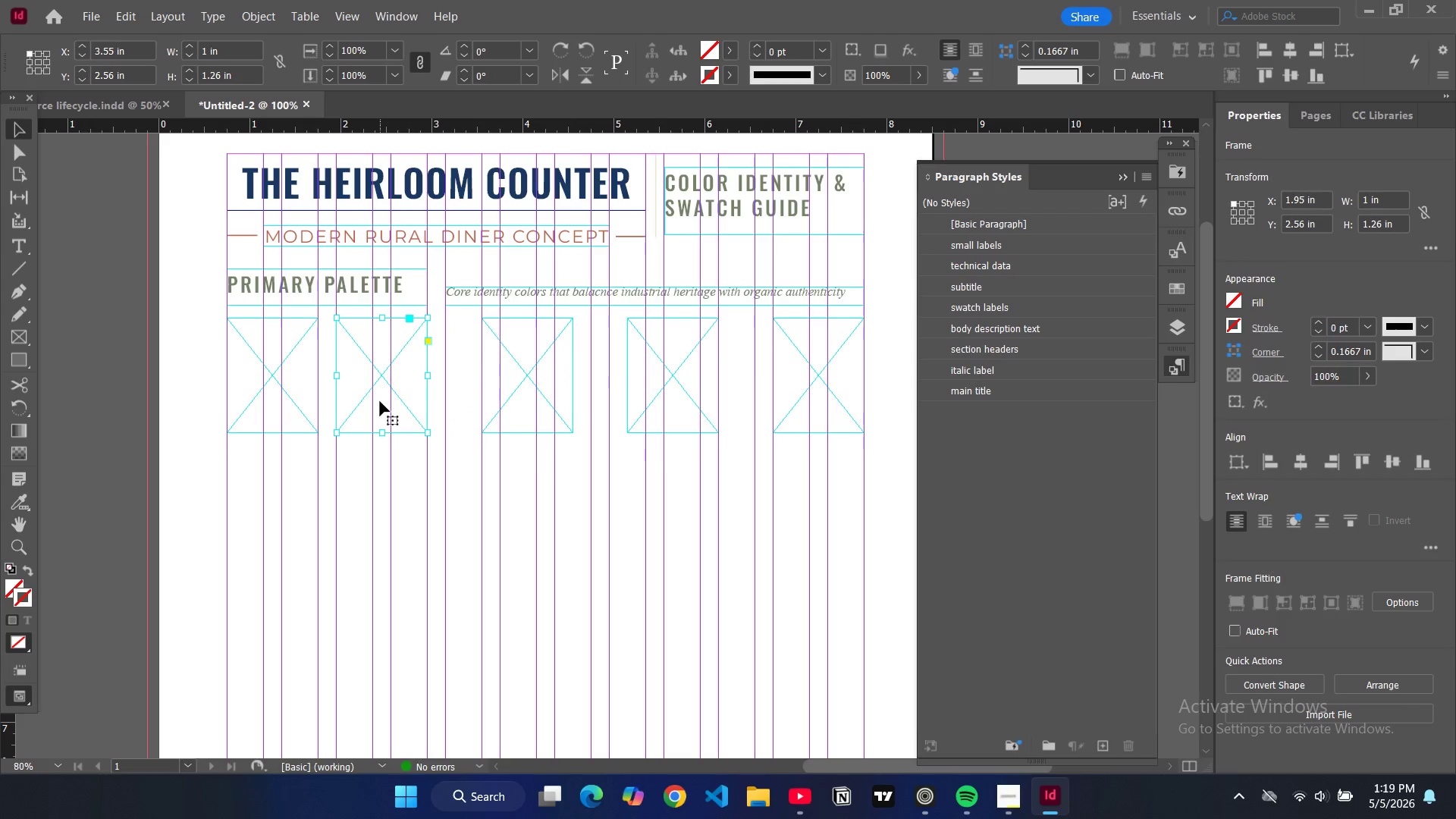 
left_click_drag(start_coordinate=[380, 401], to_coordinate=[405, 404])
 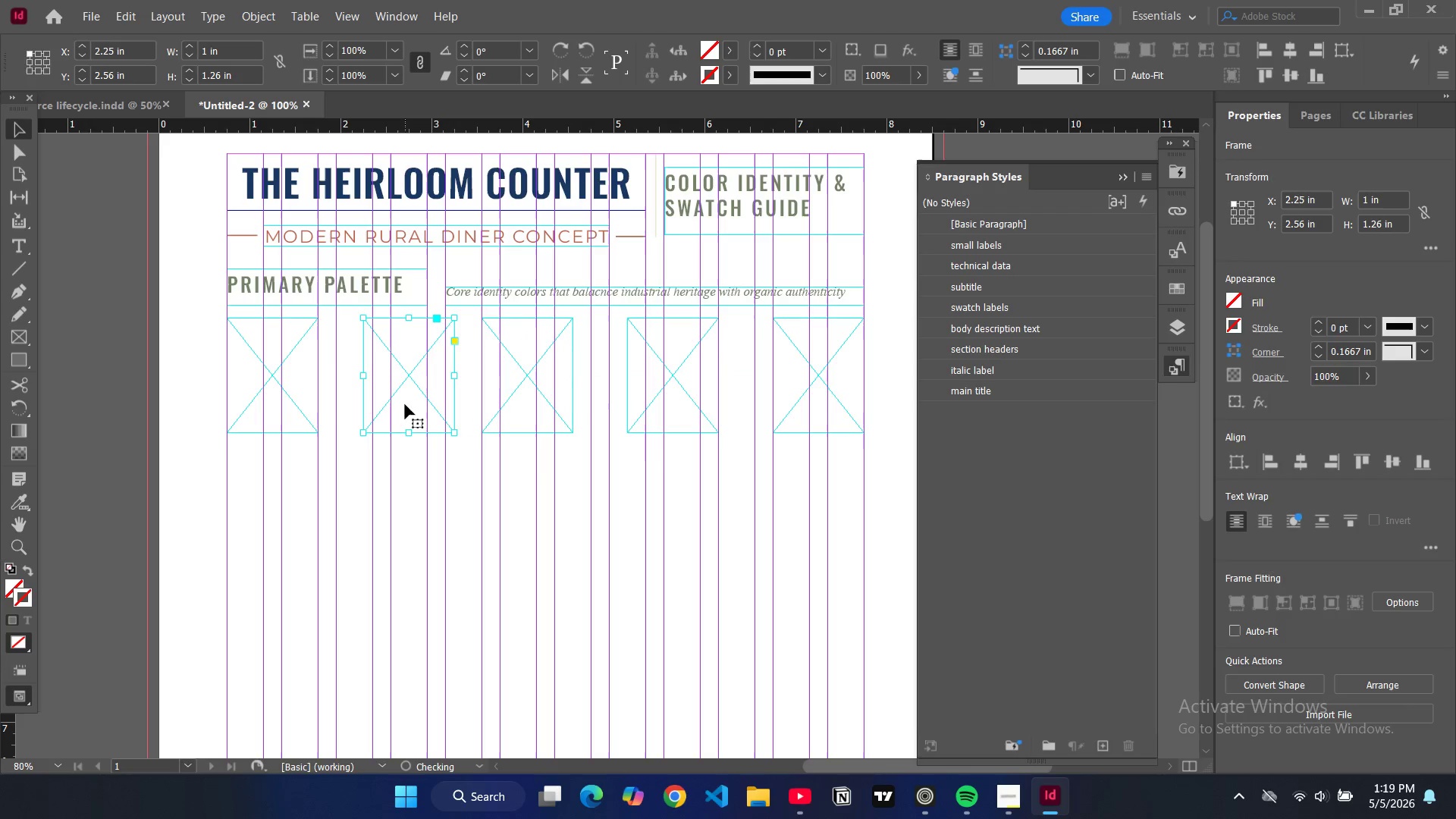 
key(Control+Z)
 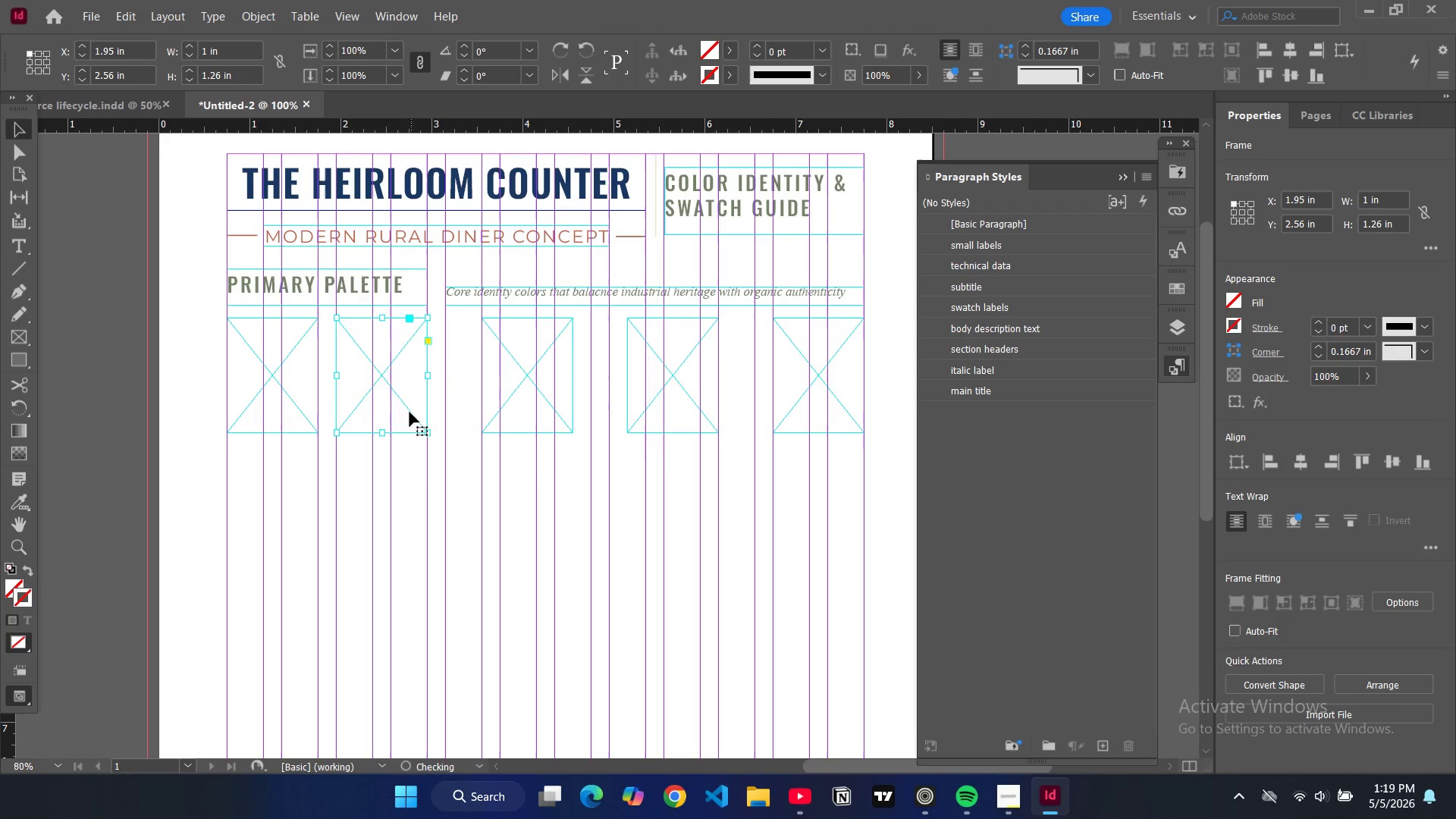 
left_click_drag(start_coordinate=[408, 411], to_coordinate=[446, 410])
 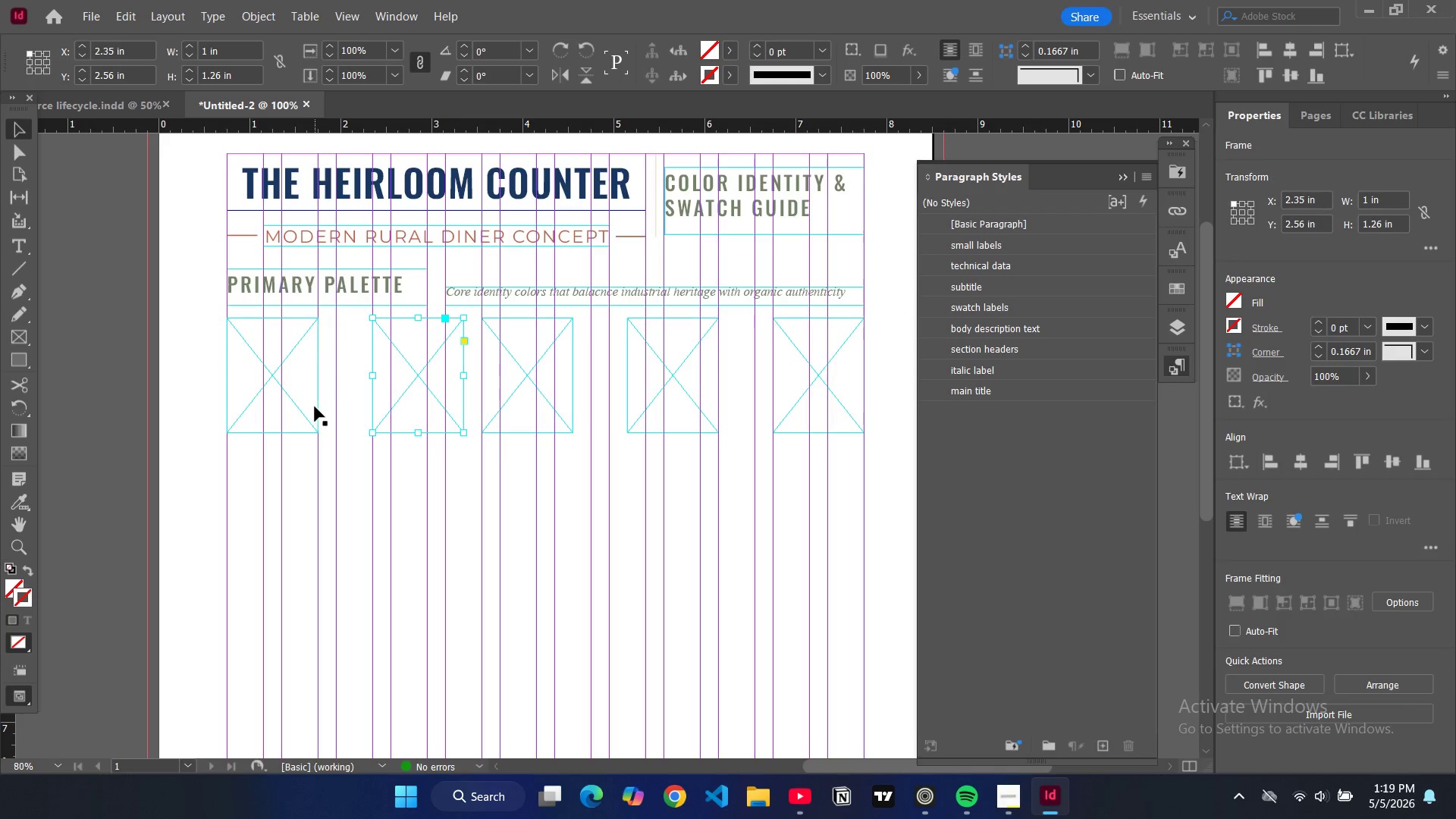 
left_click([315, 406])
 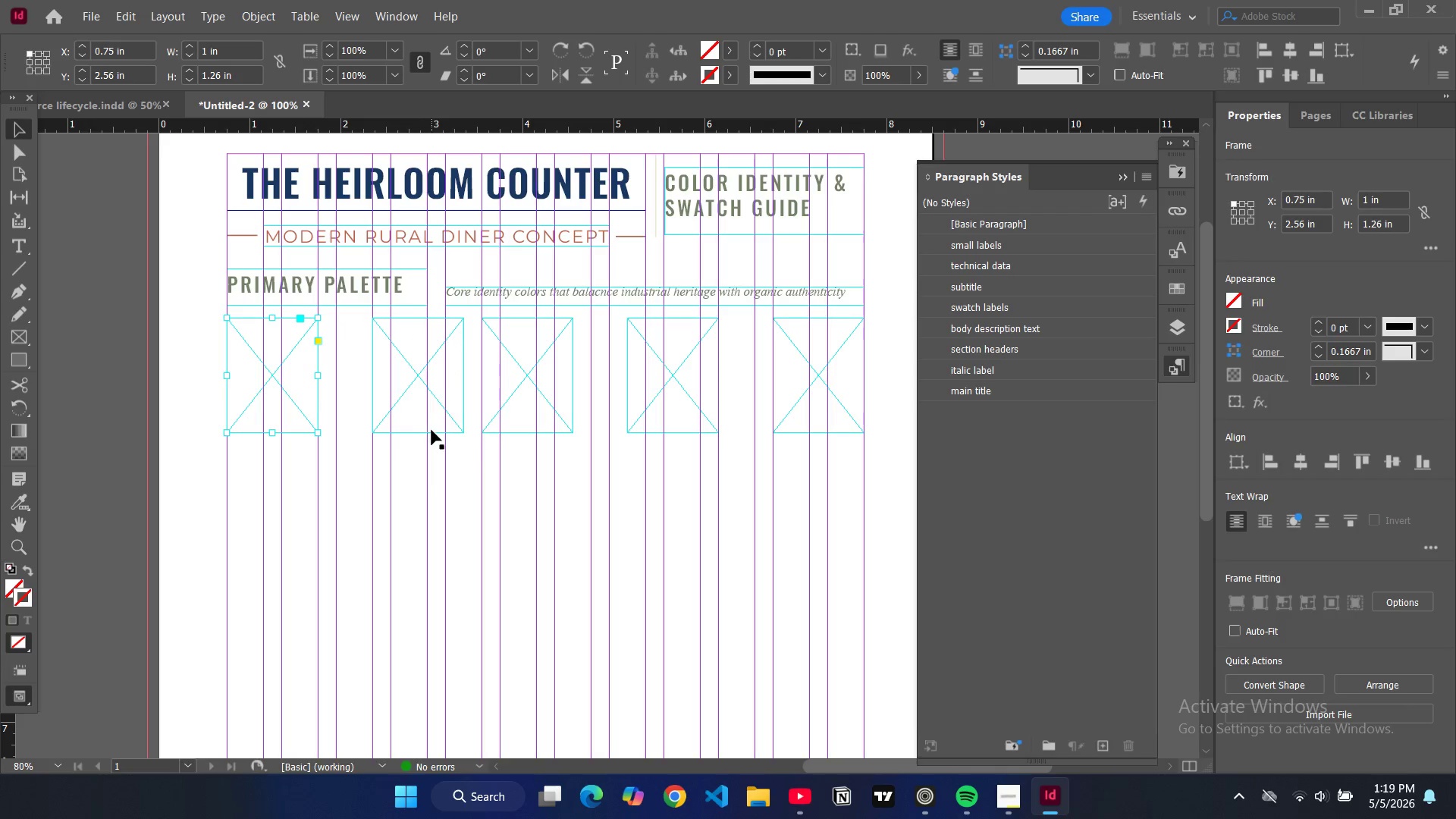 
left_click([434, 433])
 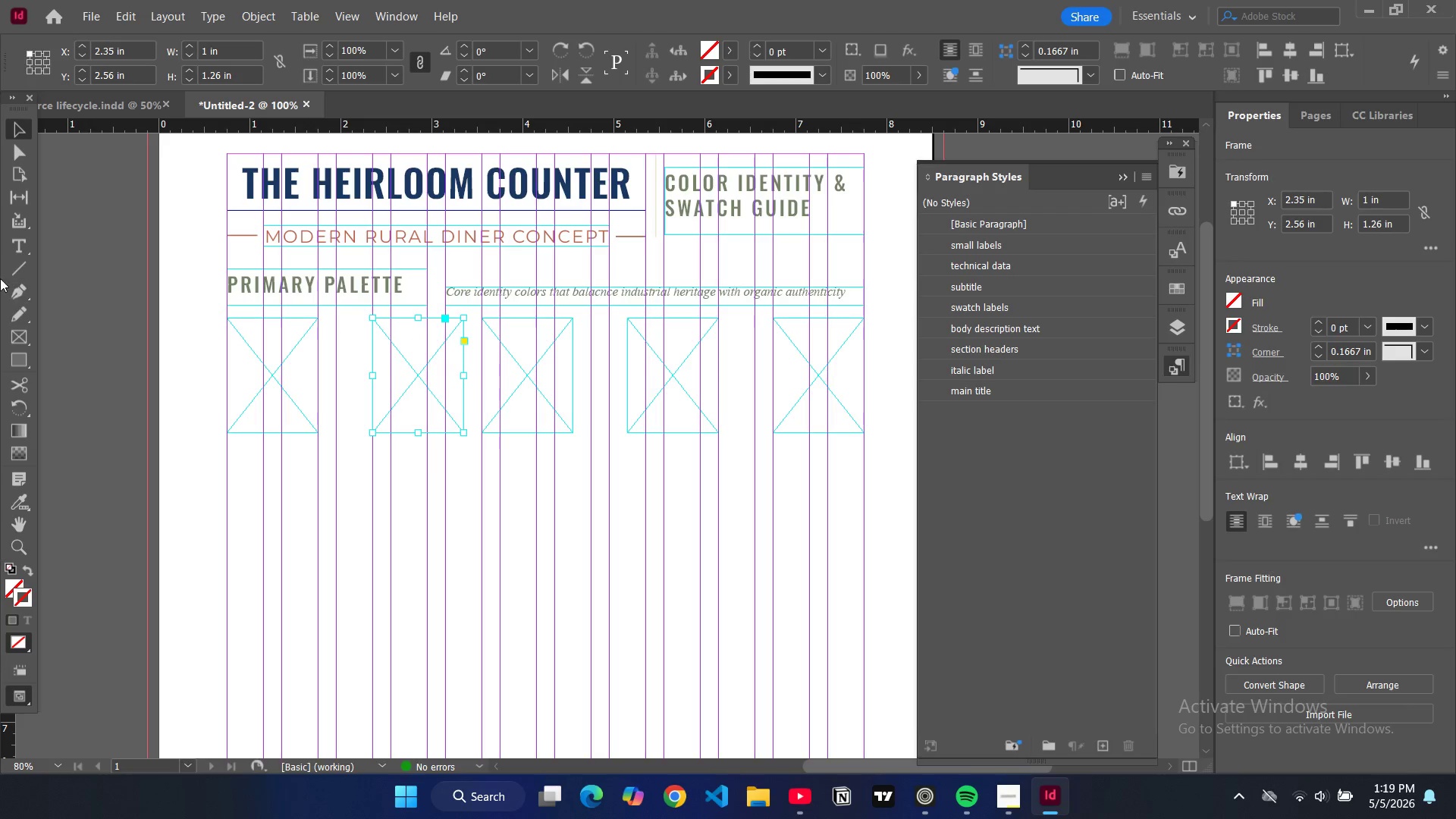 
left_click([12, 337])
 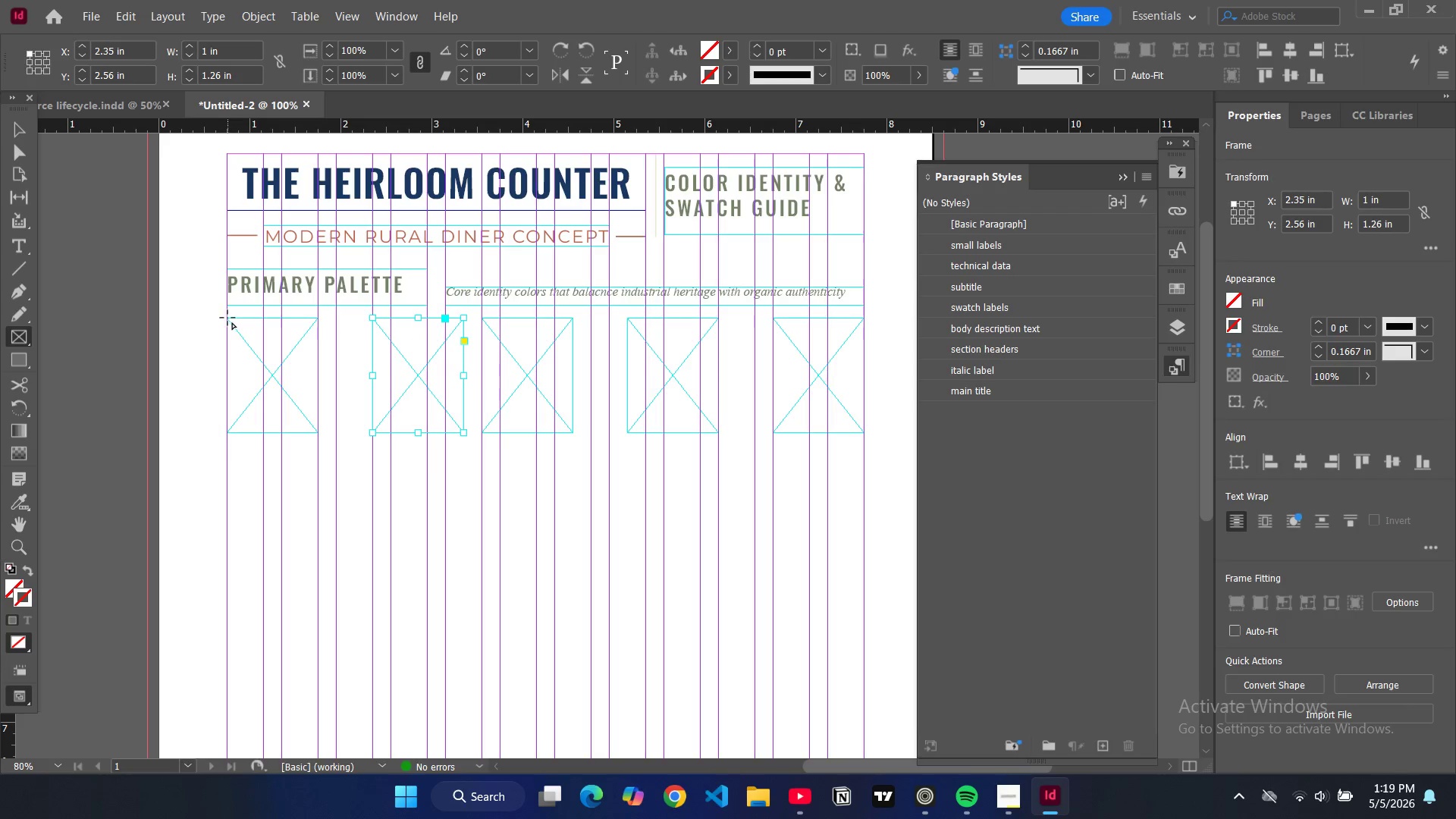 
left_click_drag(start_coordinate=[228, 318], to_coordinate=[866, 434])
 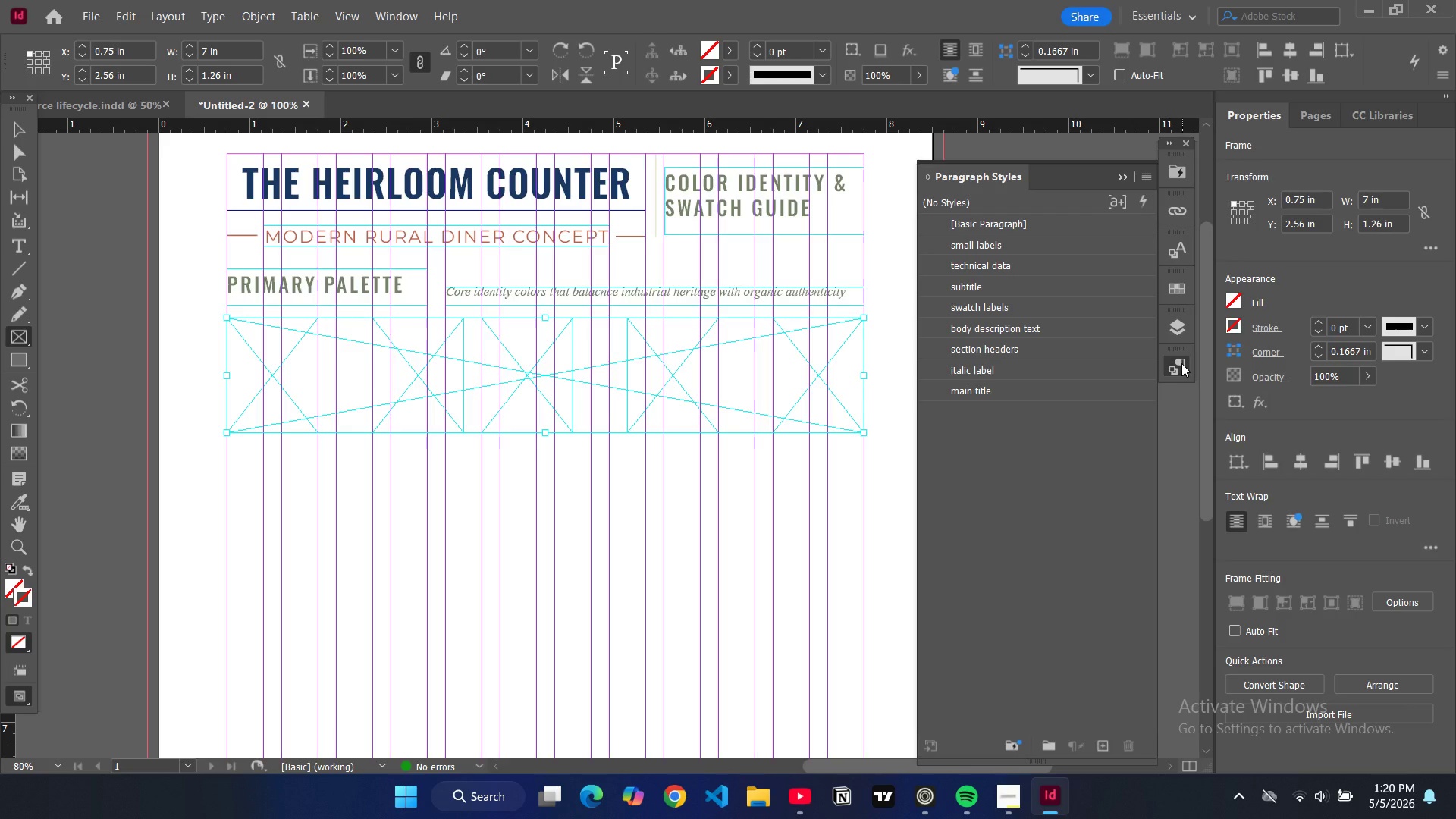 
wait(24.86)
 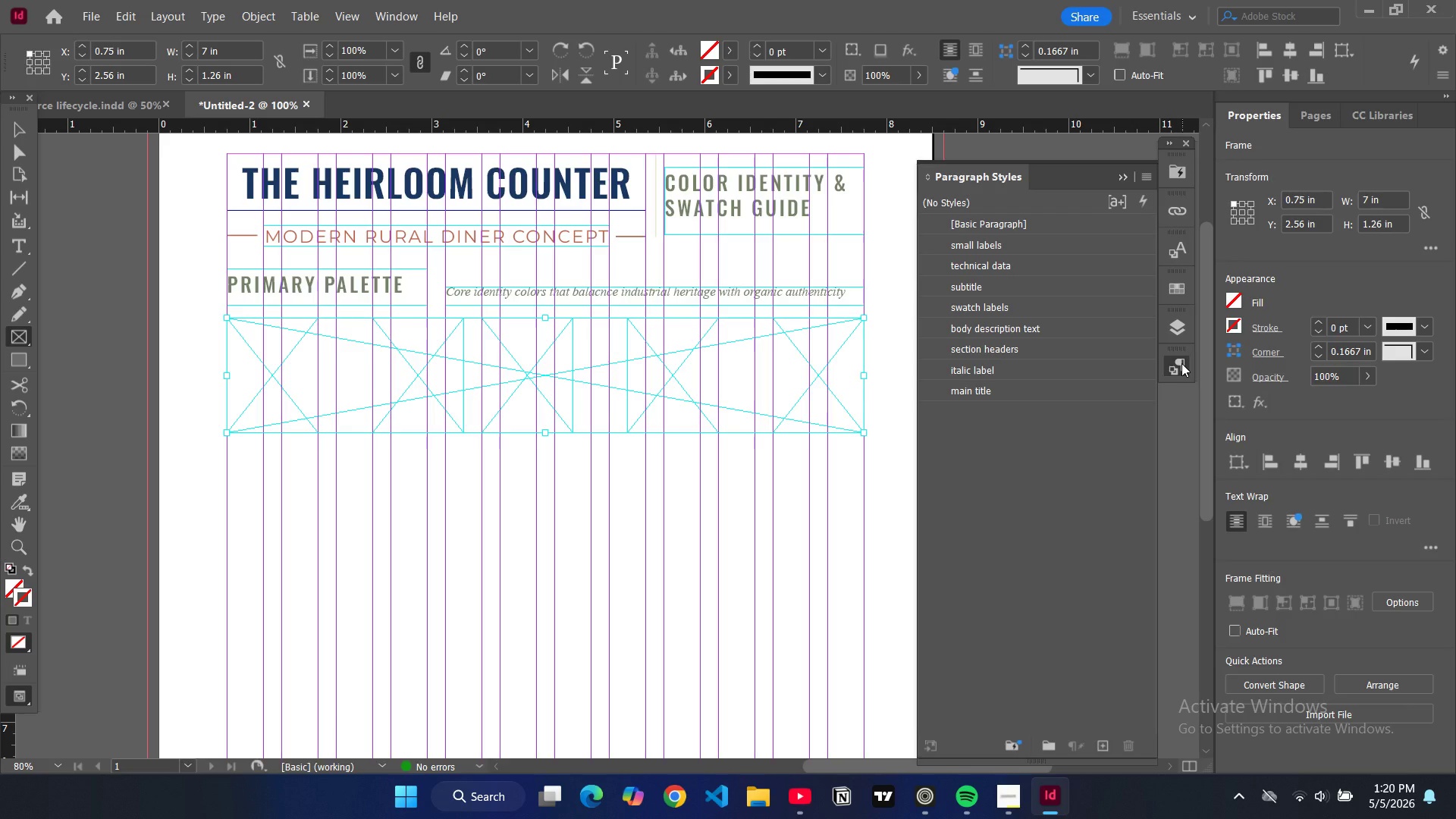 
left_click([16, 125])
 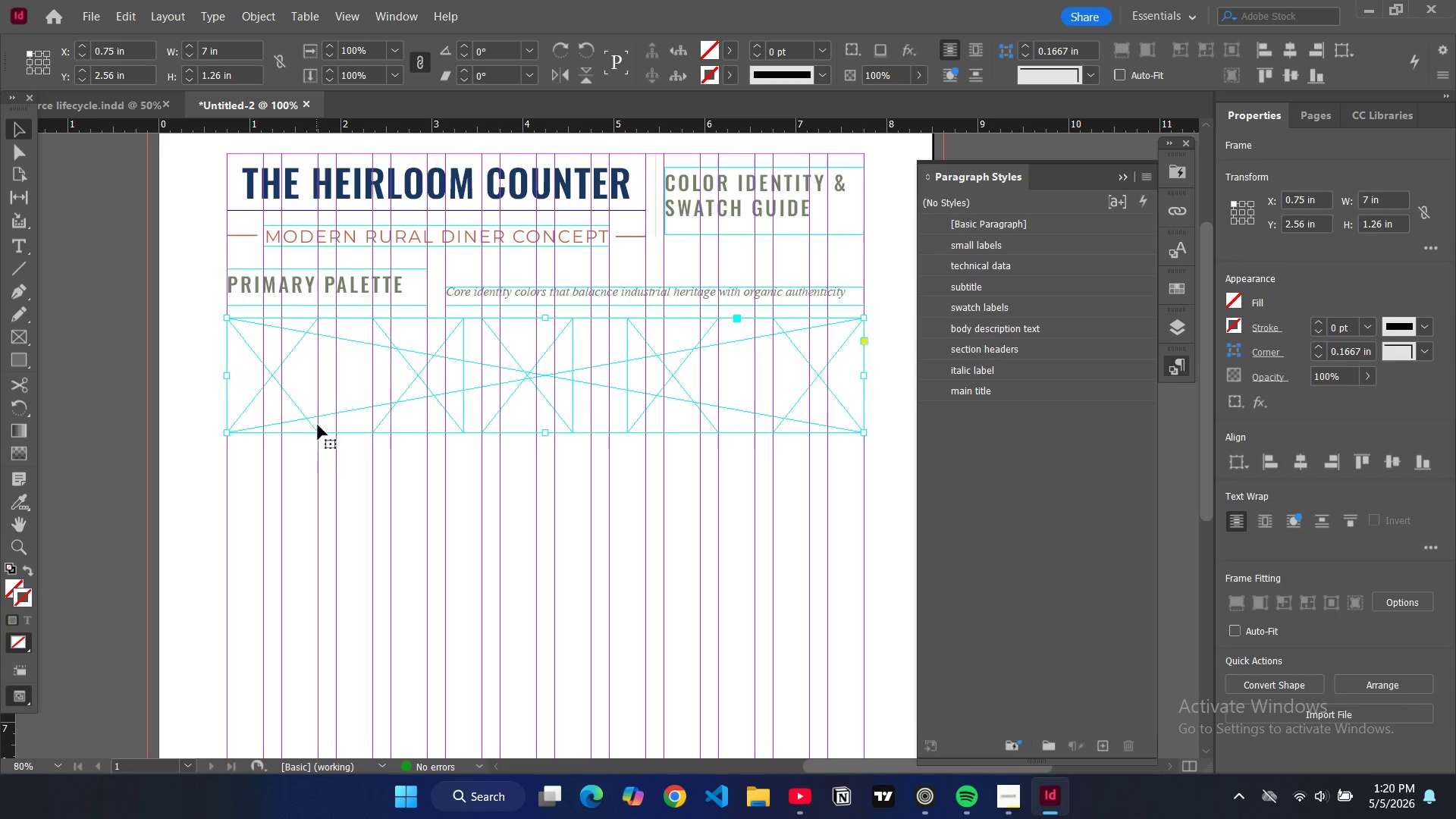 
left_click([323, 431])
 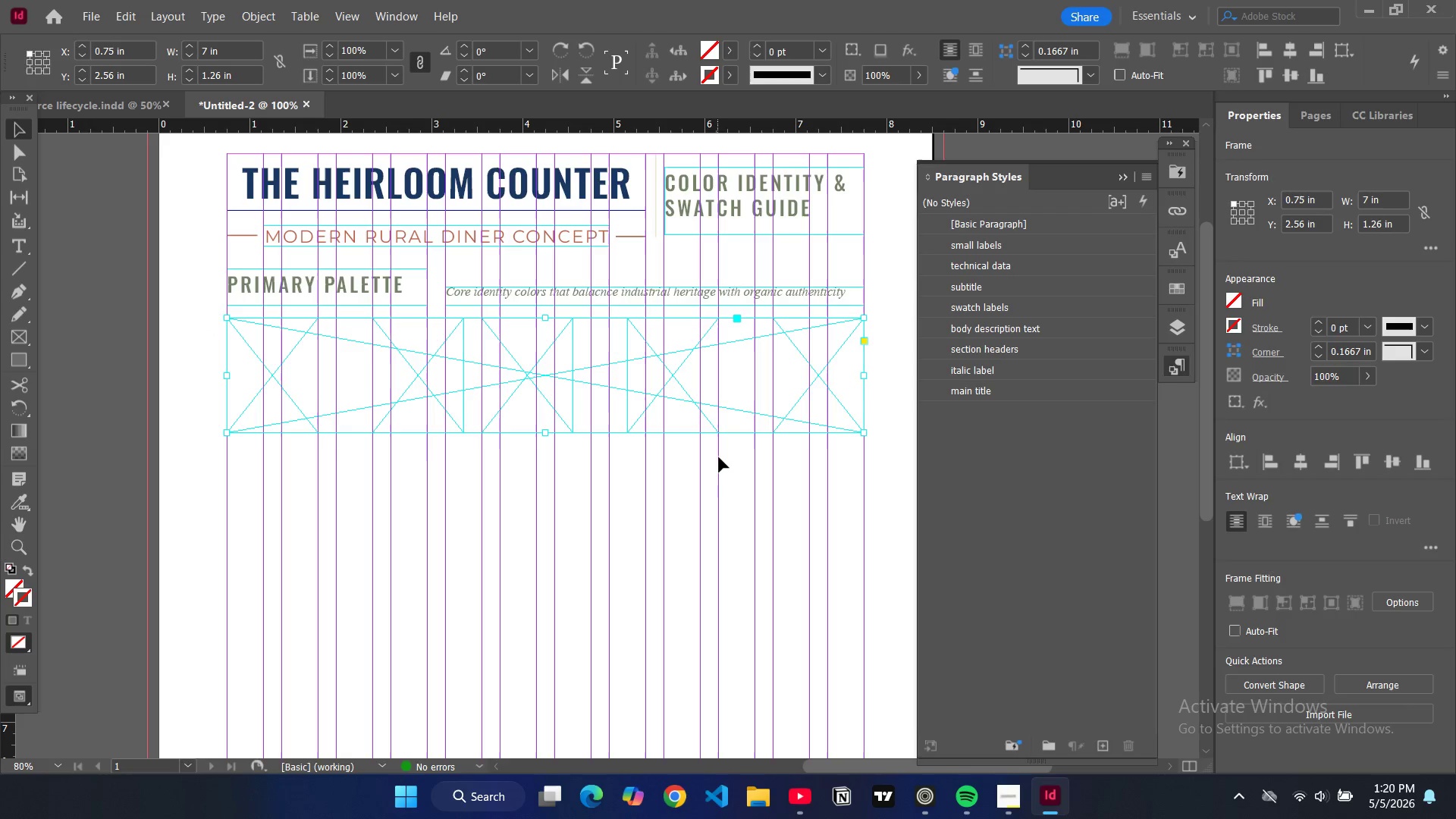 
key(Backspace)
 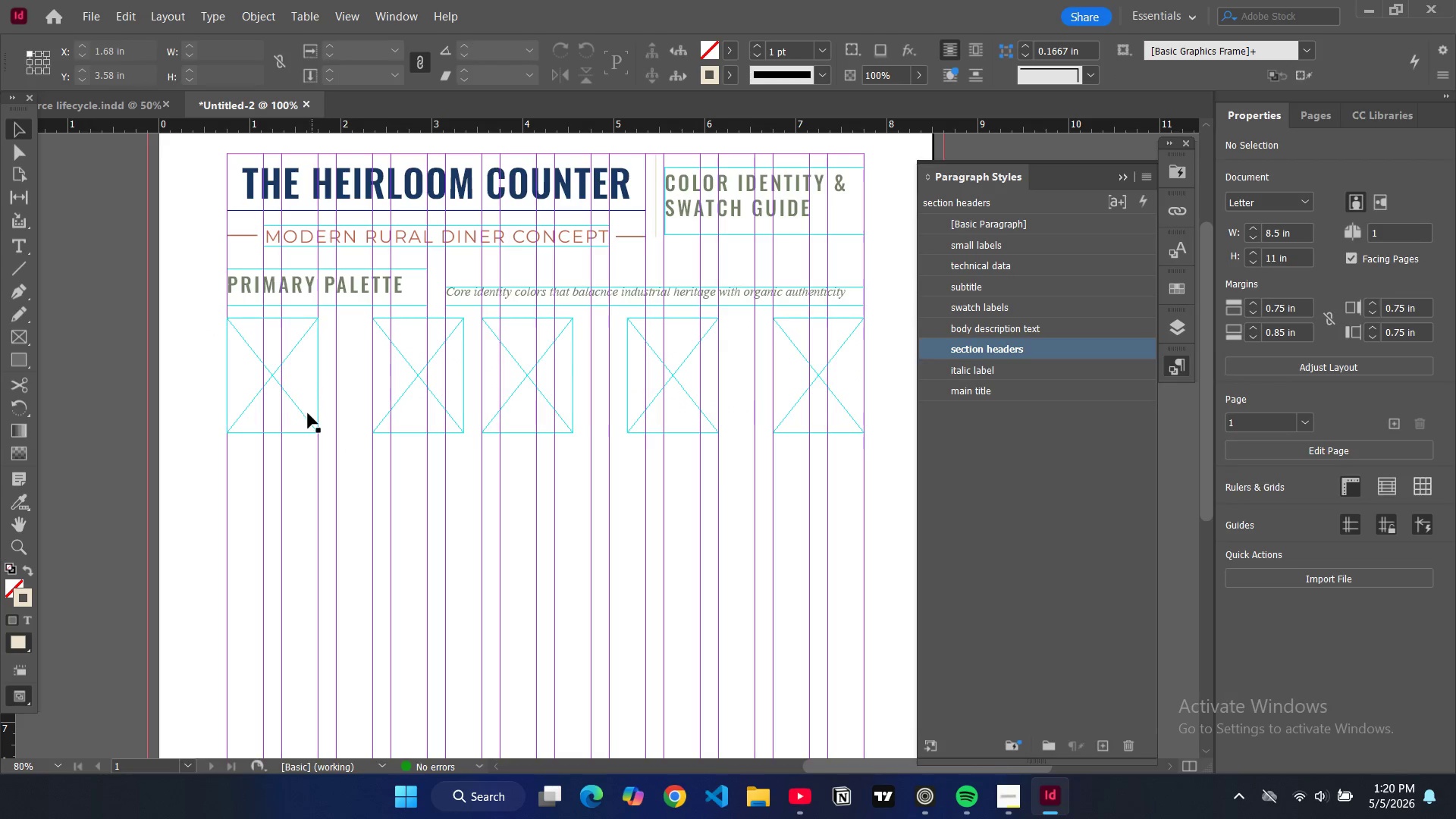 
left_click([309, 419])
 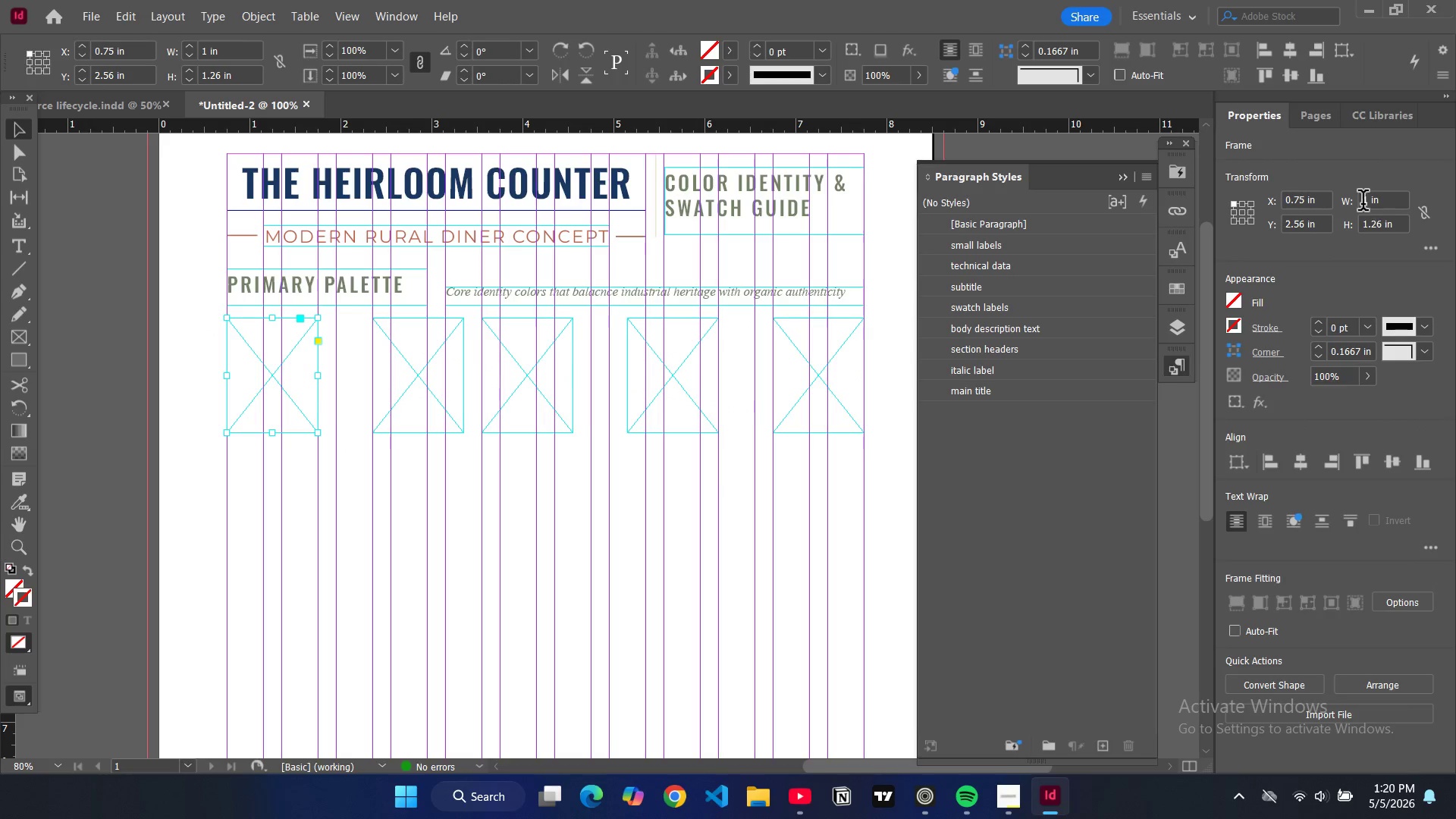 
left_click([1364, 201])
 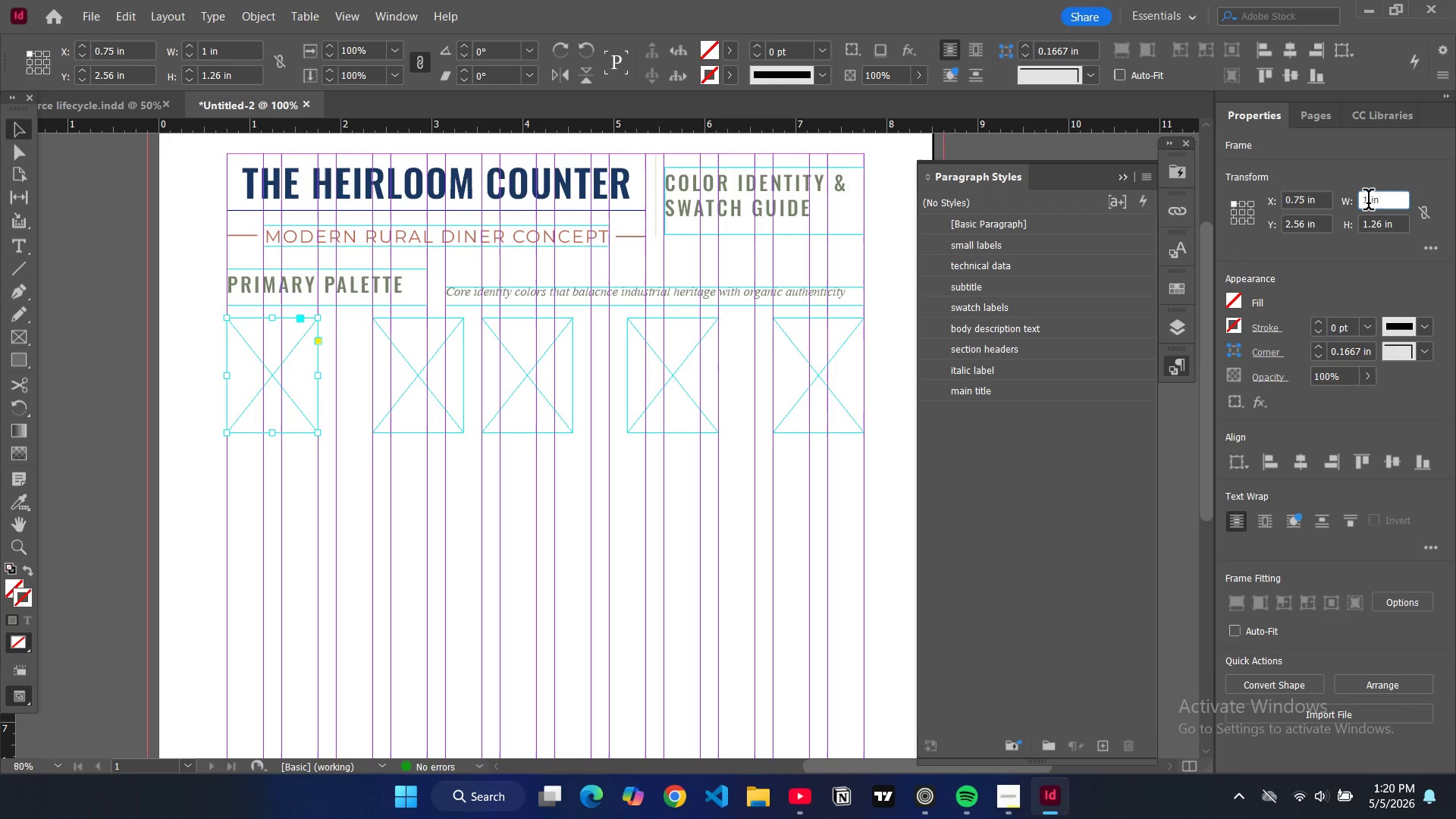 
double_click([1368, 202])
 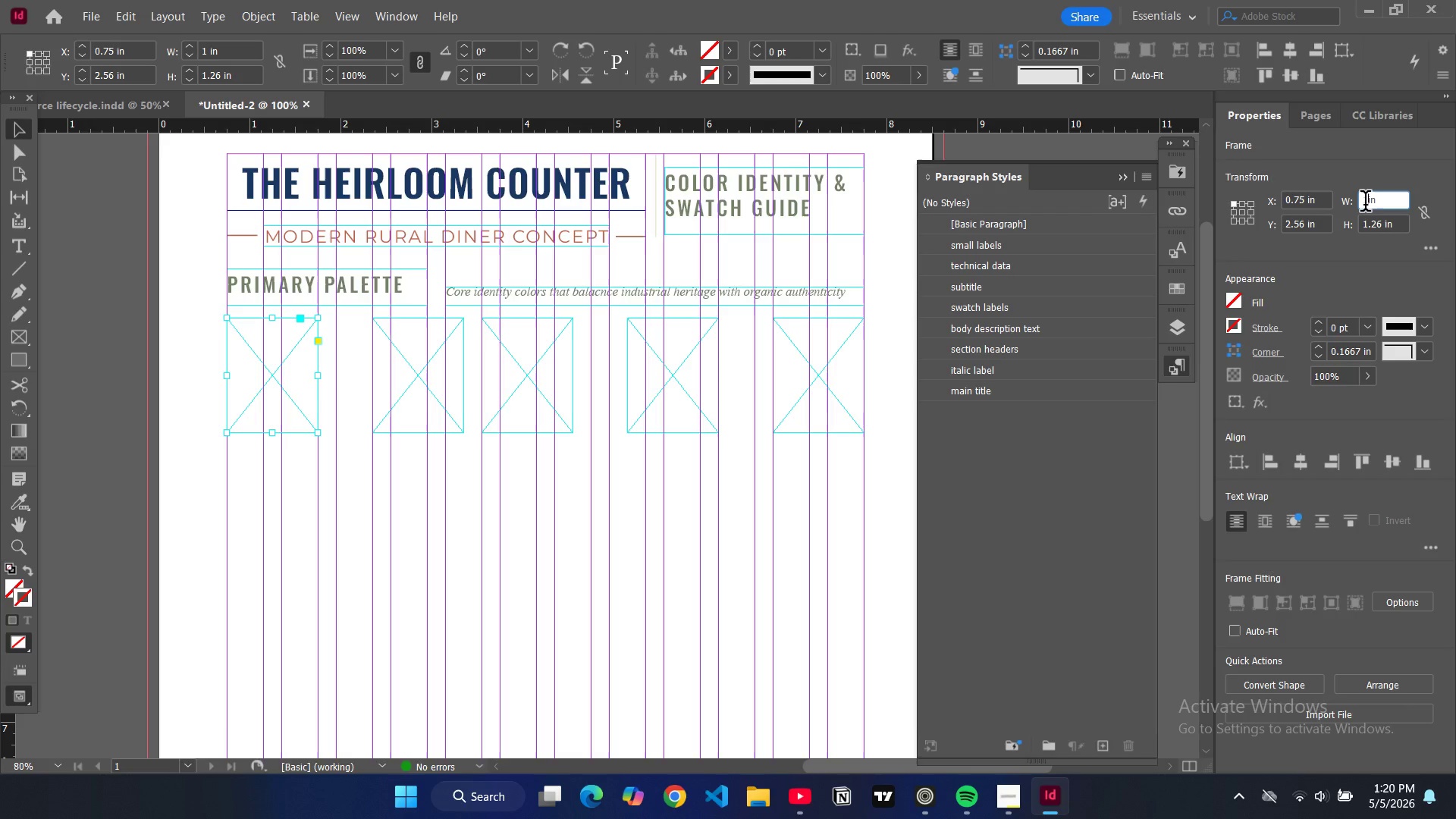 
key(1)
 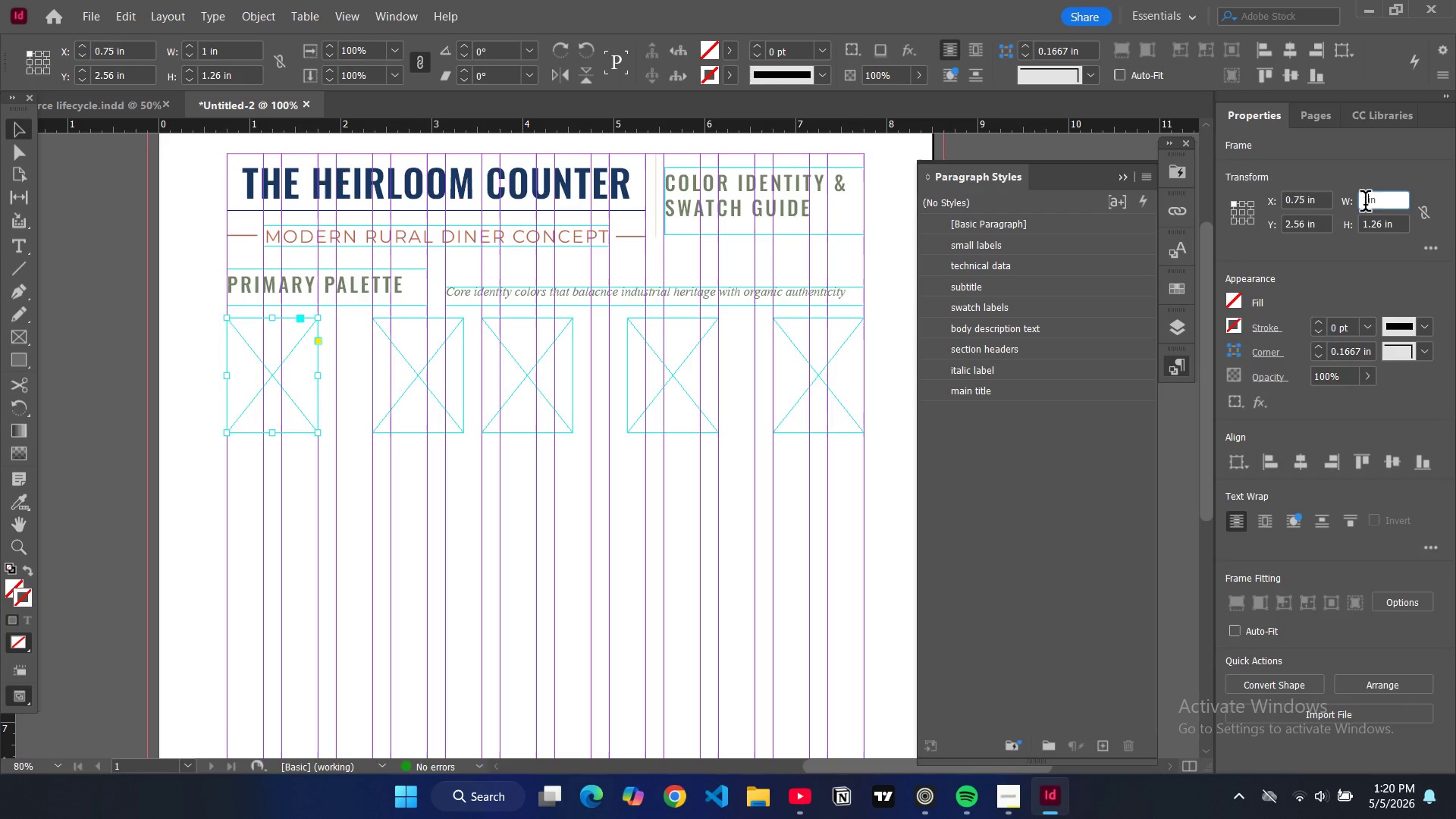 
key(Period)
 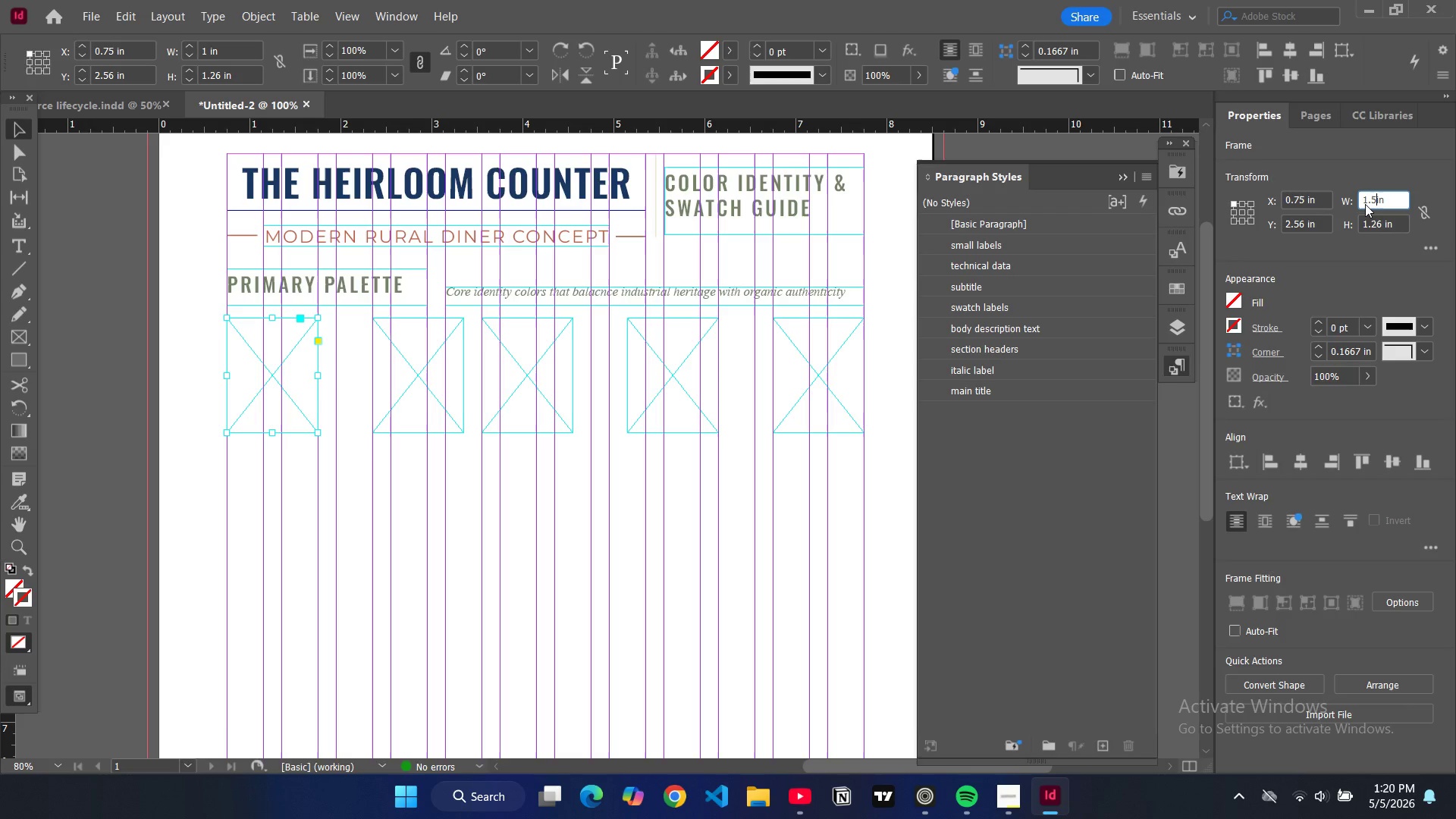 
key(5)
 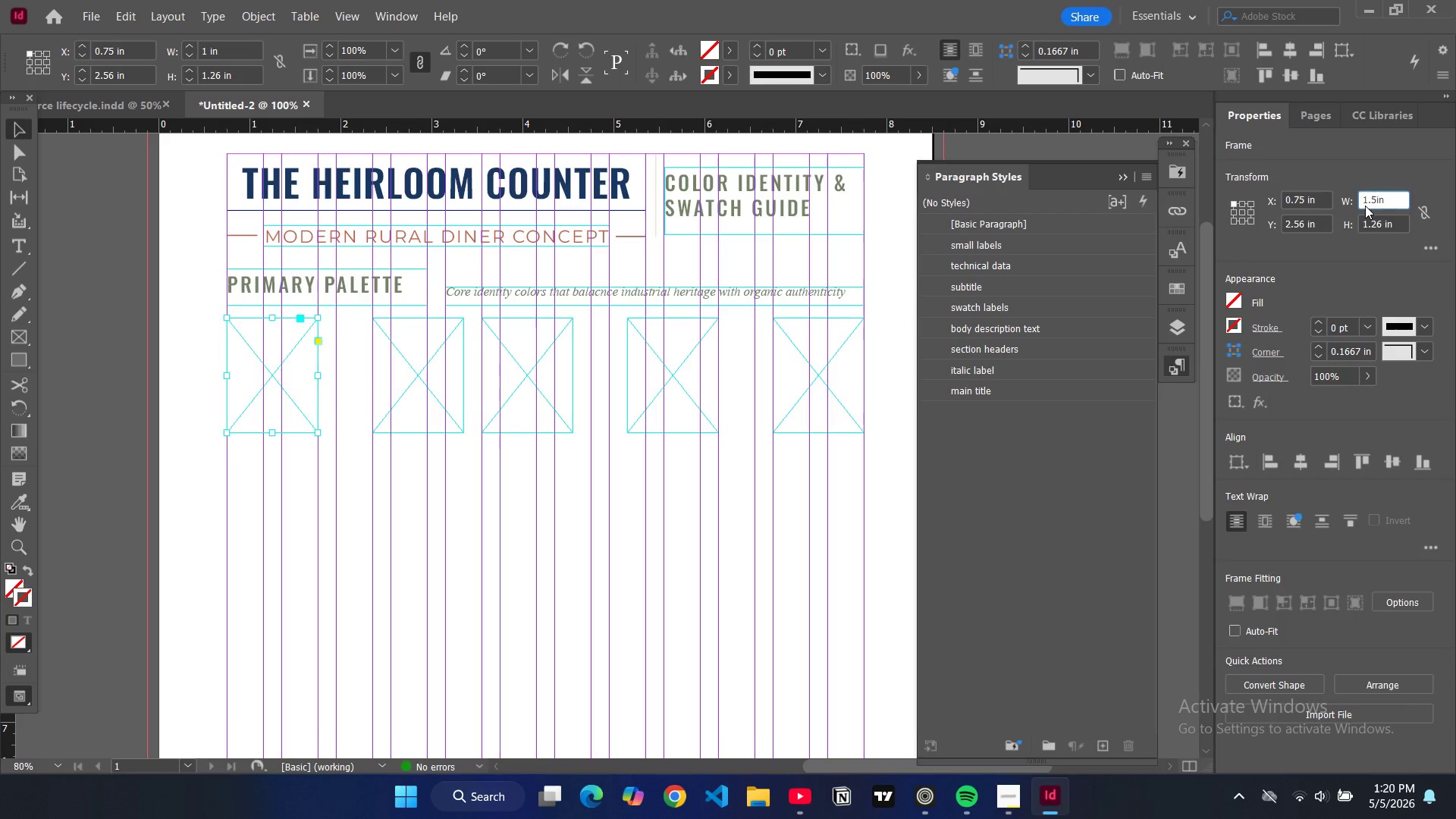 
key(Enter)
 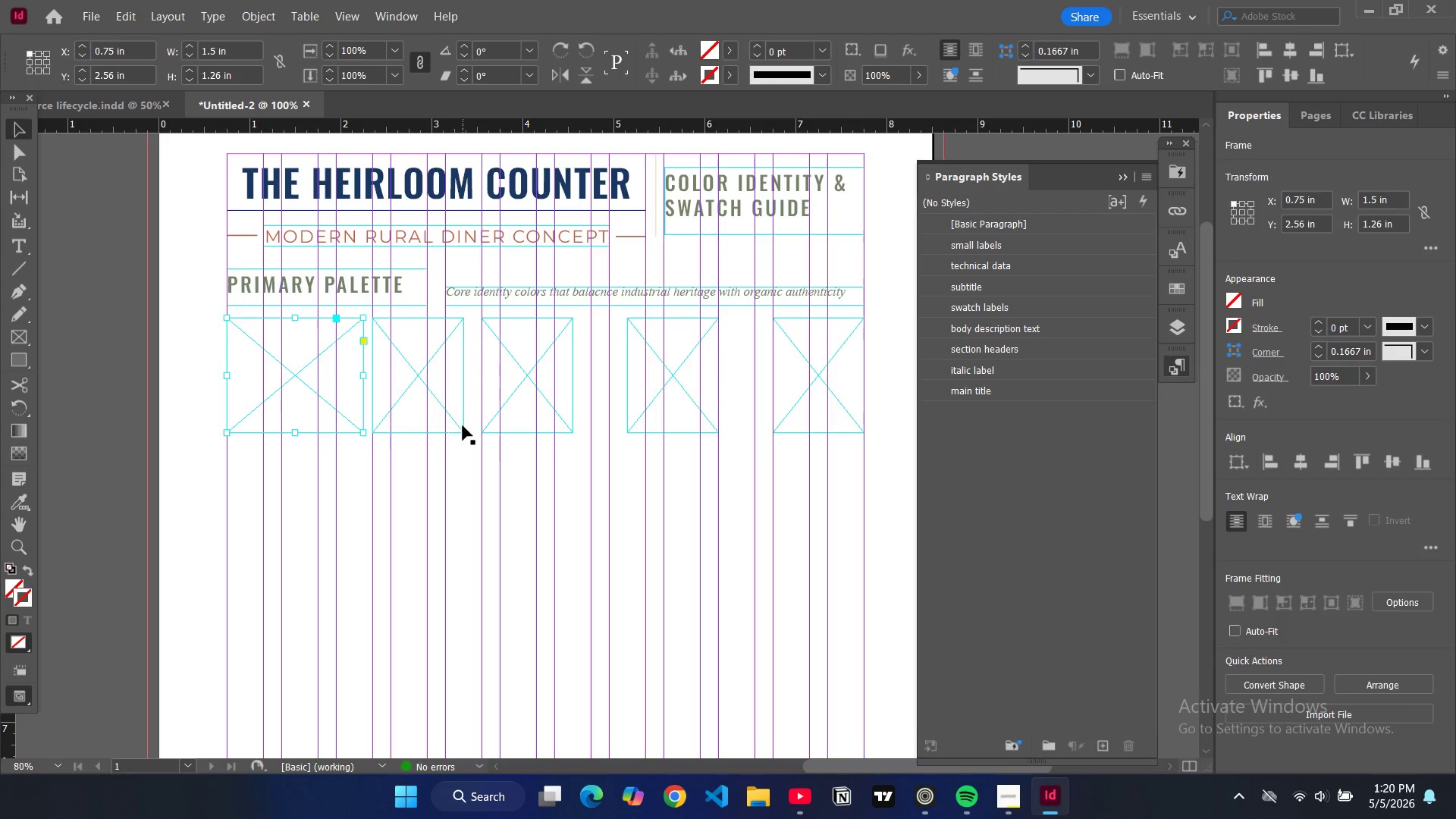 
left_click([458, 429])
 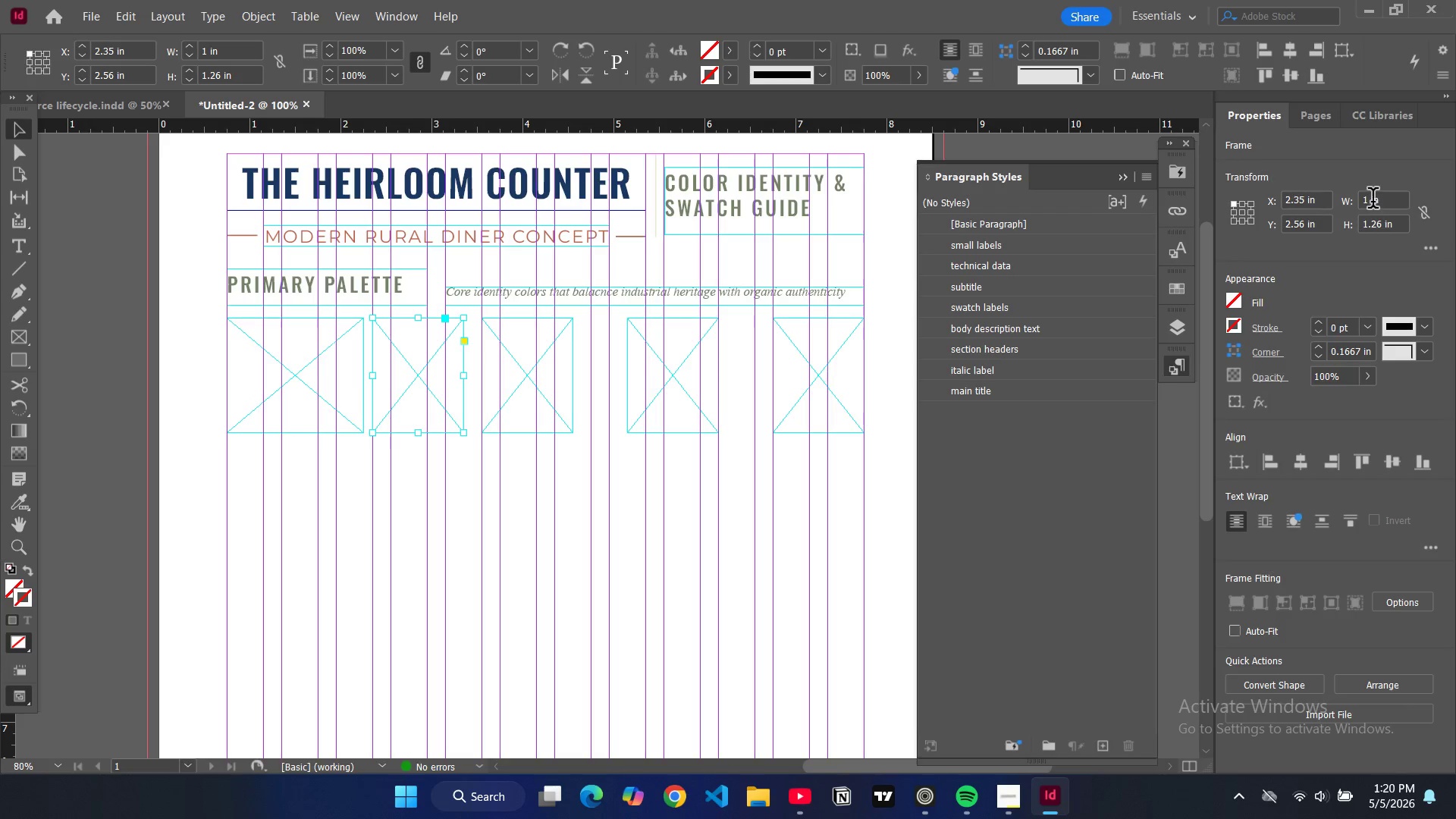 
double_click([1371, 202])
 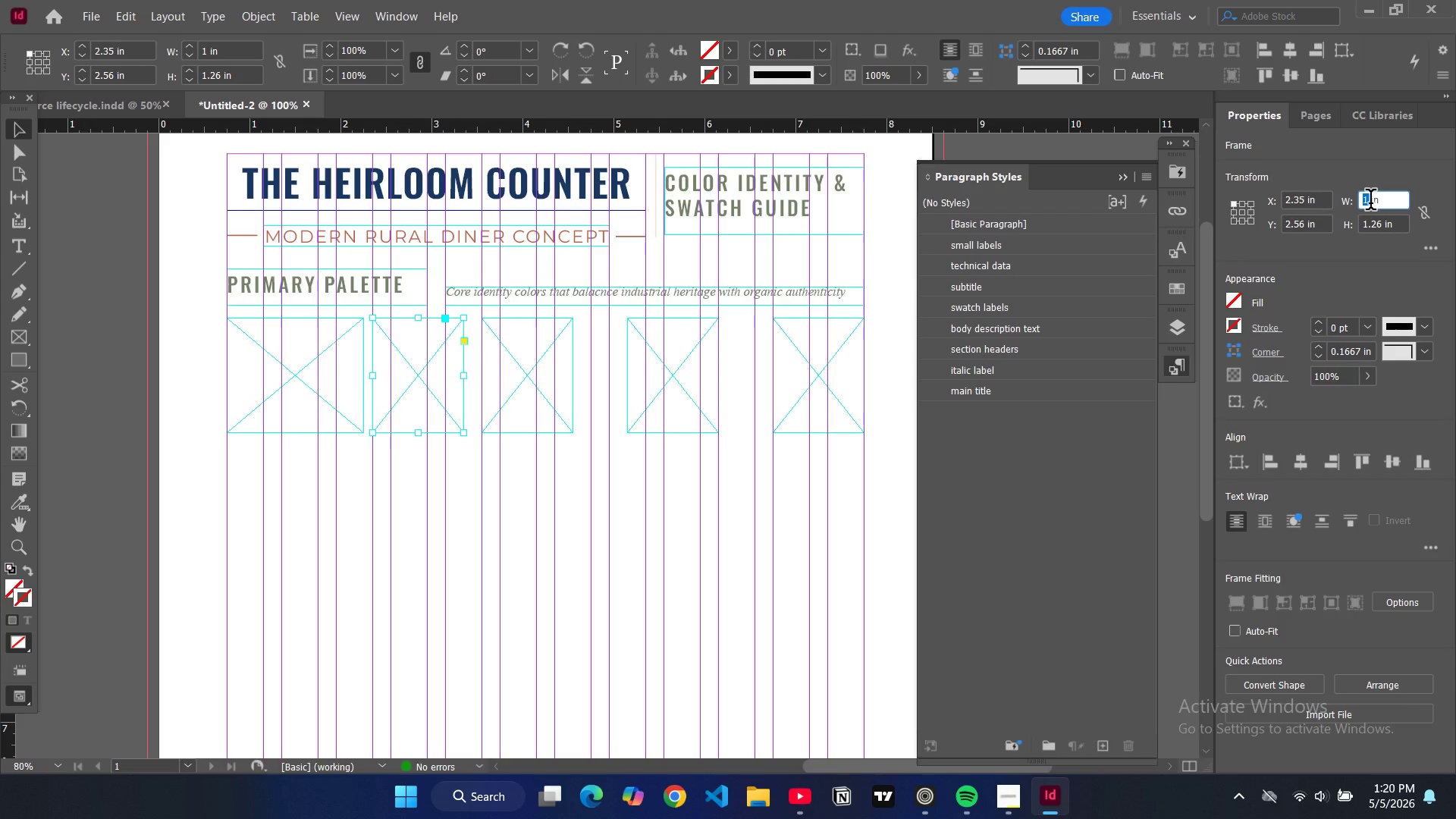 
key(1)
 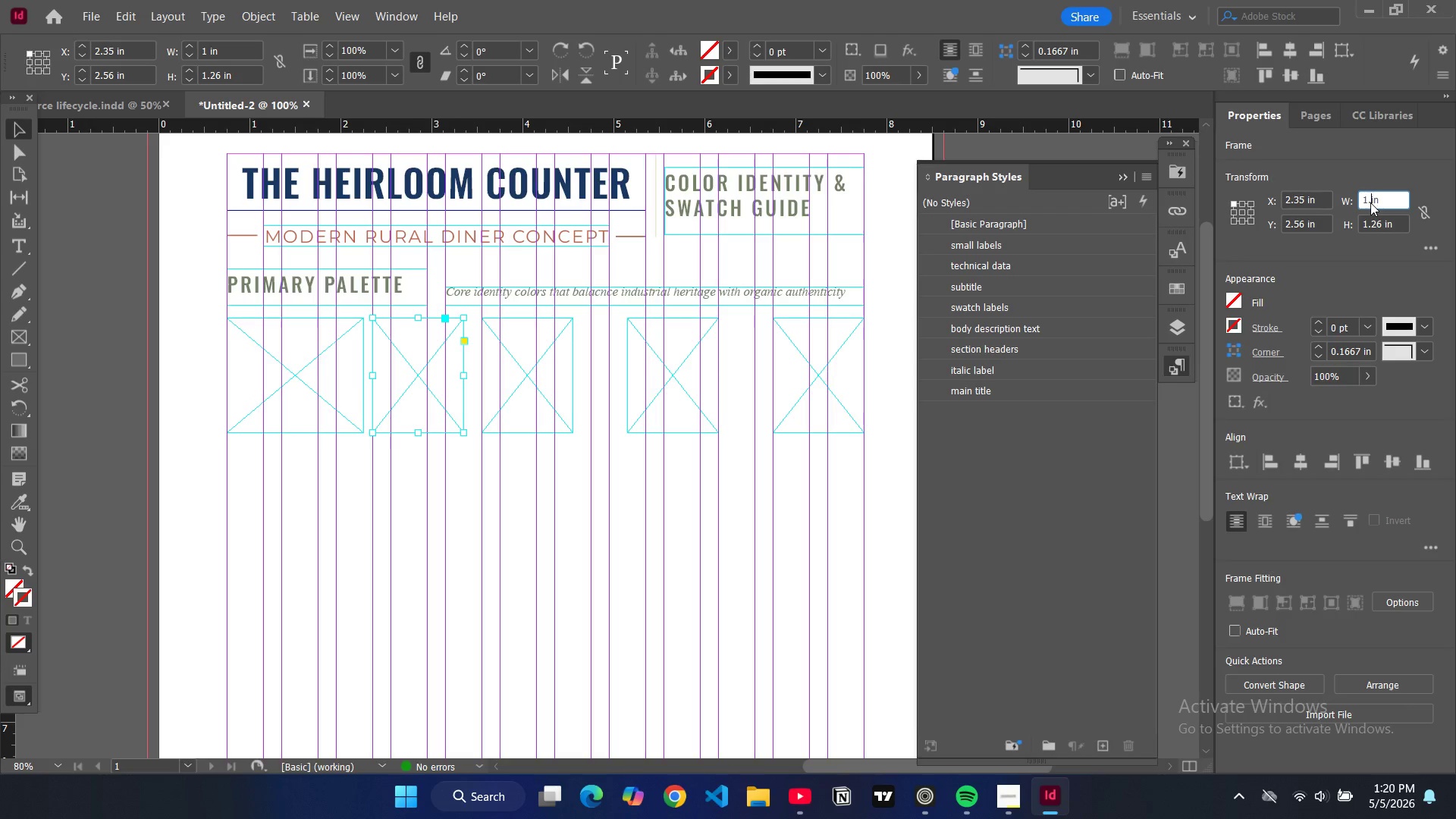 
key(Period)
 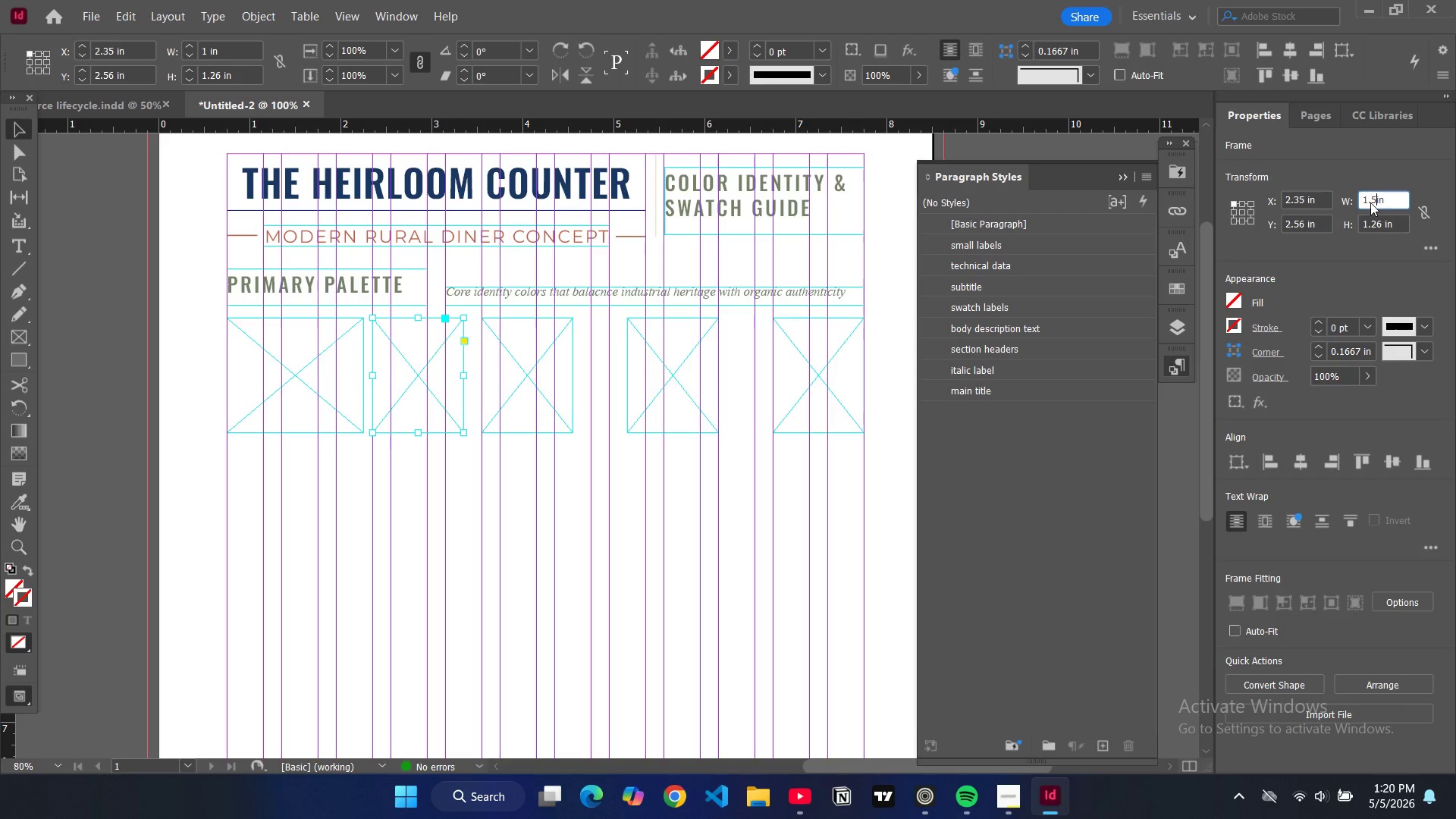 
key(5)
 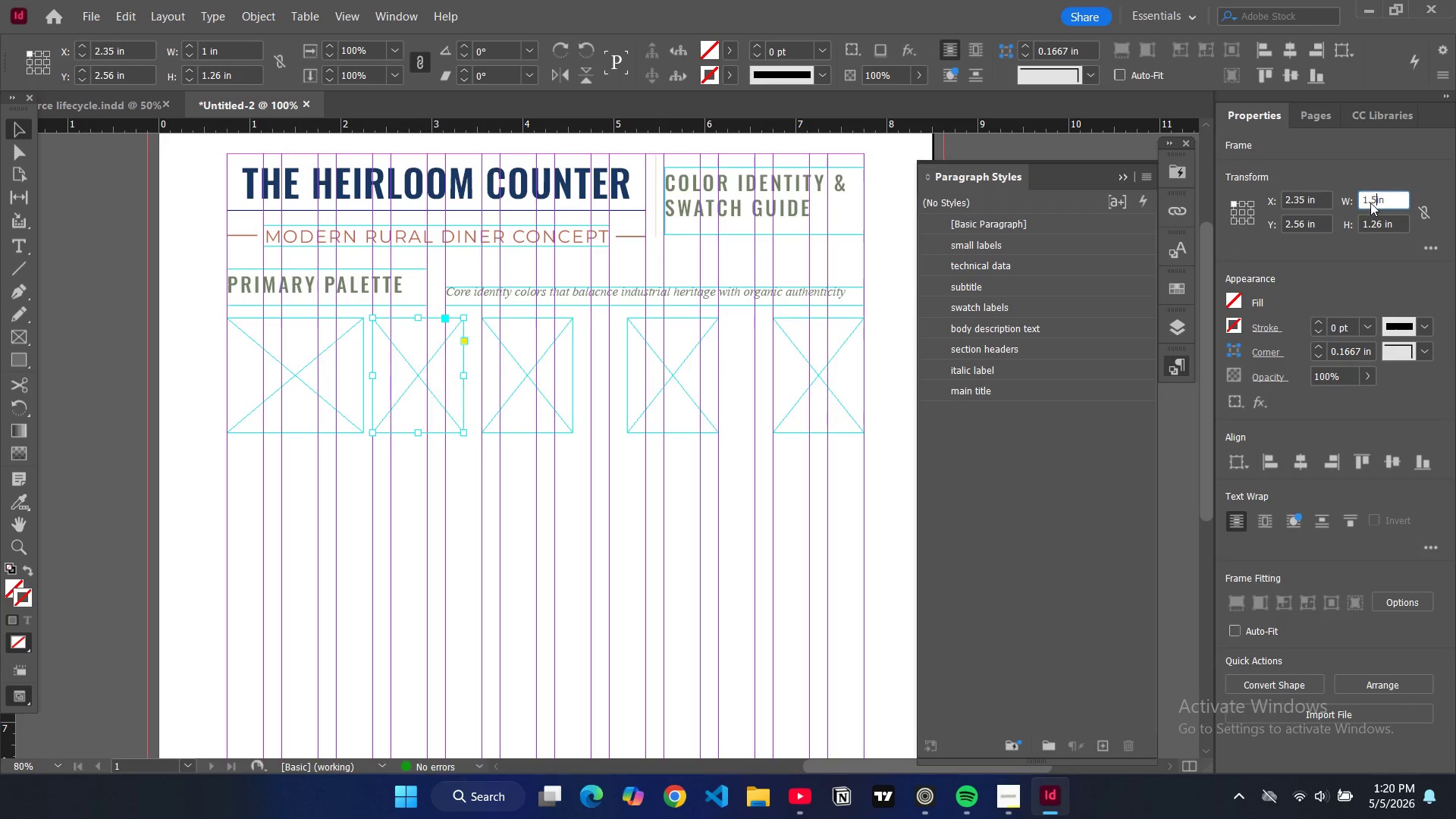 
key(Enter)
 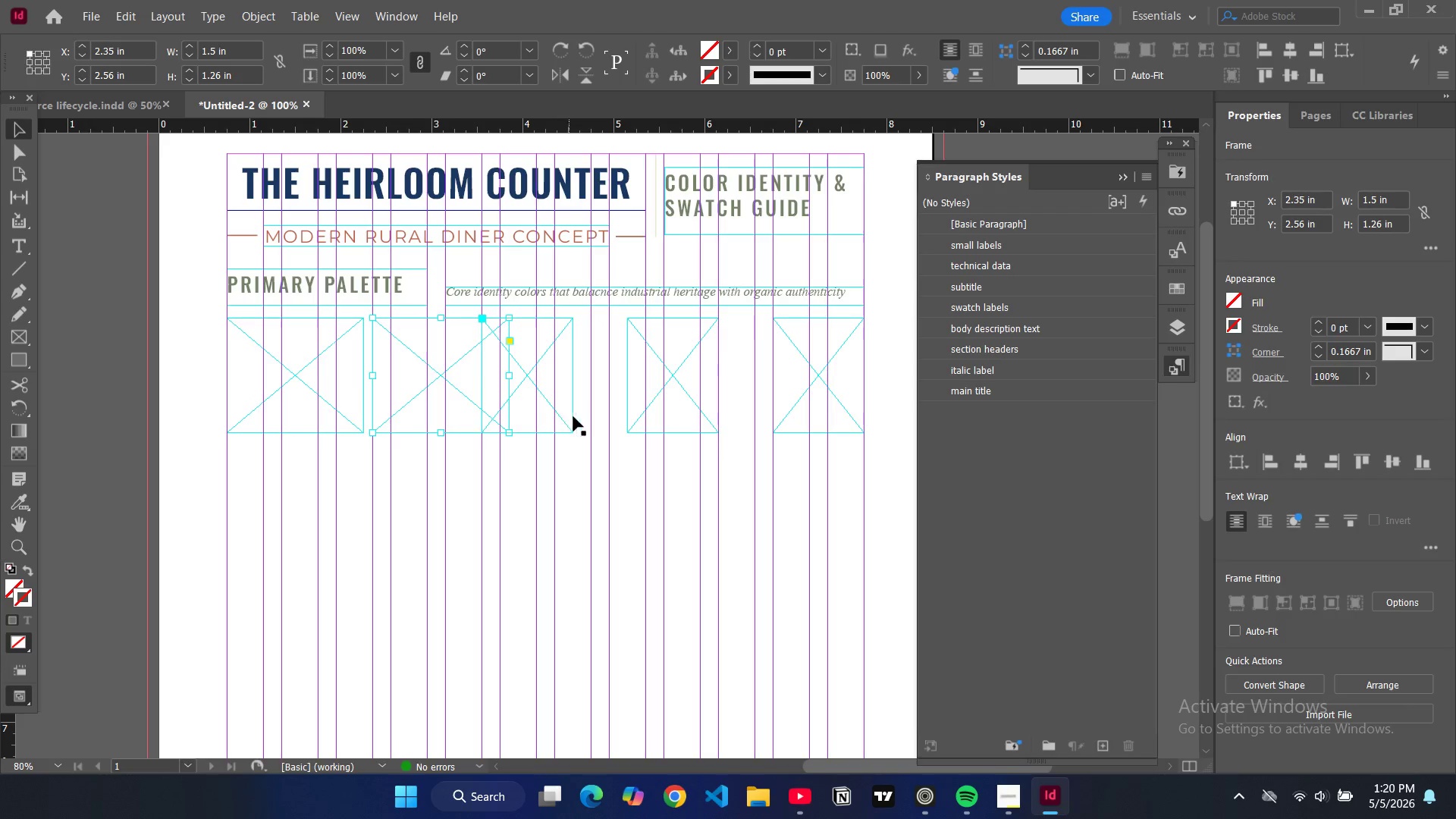 
left_click([573, 430])
 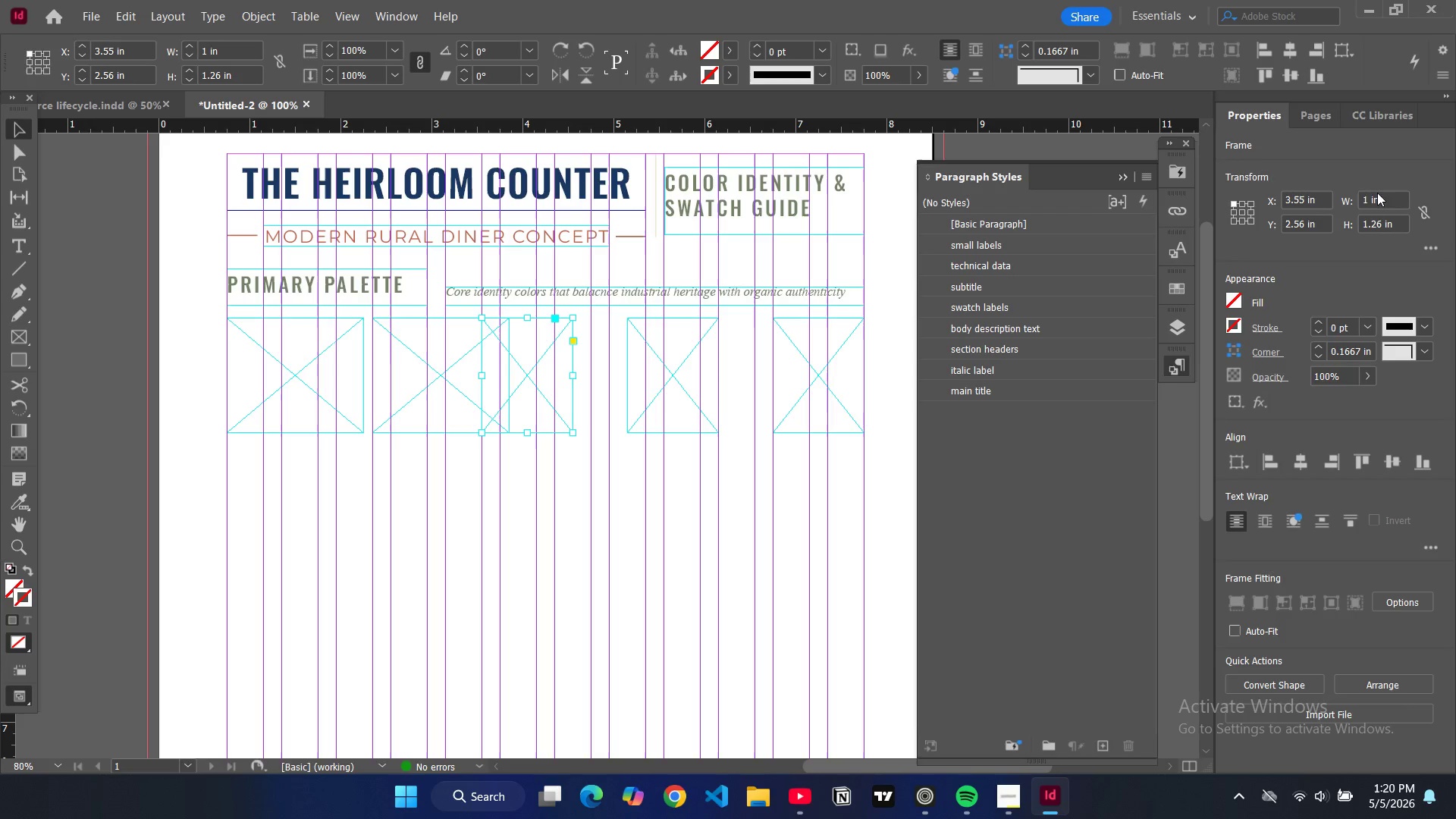 
double_click([1366, 194])
 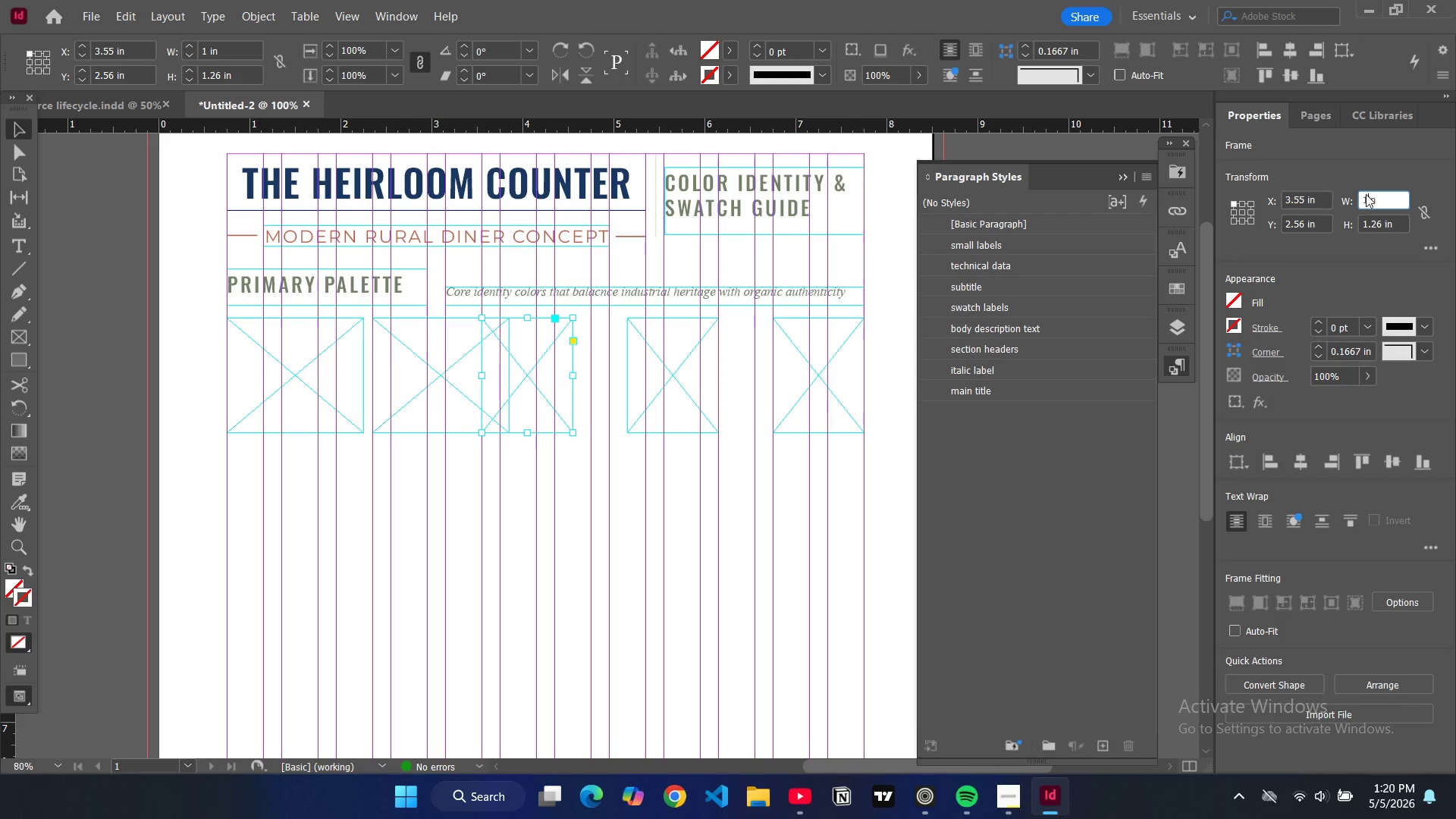 
key(1)
 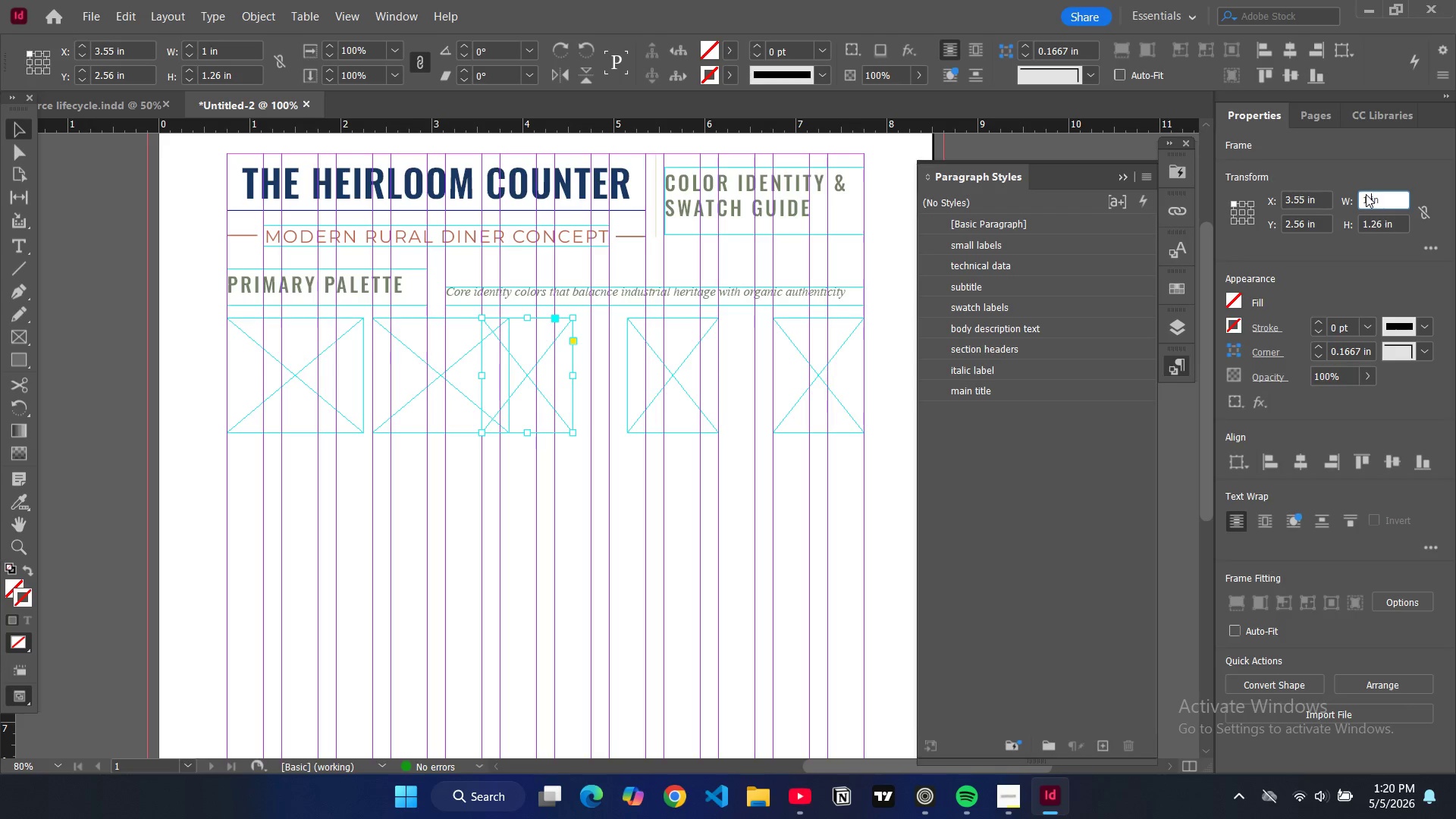 
key(Period)
 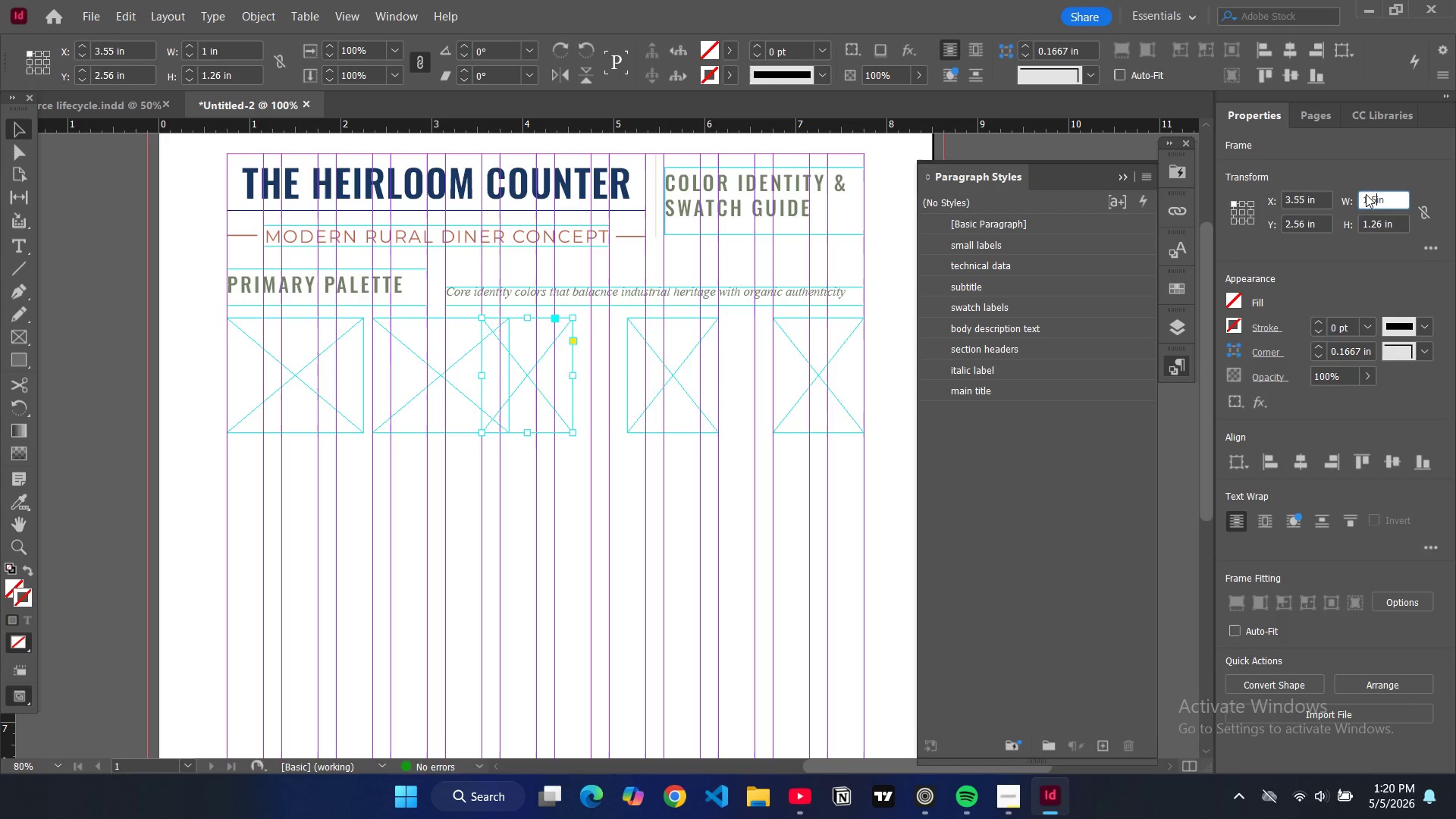 
key(5)
 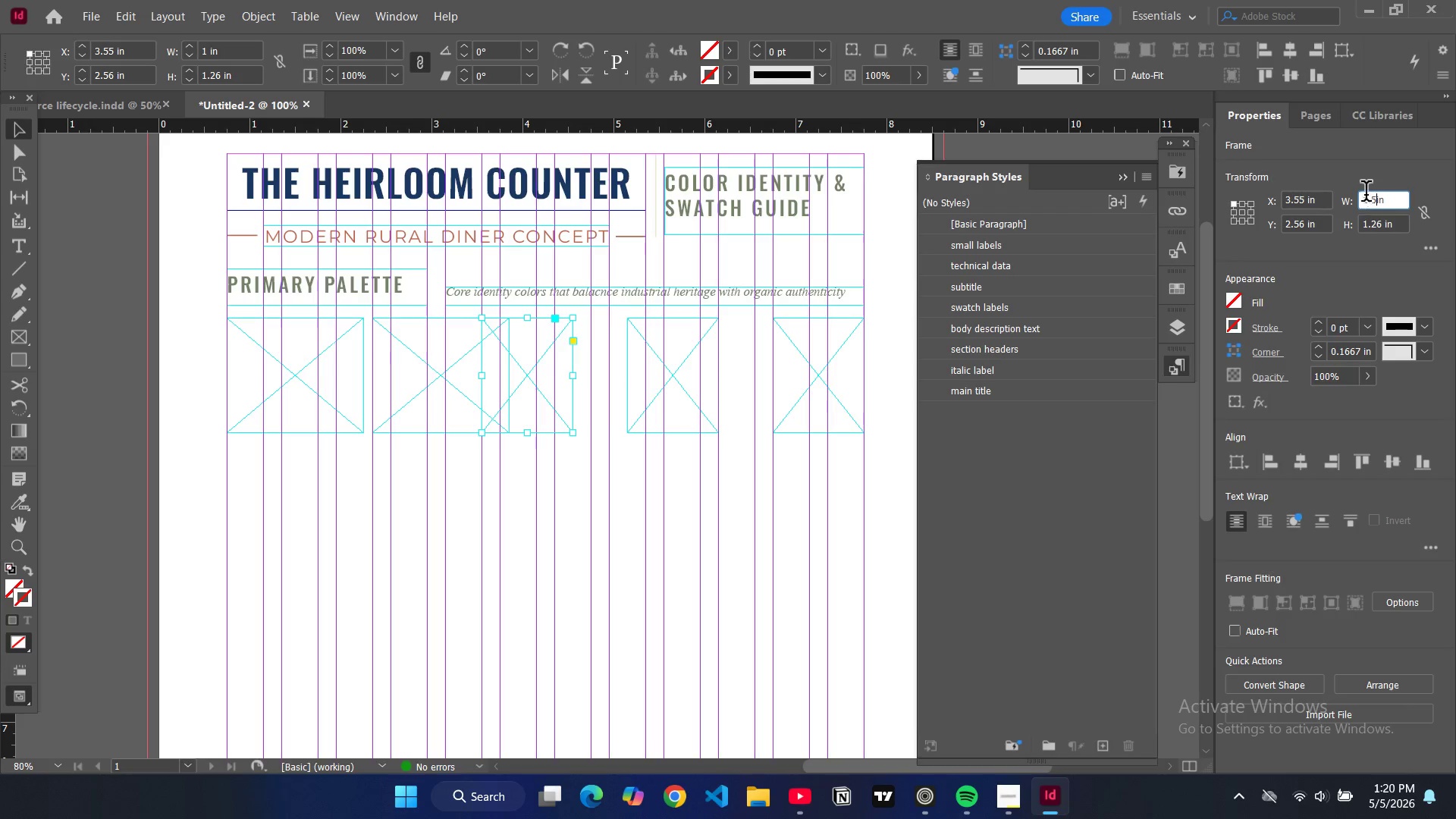 
key(Enter)
 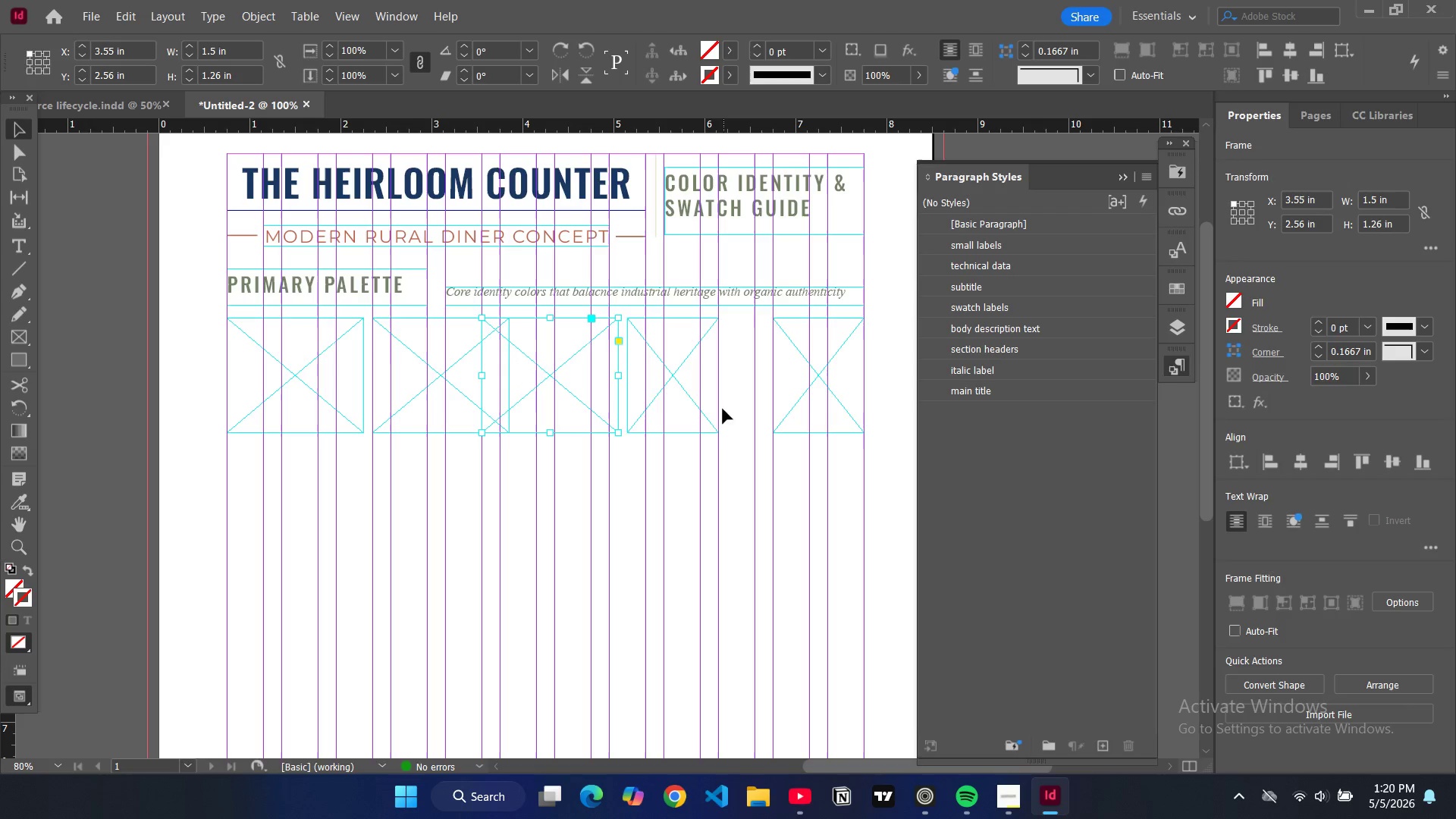 
left_click([715, 429])
 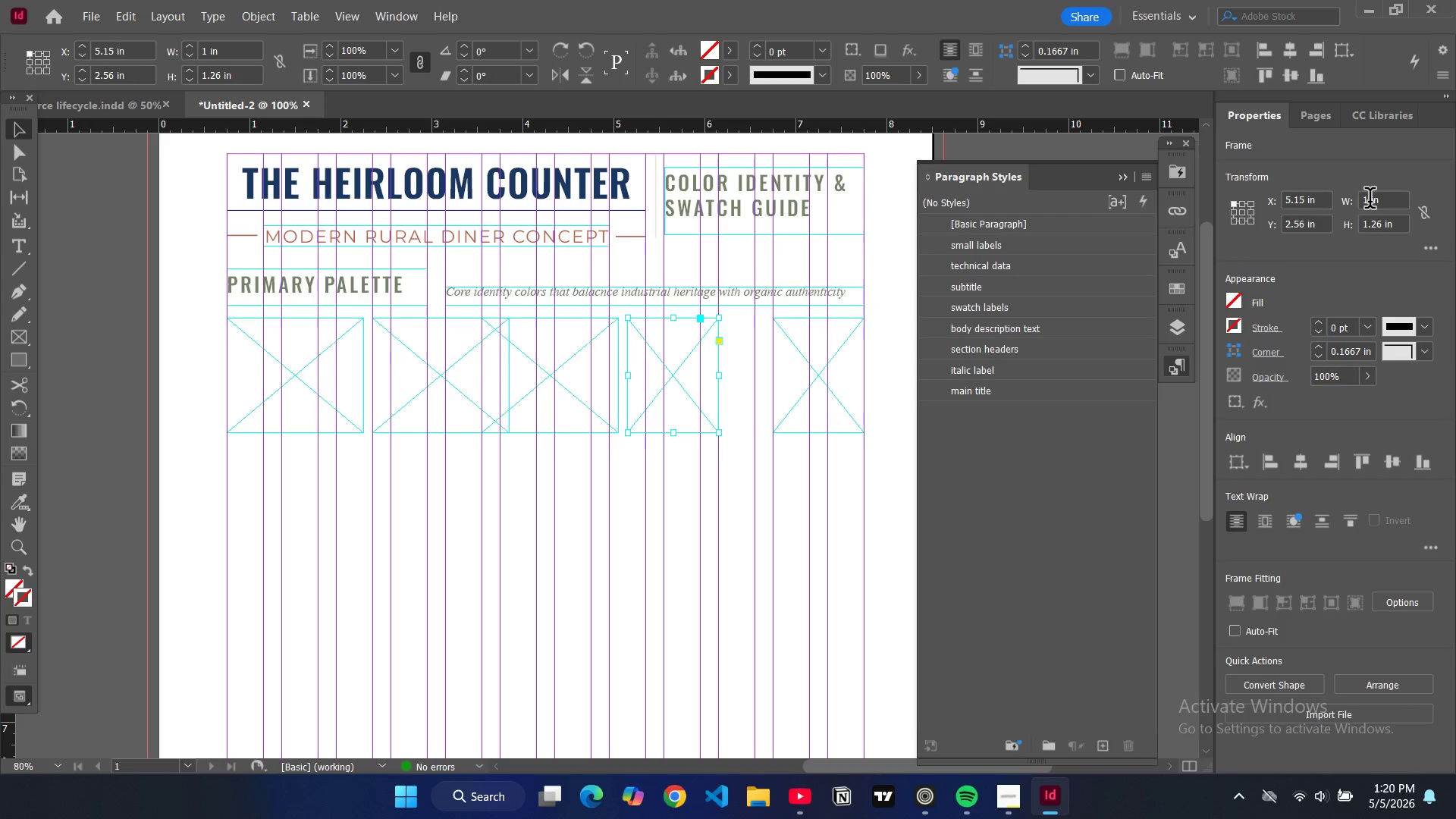 
double_click([1370, 202])
 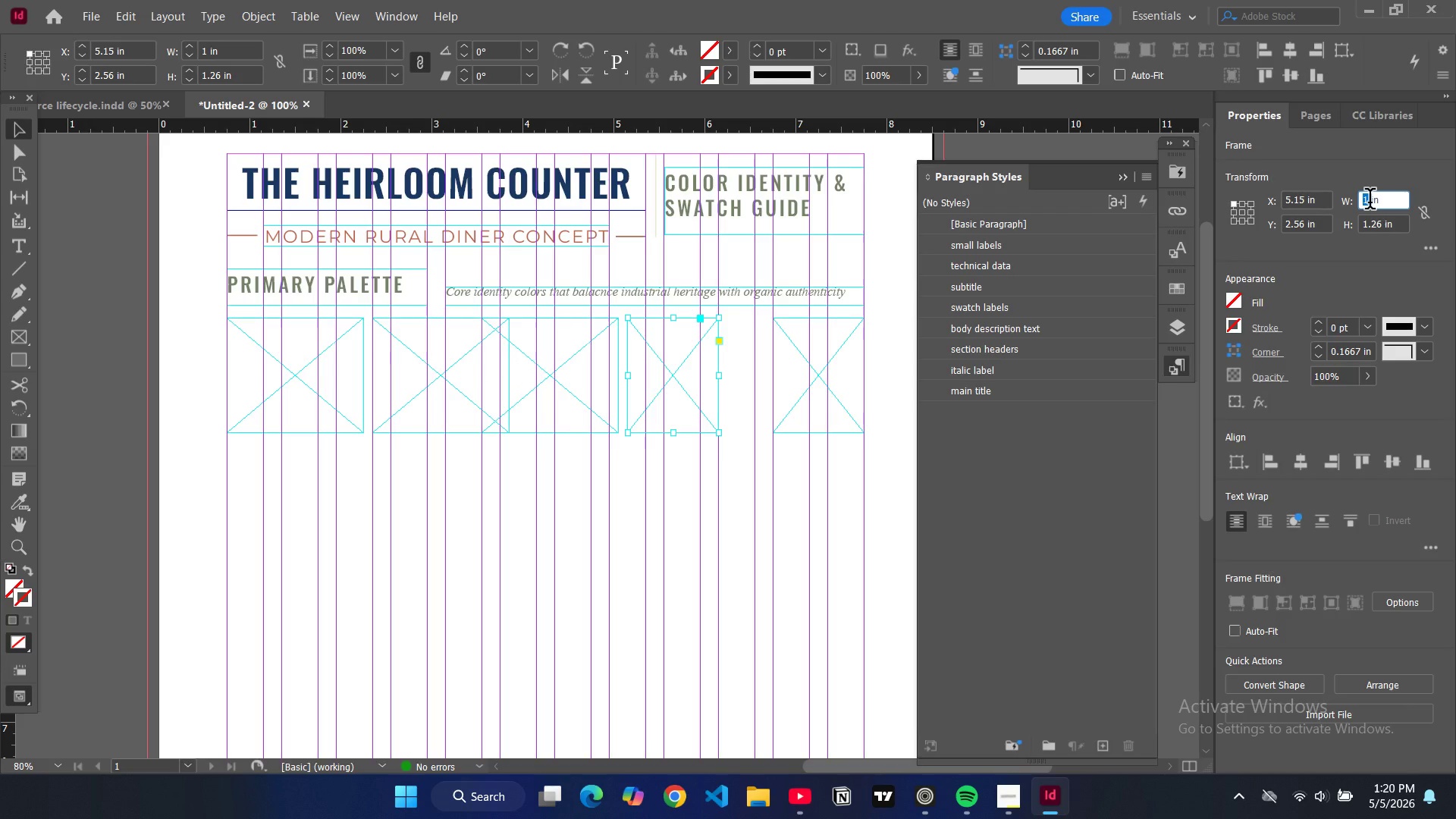 
key(1)
 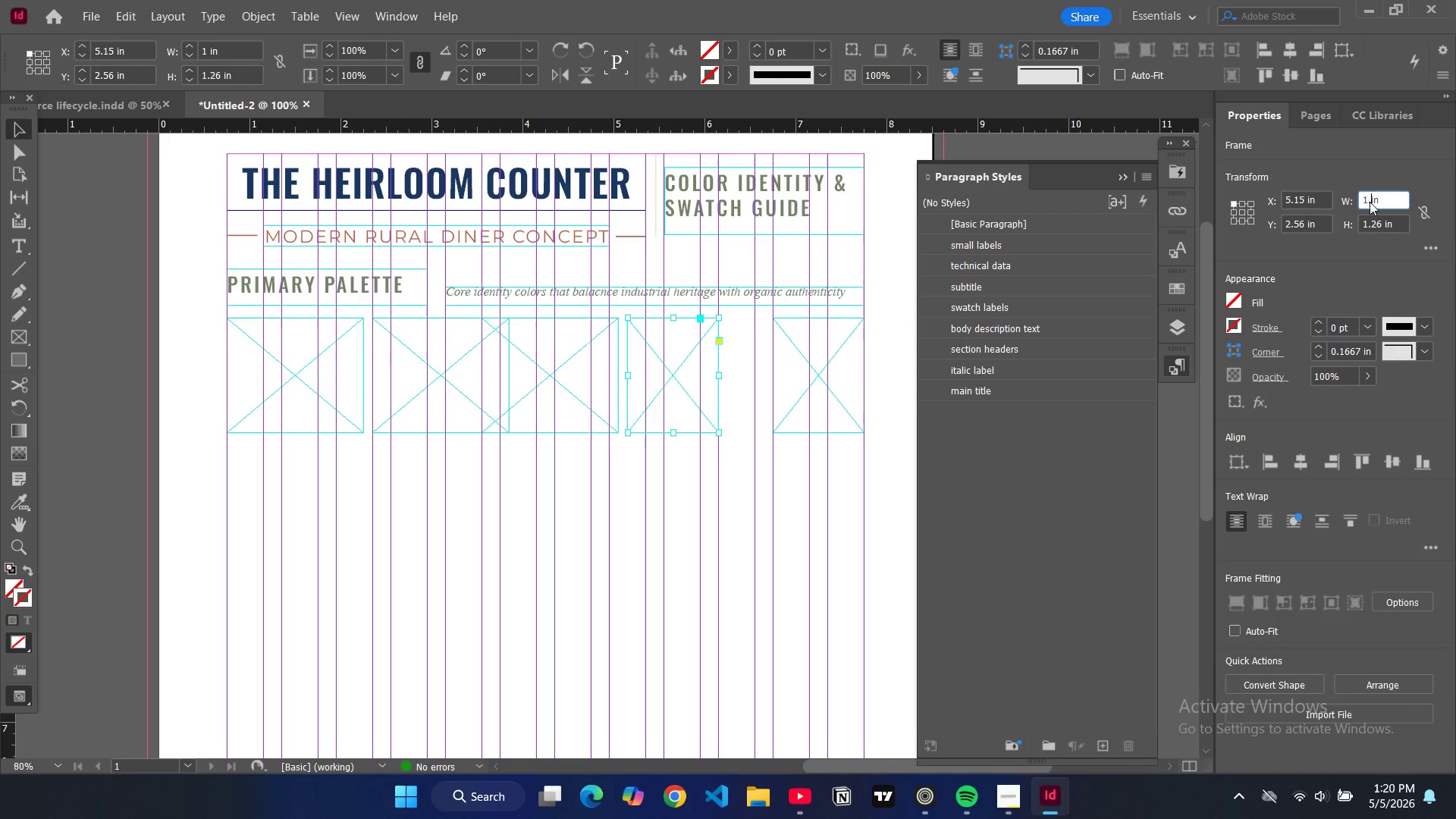 
key(Period)
 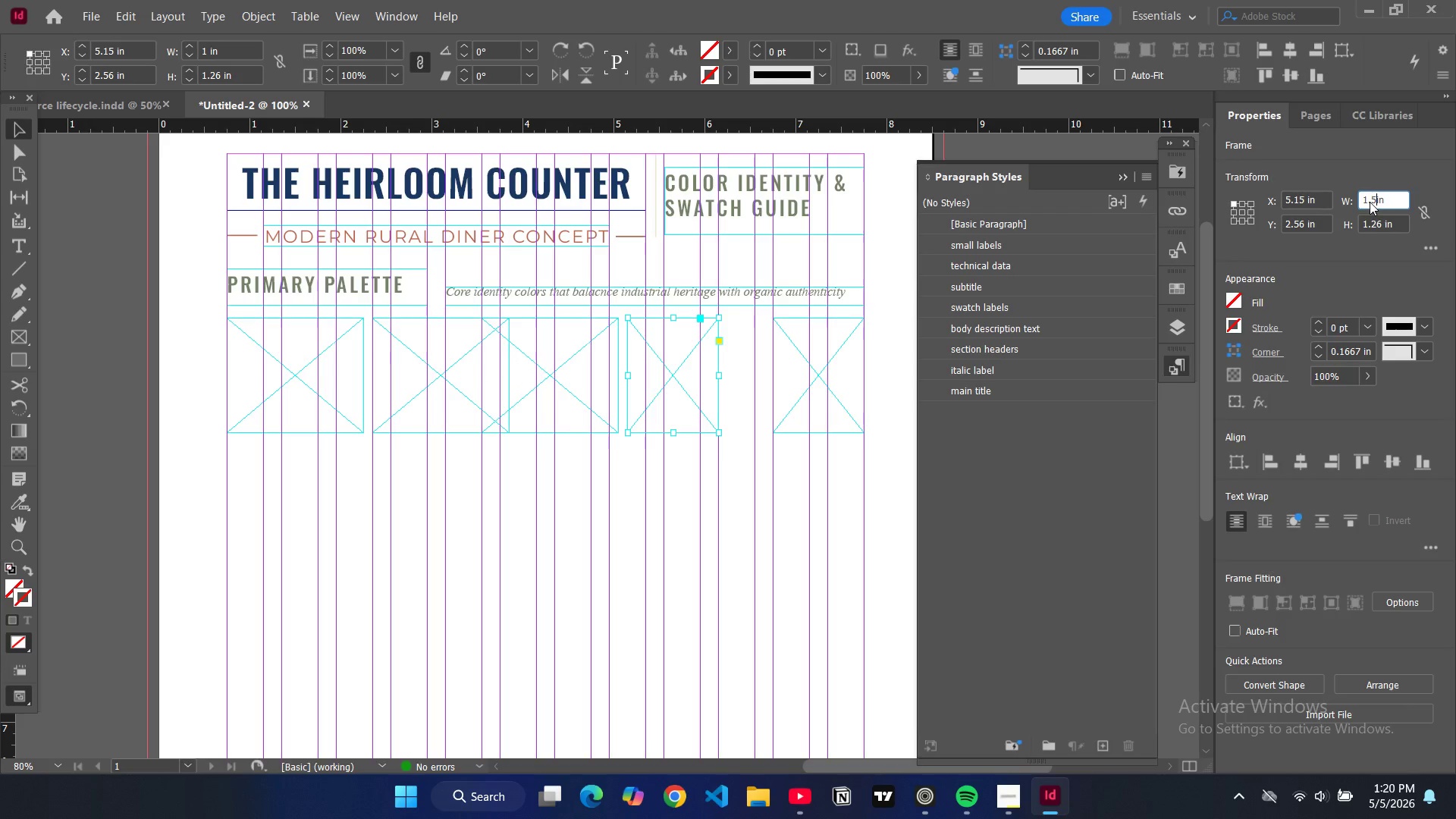 
key(5)
 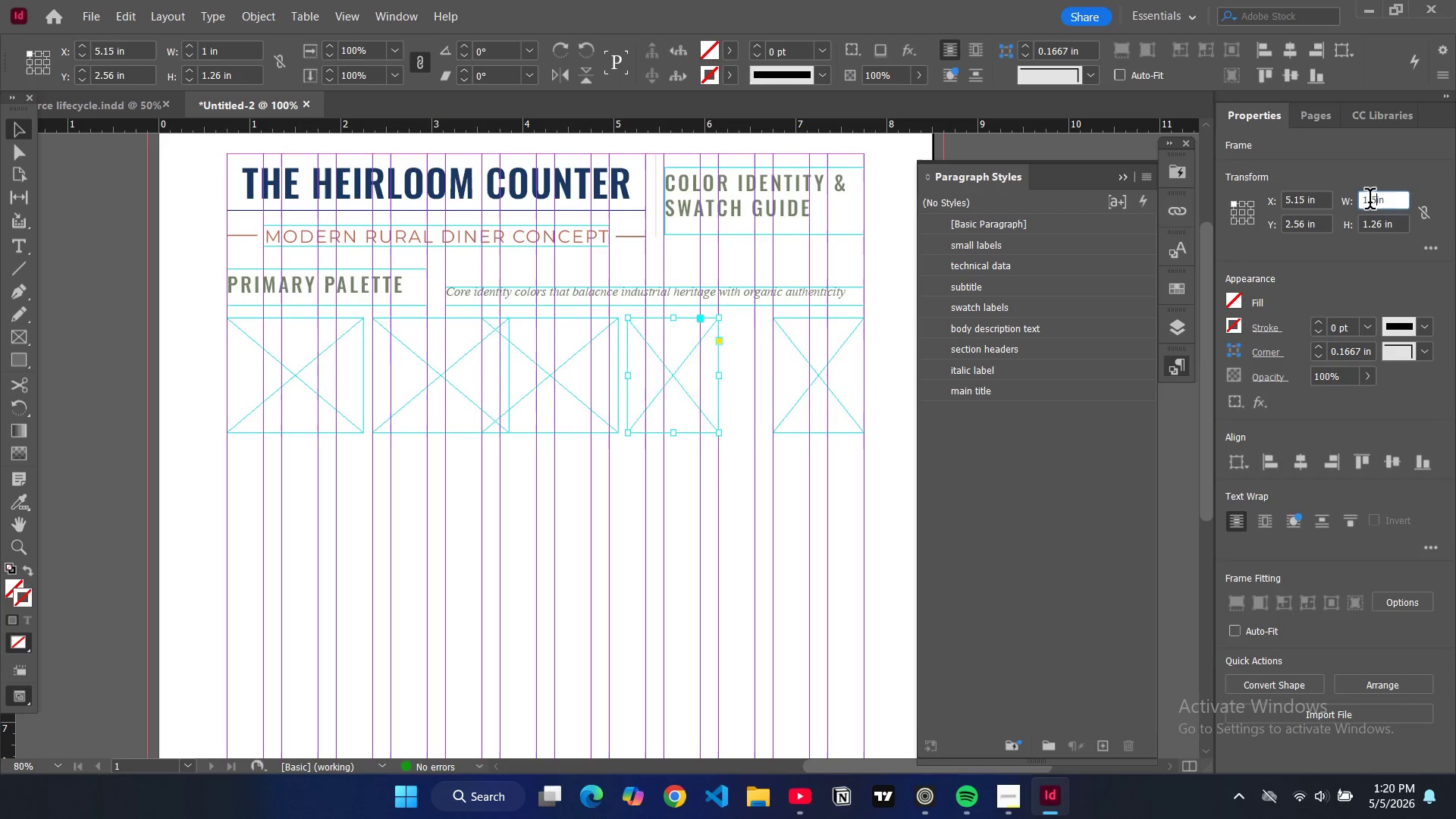 
key(Enter)
 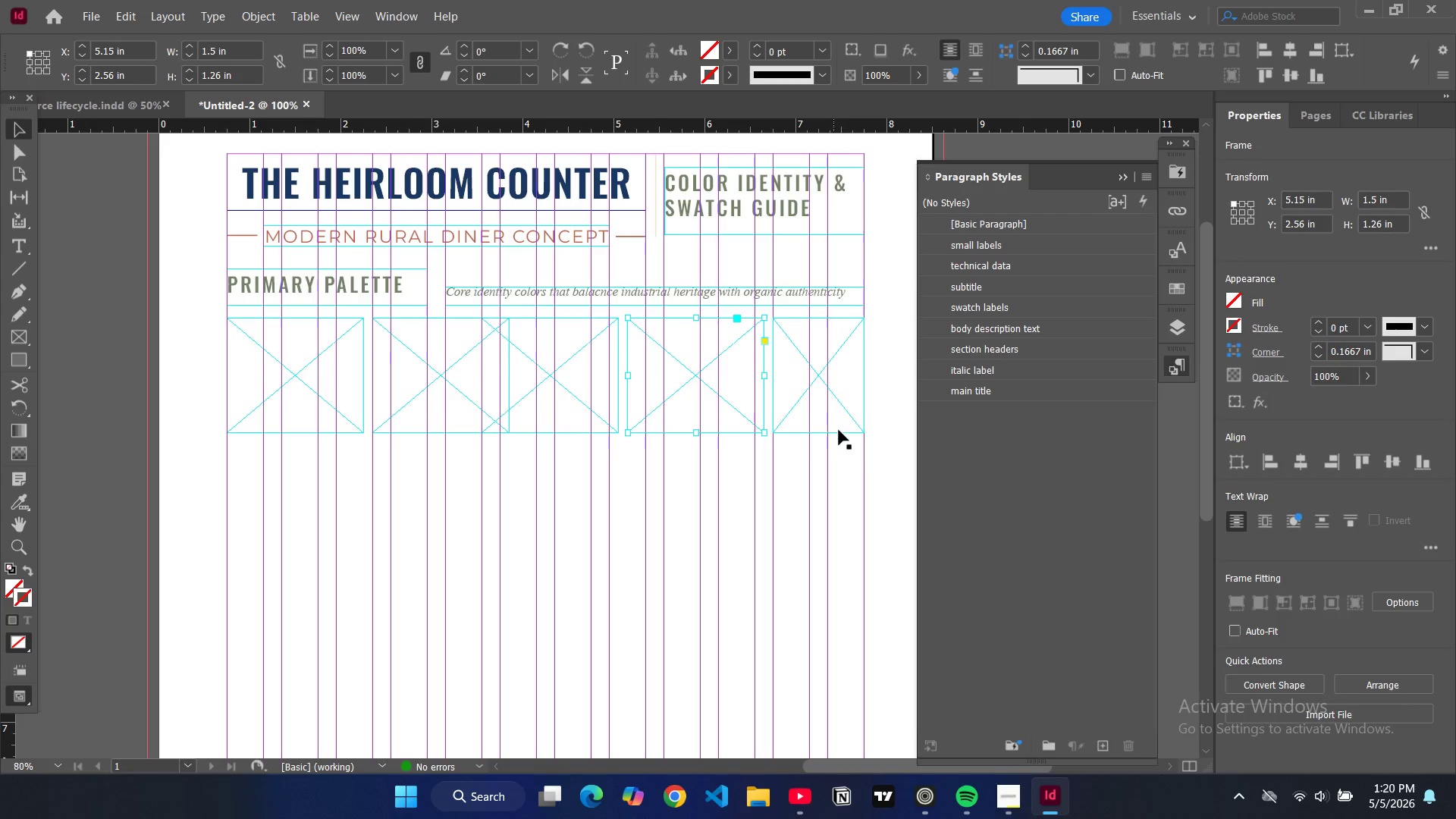 
left_click([845, 434])
 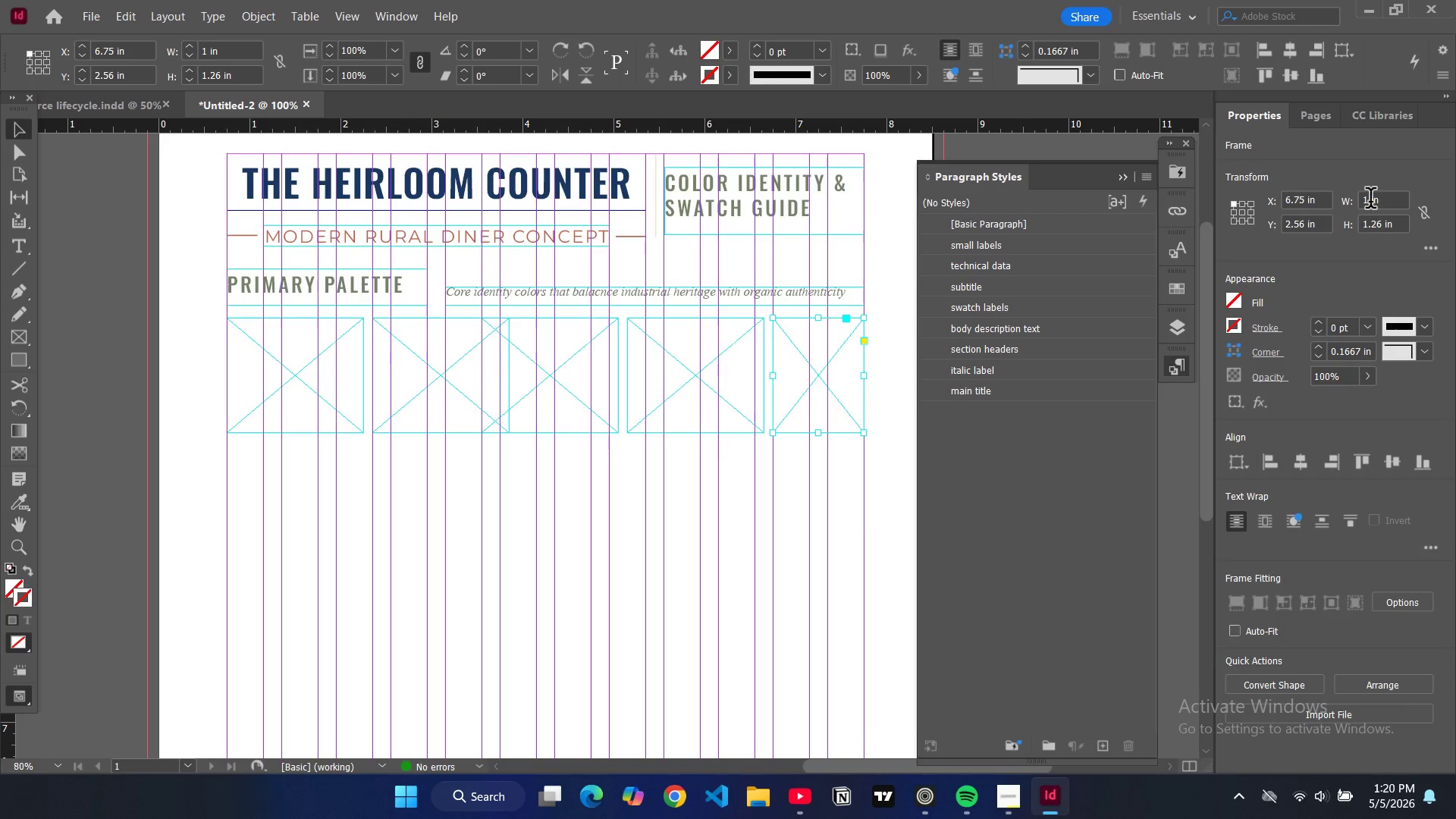 
double_click([1370, 201])
 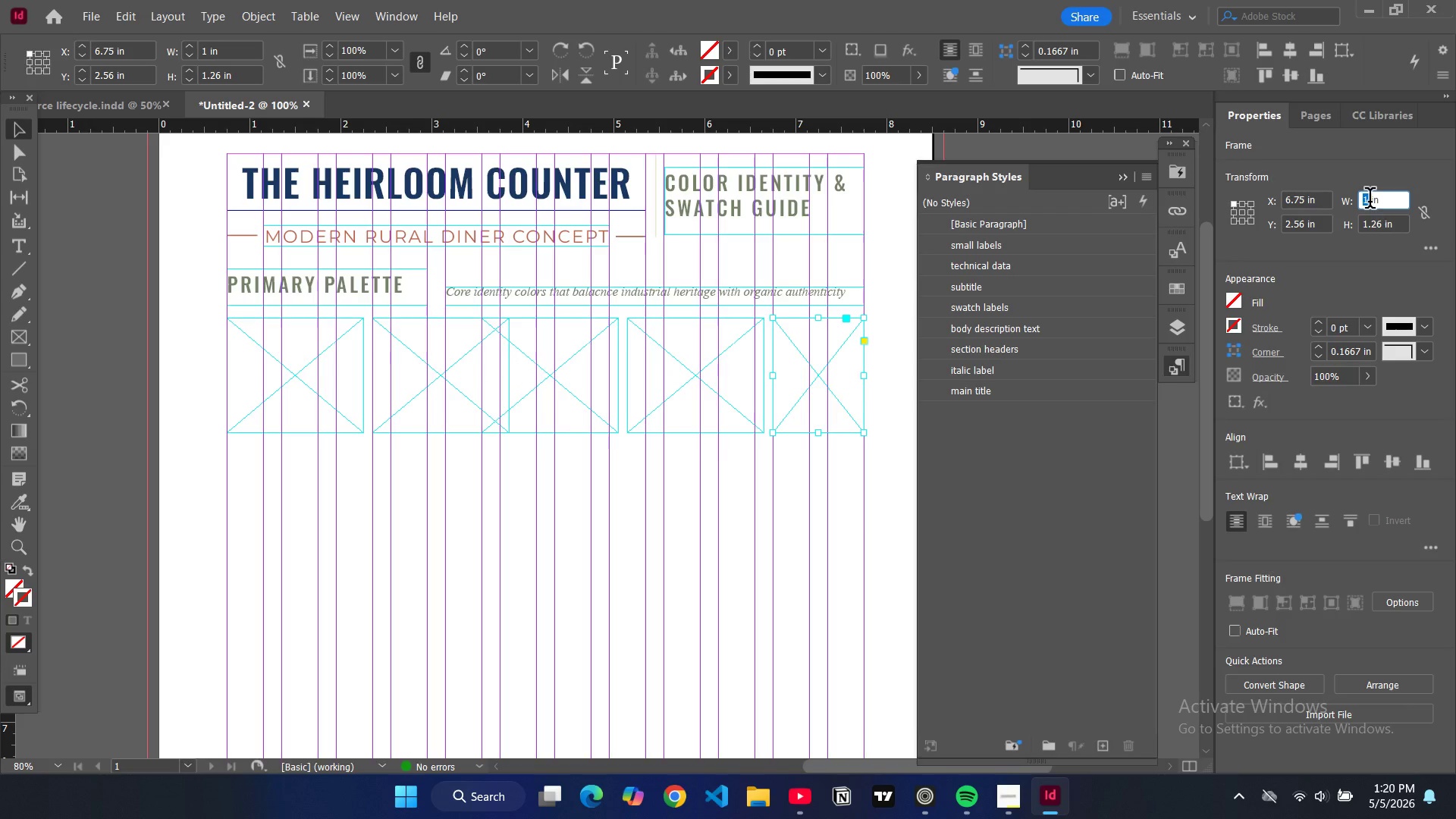 
key(1)
 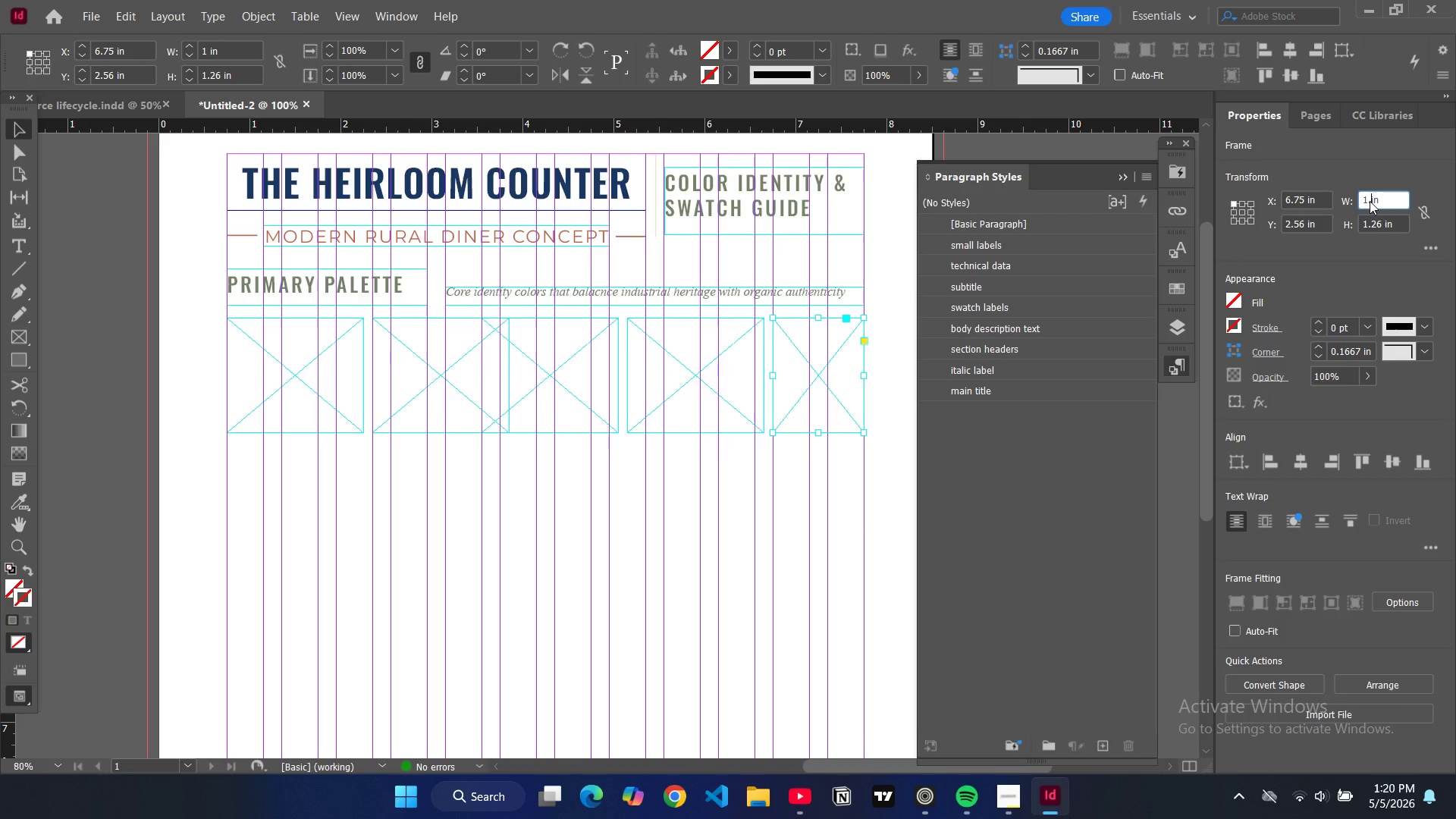 
key(Period)
 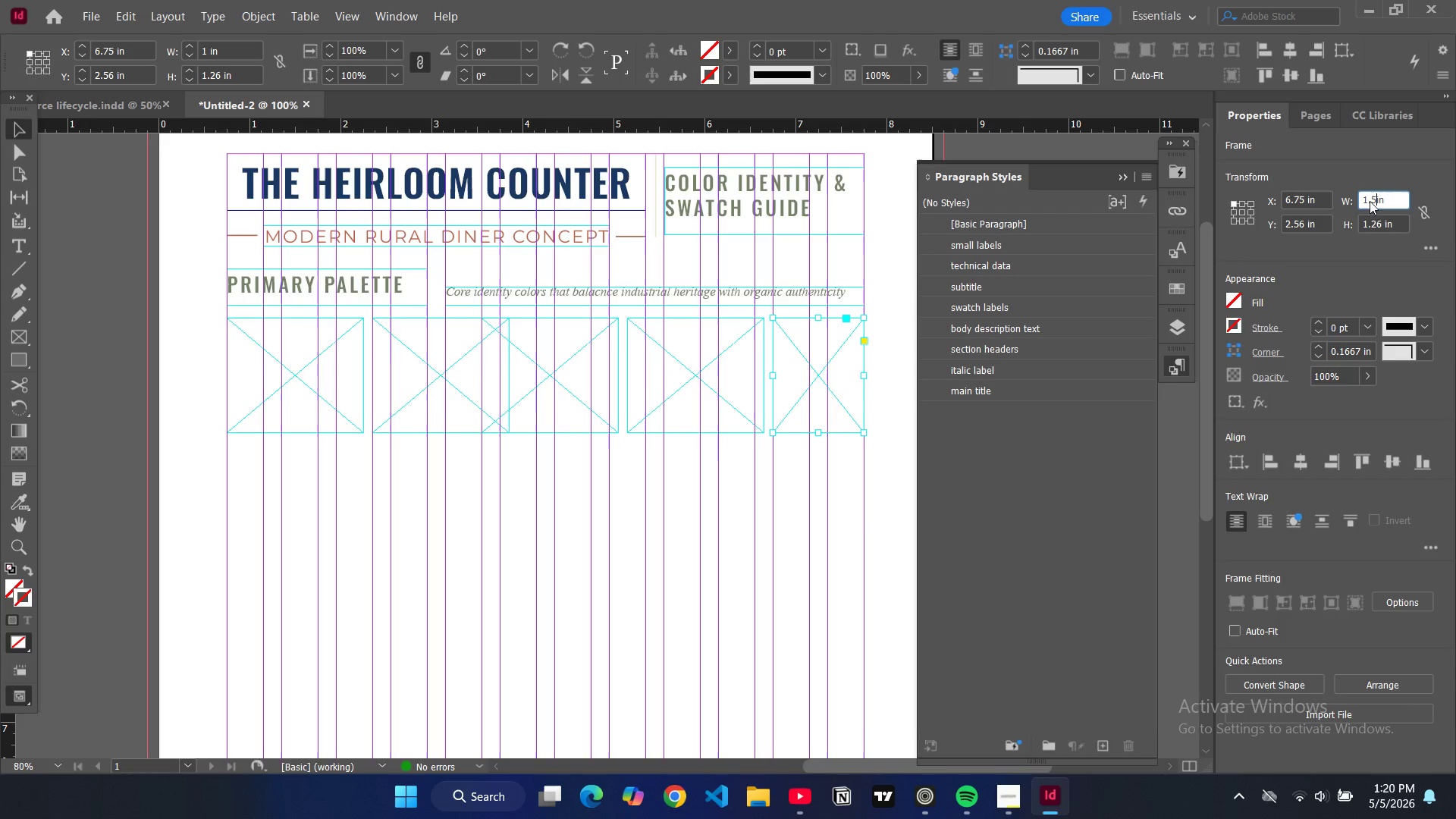 
key(5)
 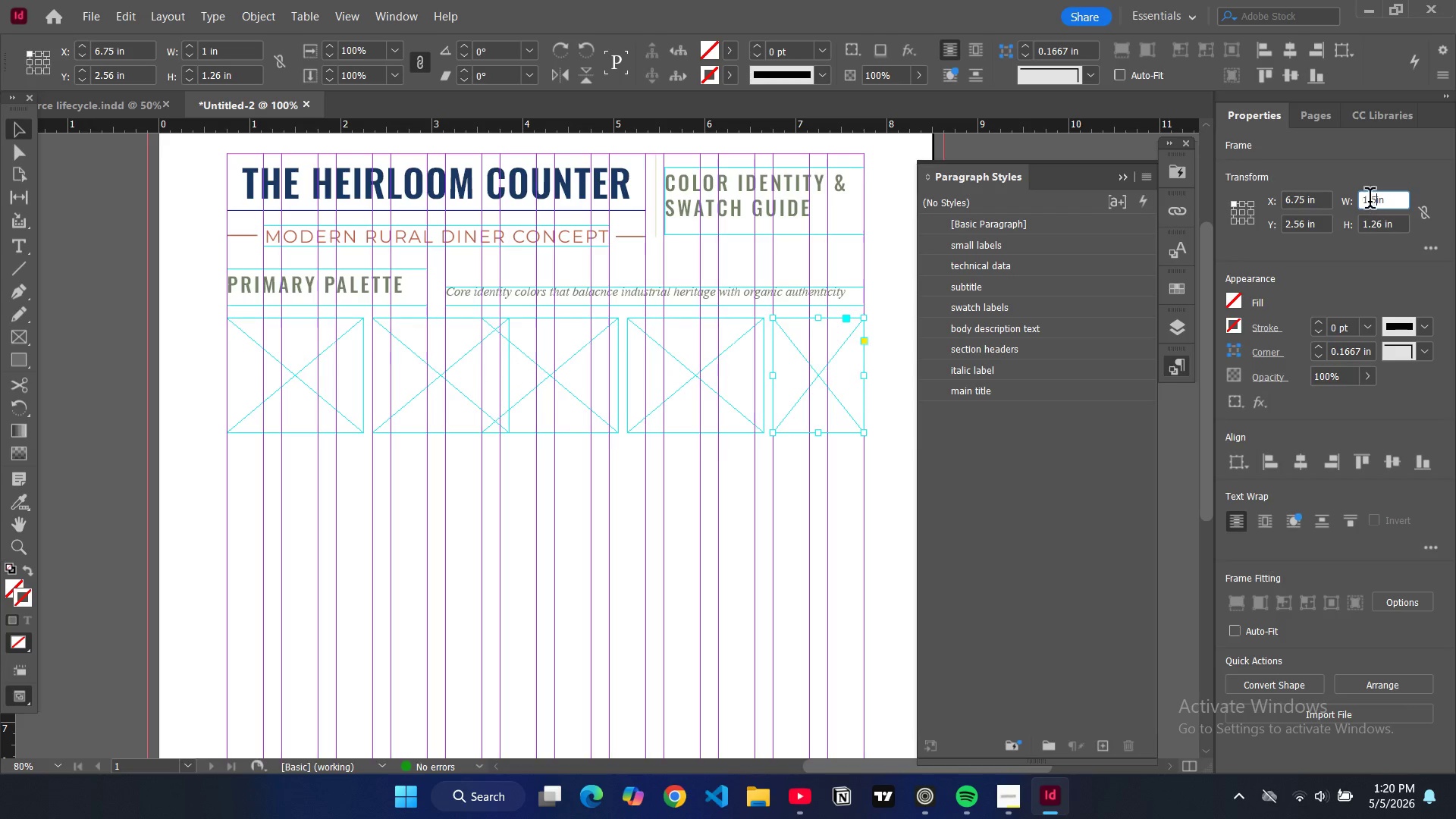 
key(Enter)
 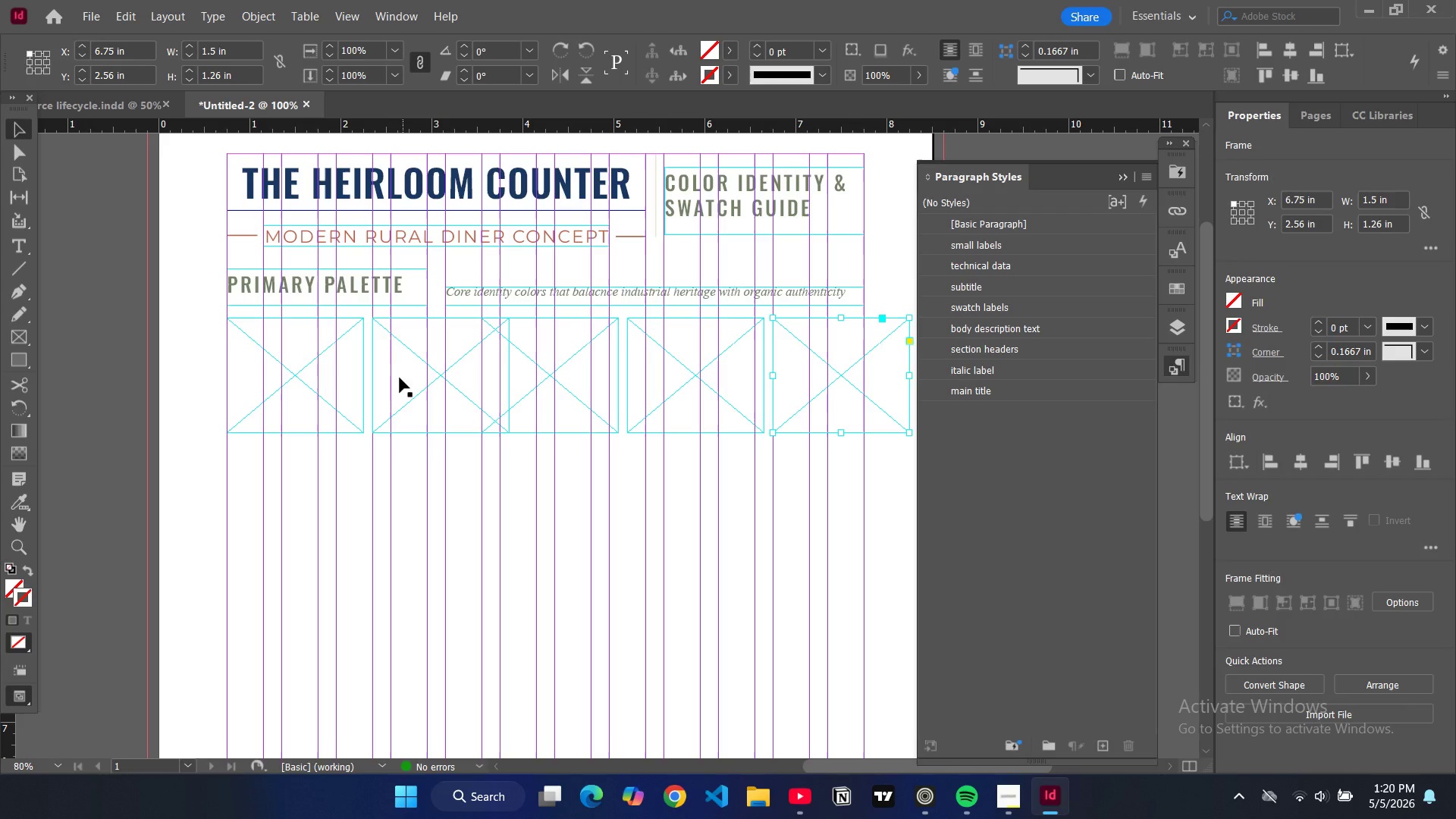 
left_click_drag(start_coordinate=[401, 382], to_coordinate=[403, 386])
 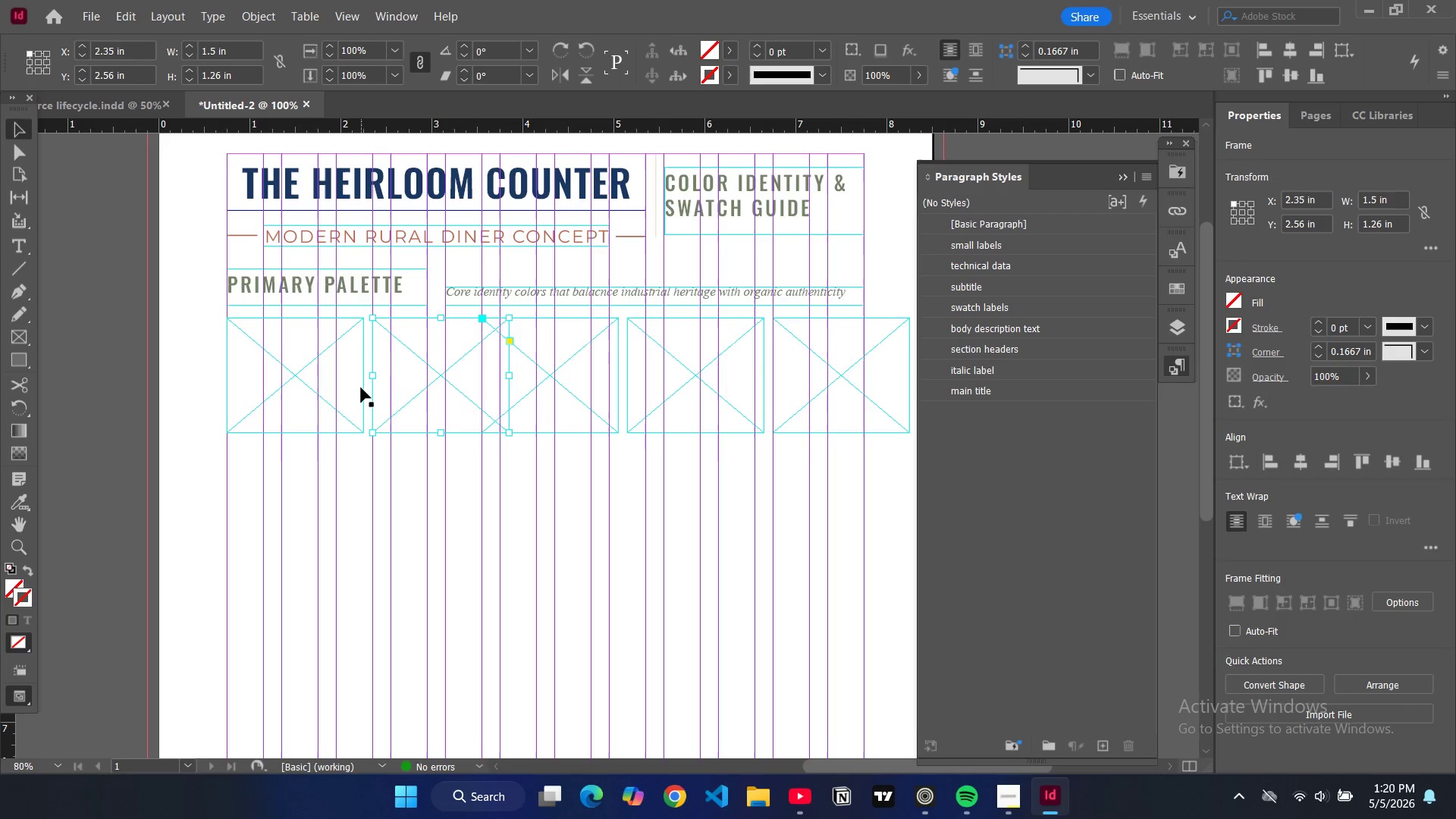 
left_click([362, 388])
 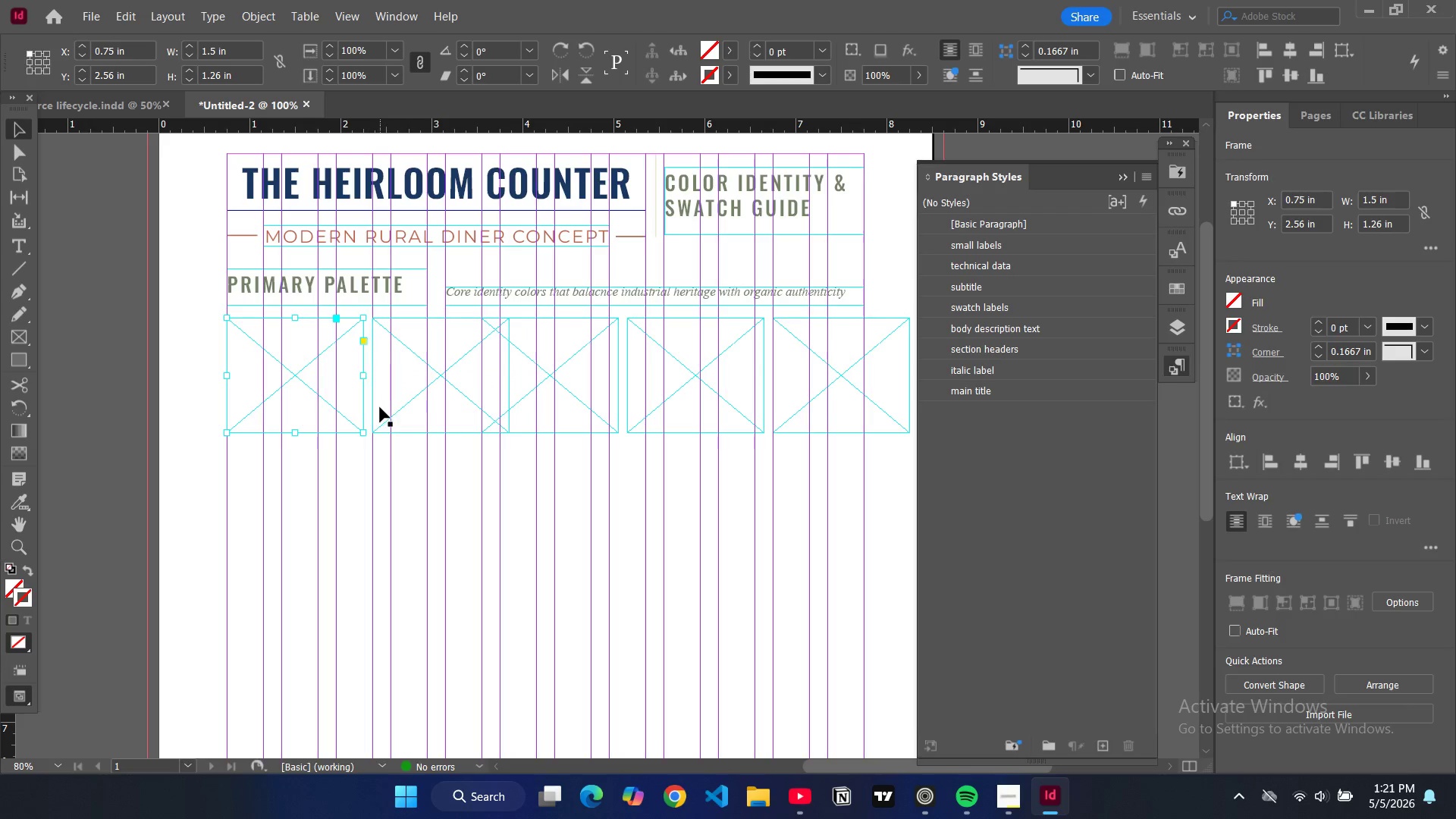 
left_click([381, 430])
 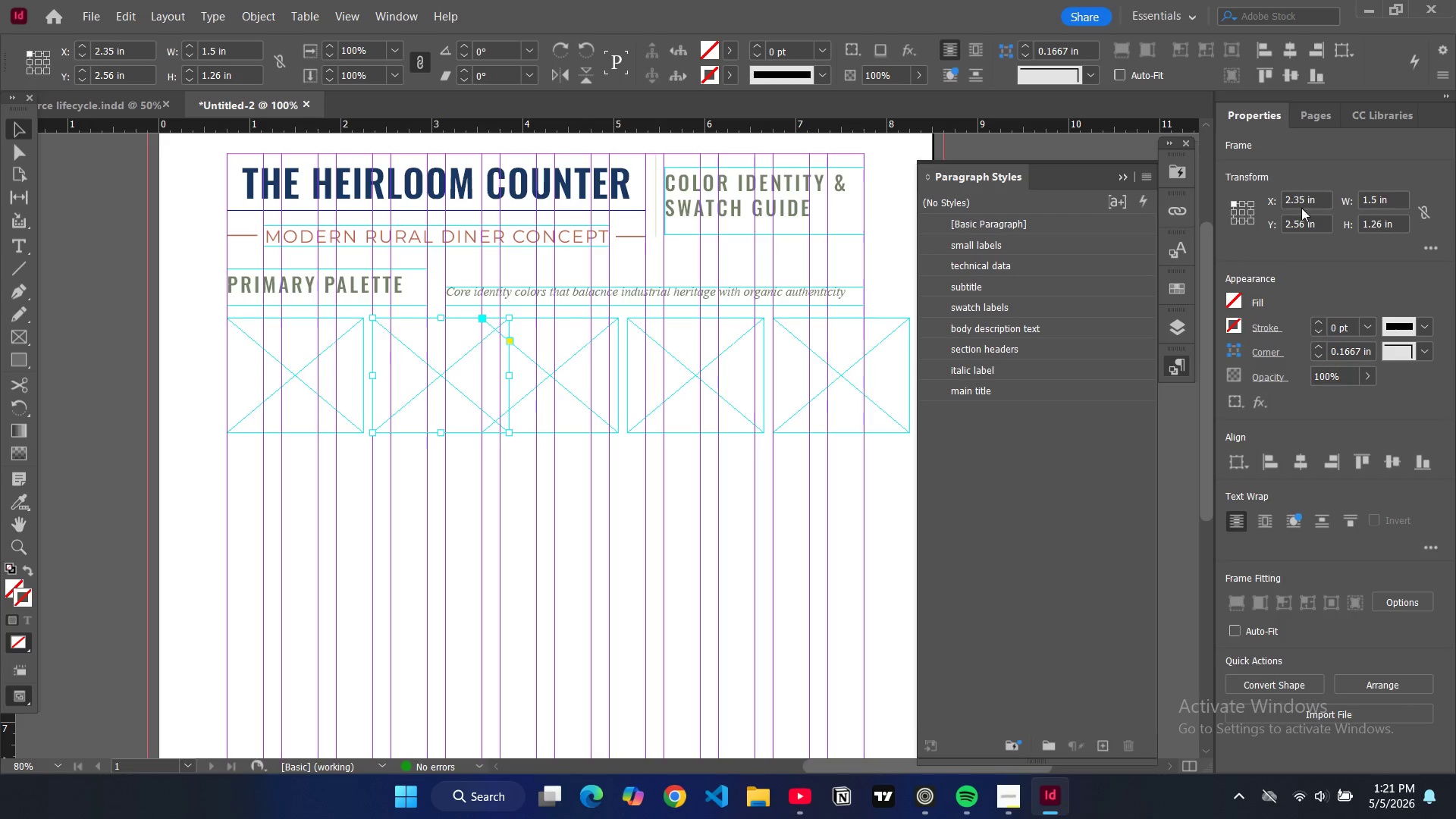 
double_click([1292, 201])
 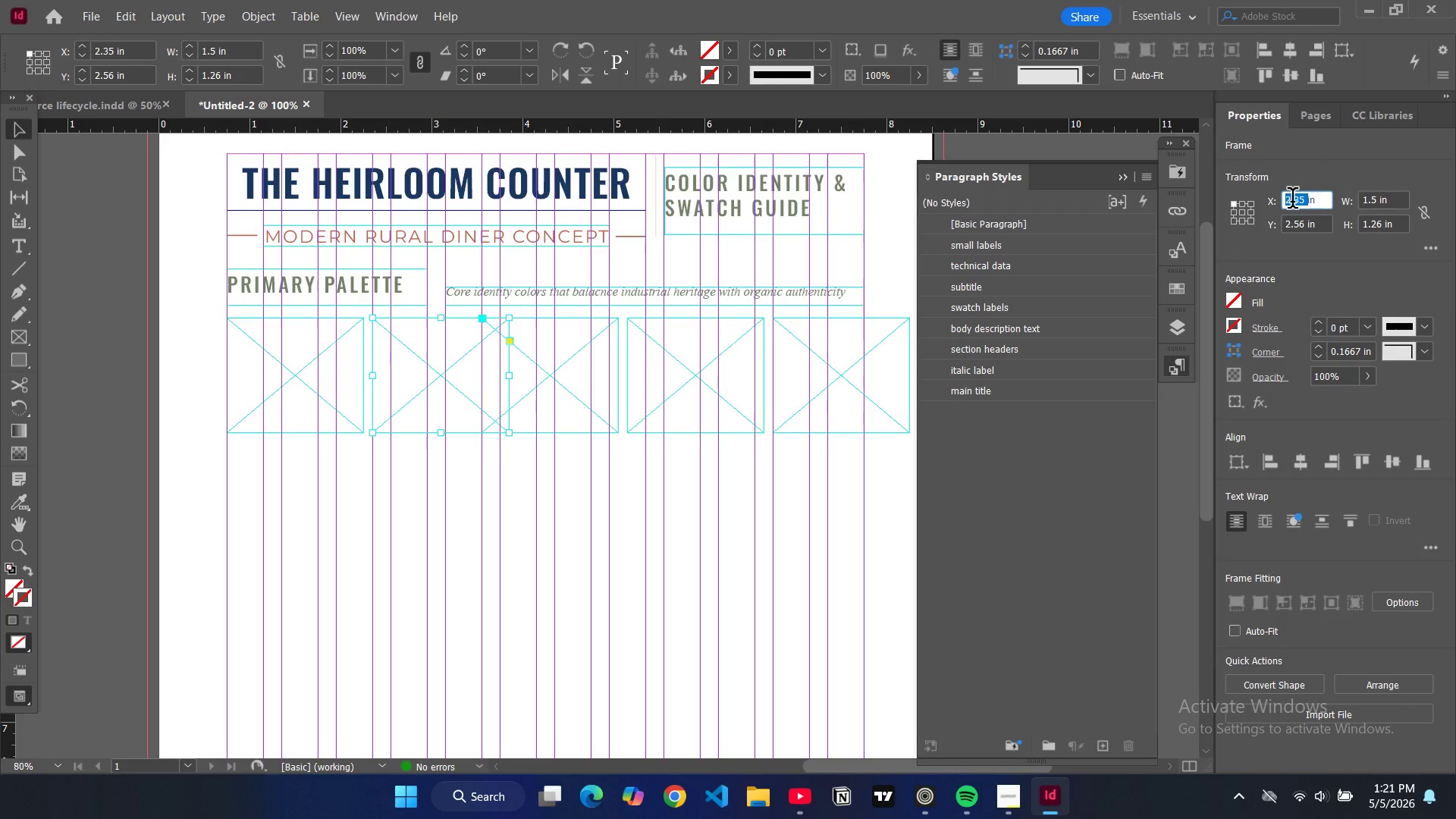 
key(1)
 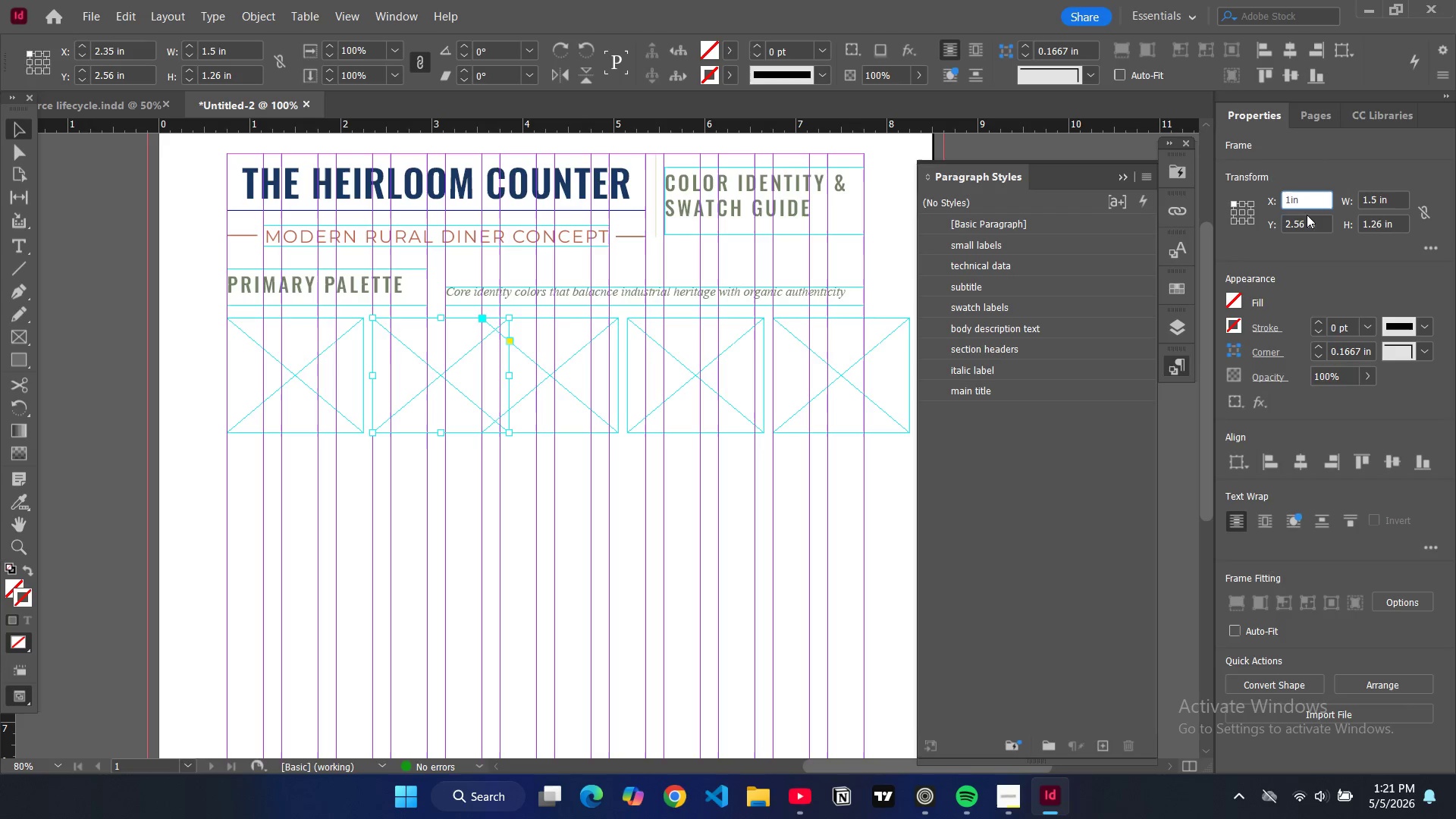 
key(Enter)
 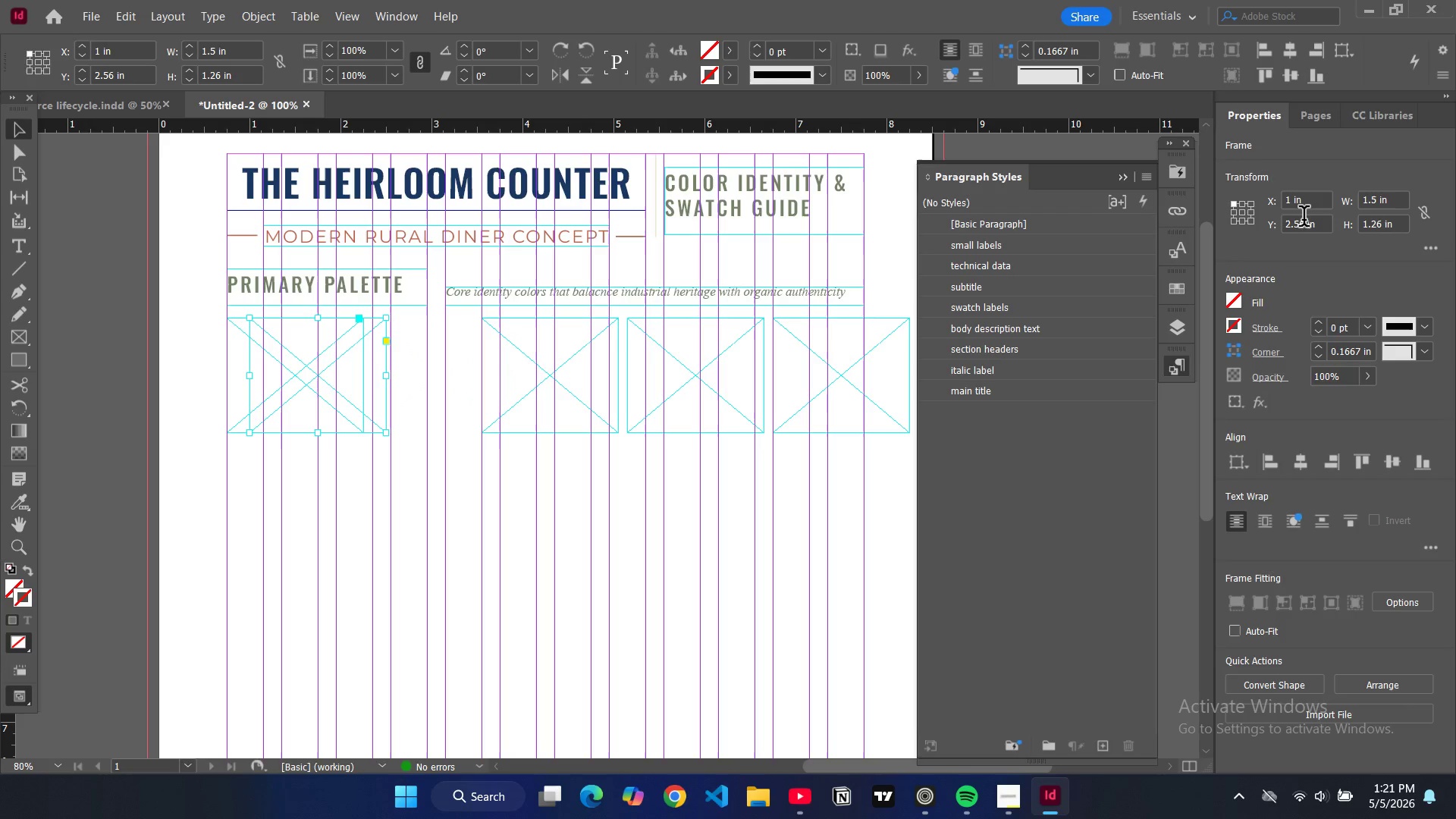 
key(Control+Z)
 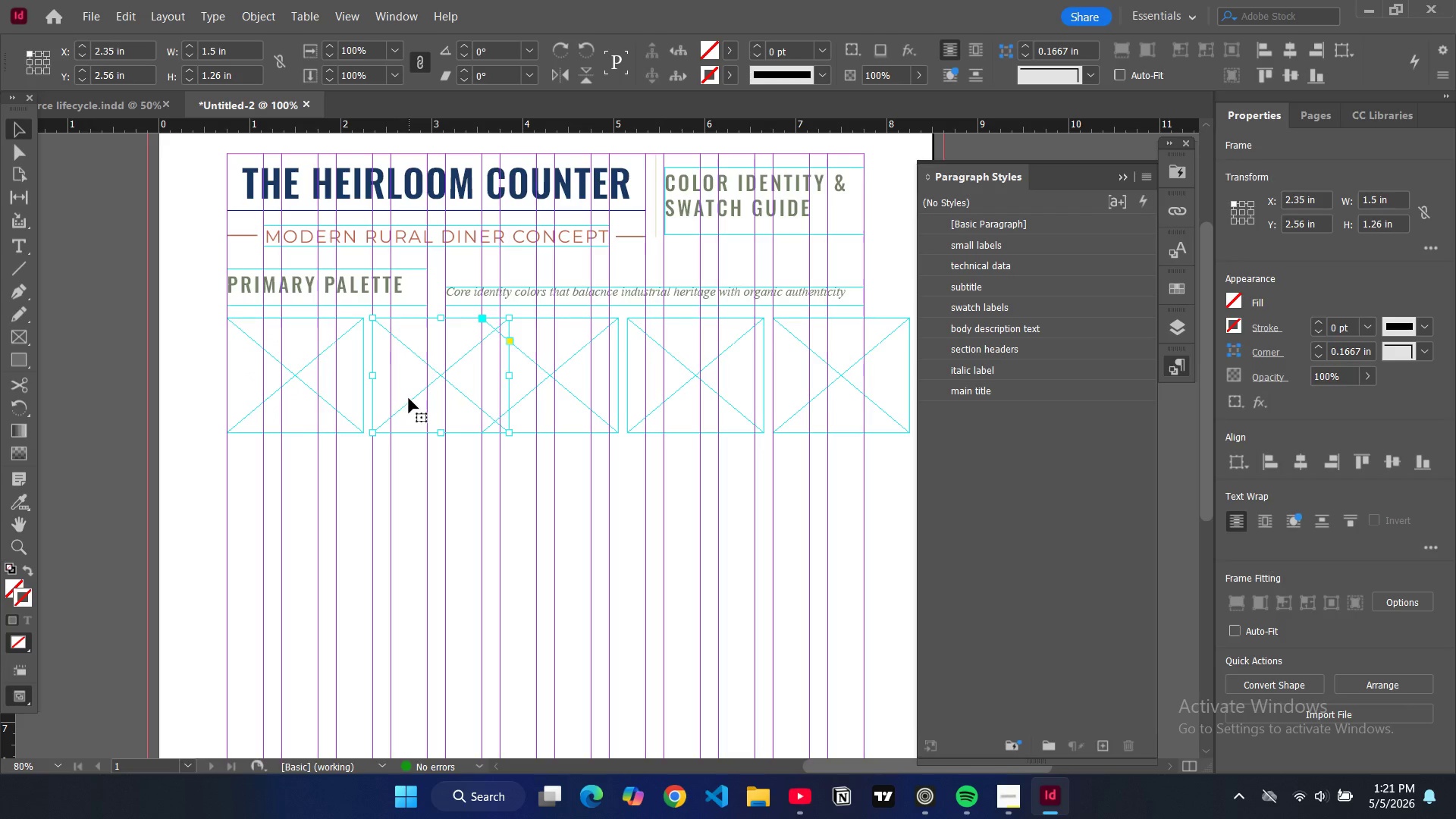 
left_click_drag(start_coordinate=[385, 399], to_coordinate=[396, 399])
 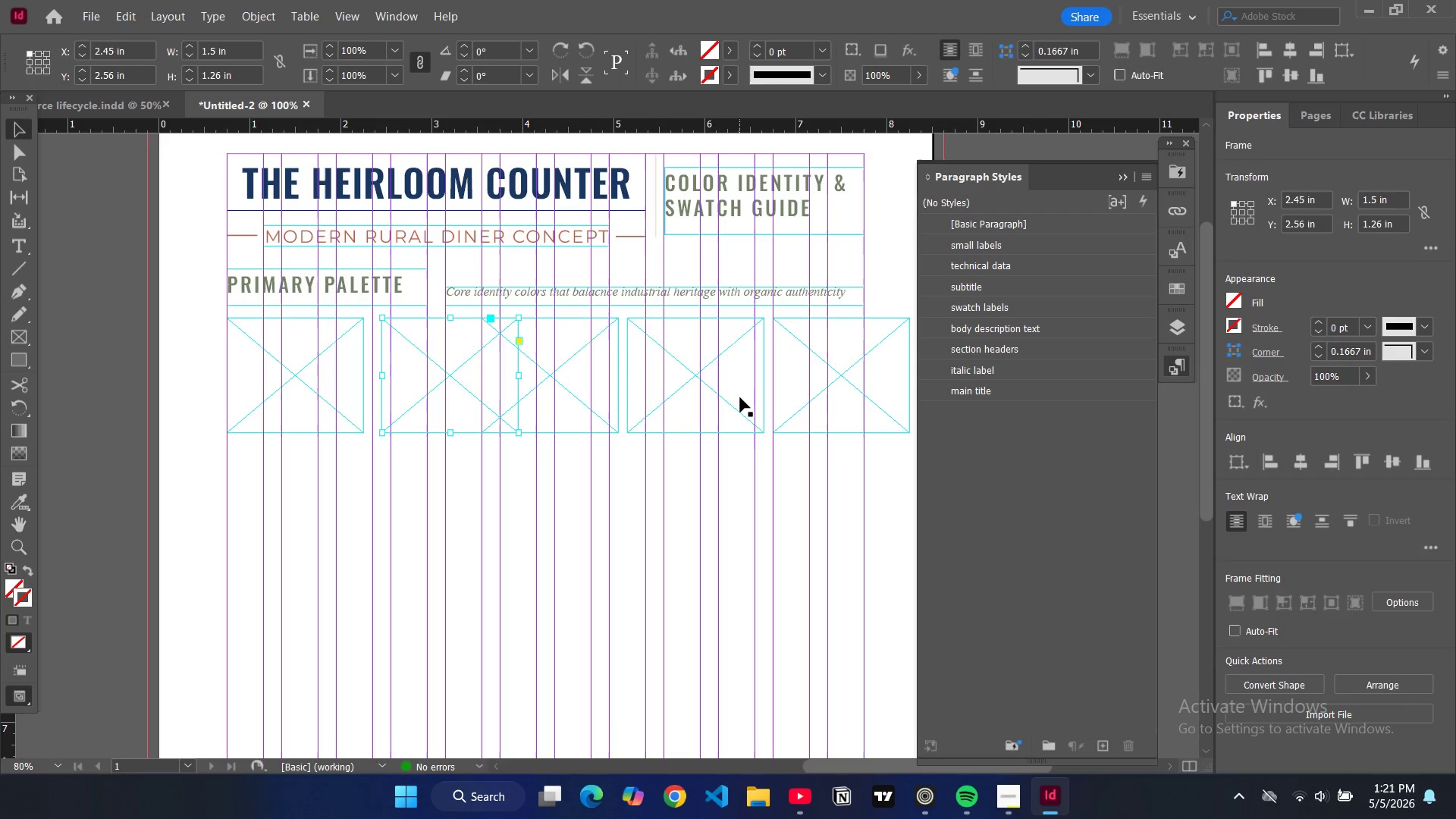 
left_click([720, 400])
 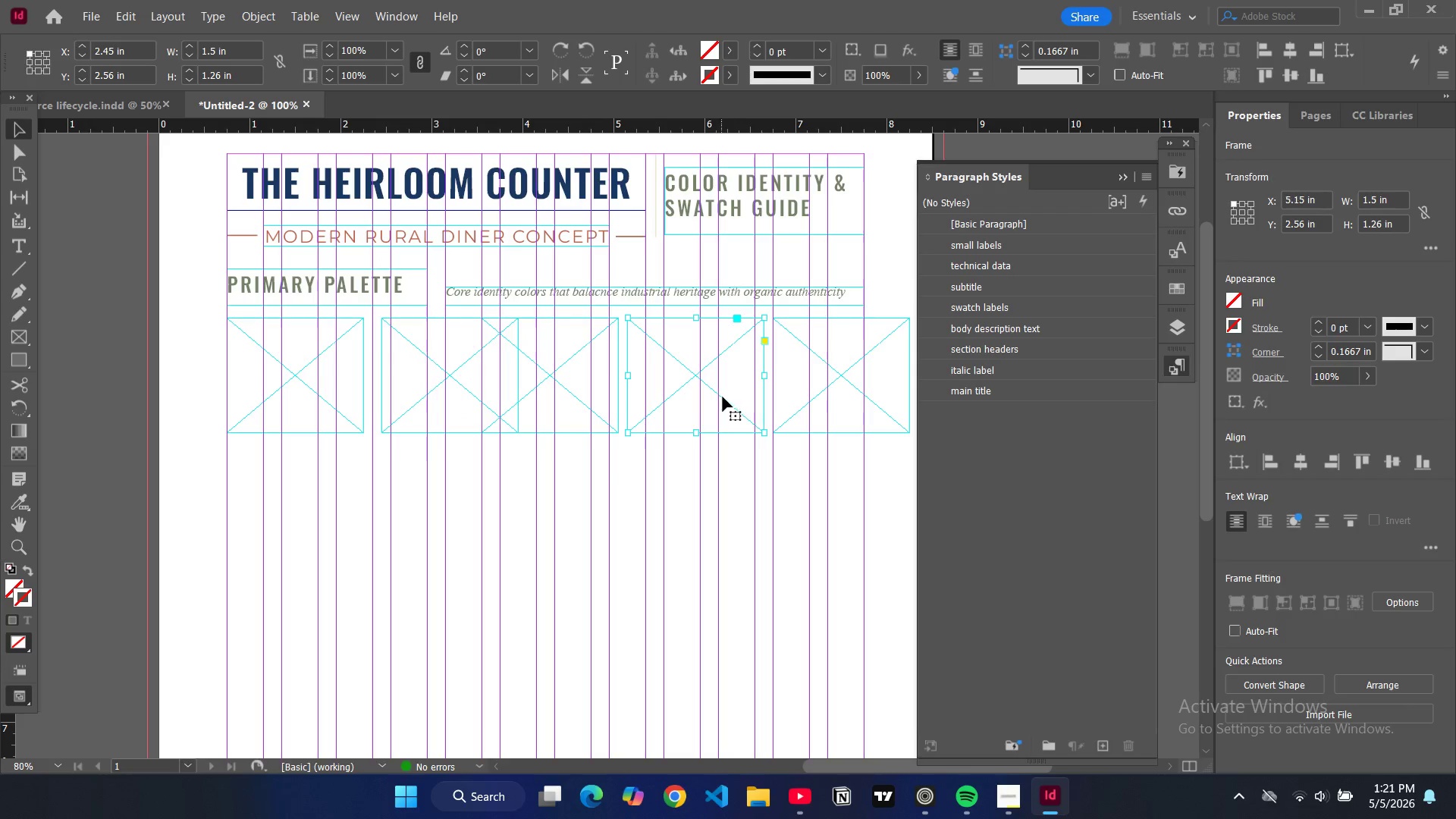 
left_click_drag(start_coordinate=[723, 396], to_coordinate=[714, 397])
 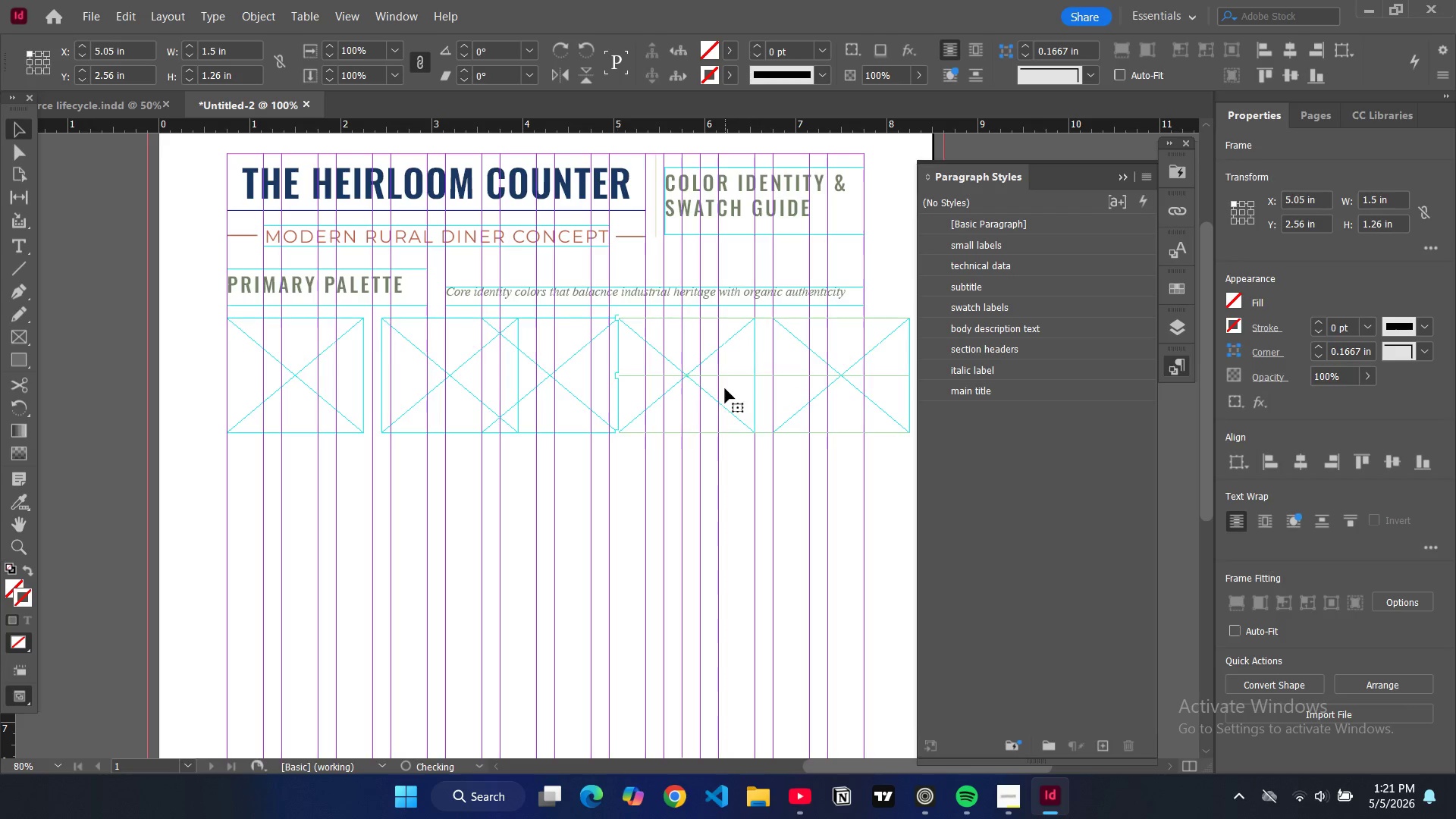 
left_click([569, 383])
 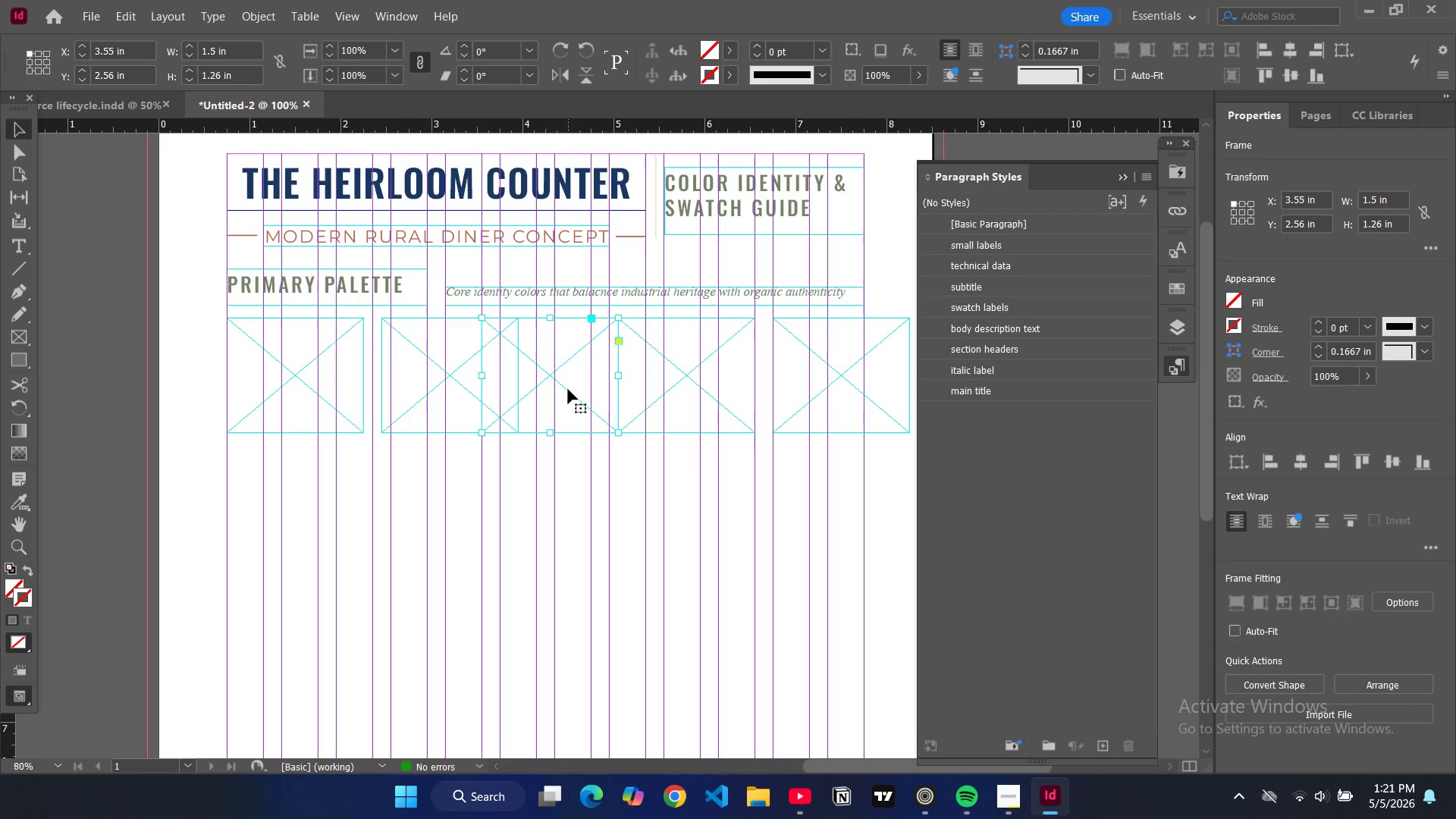 
left_click_drag(start_coordinate=[567, 389], to_coordinate=[559, 387])
 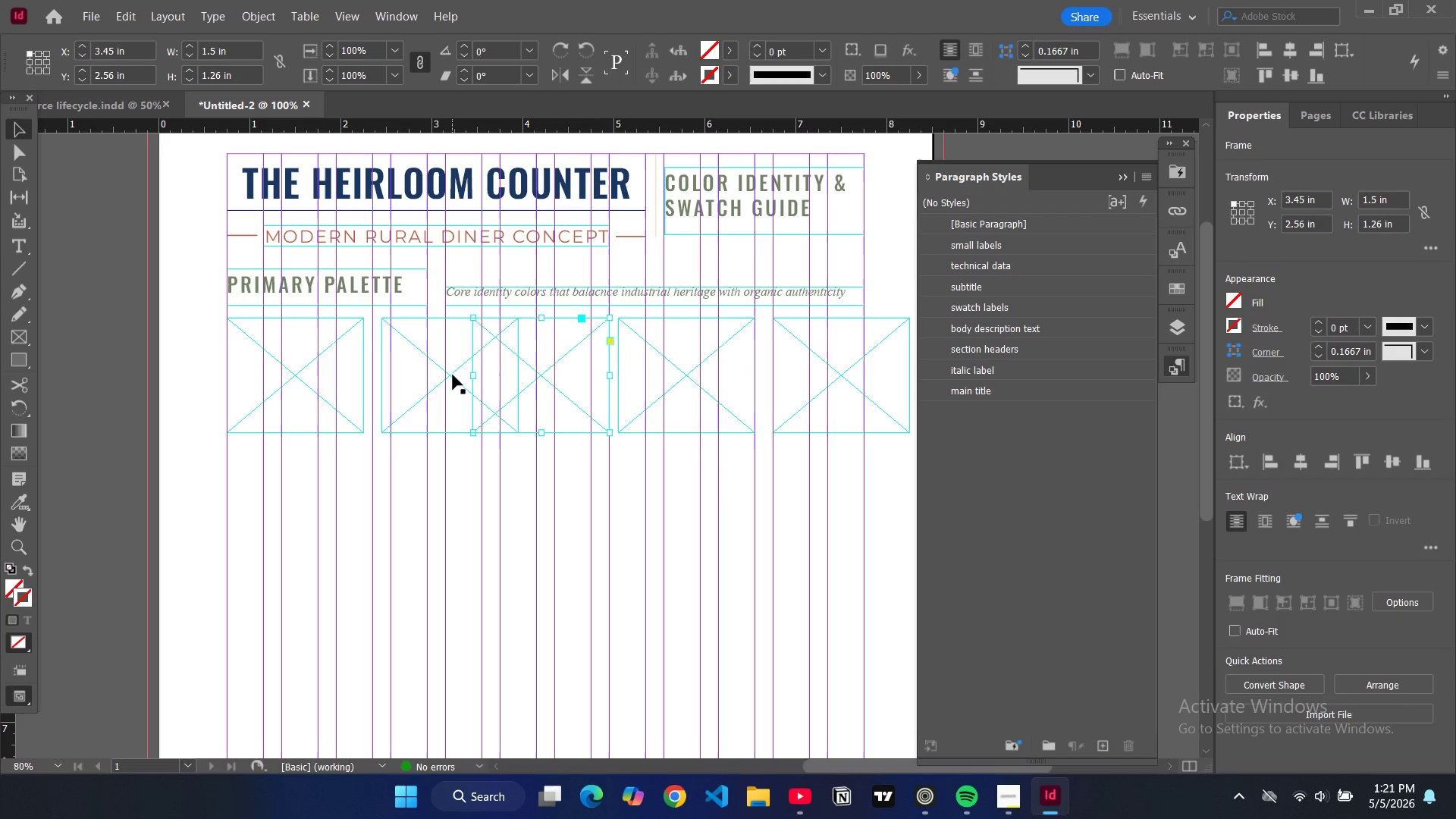 
left_click([452, 375])
 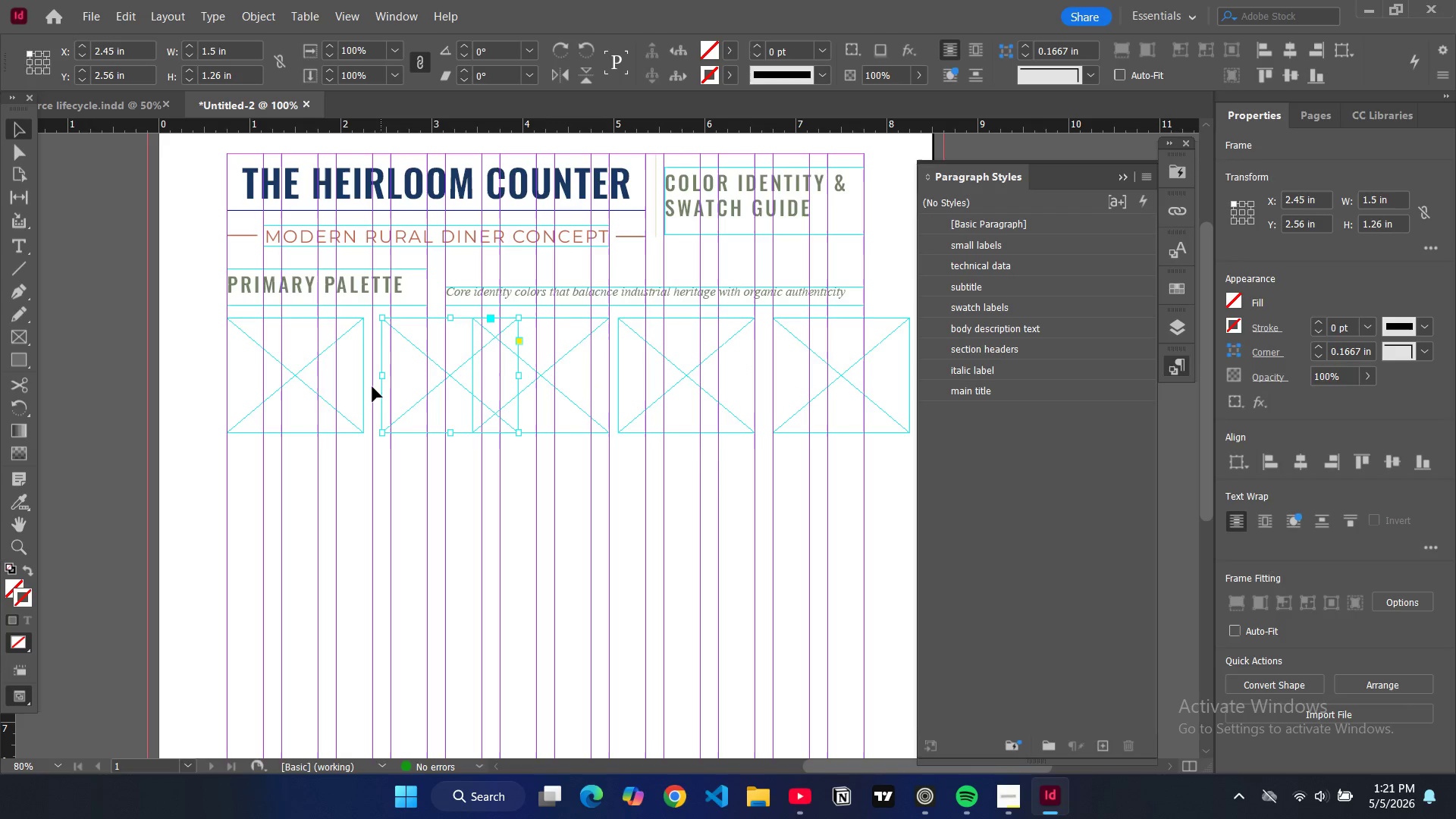 
left_click([362, 388])
 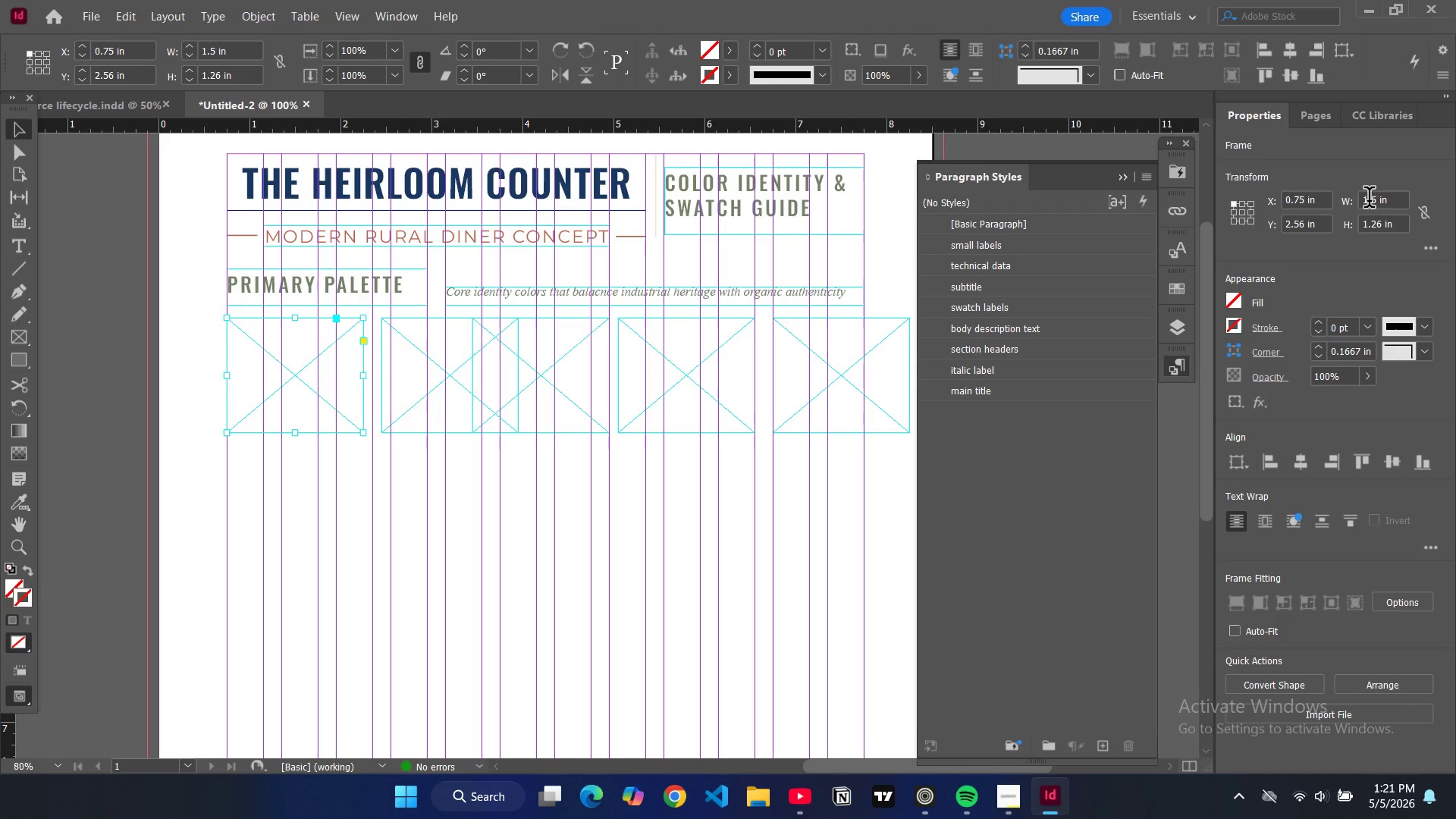 
double_click([1369, 200])
 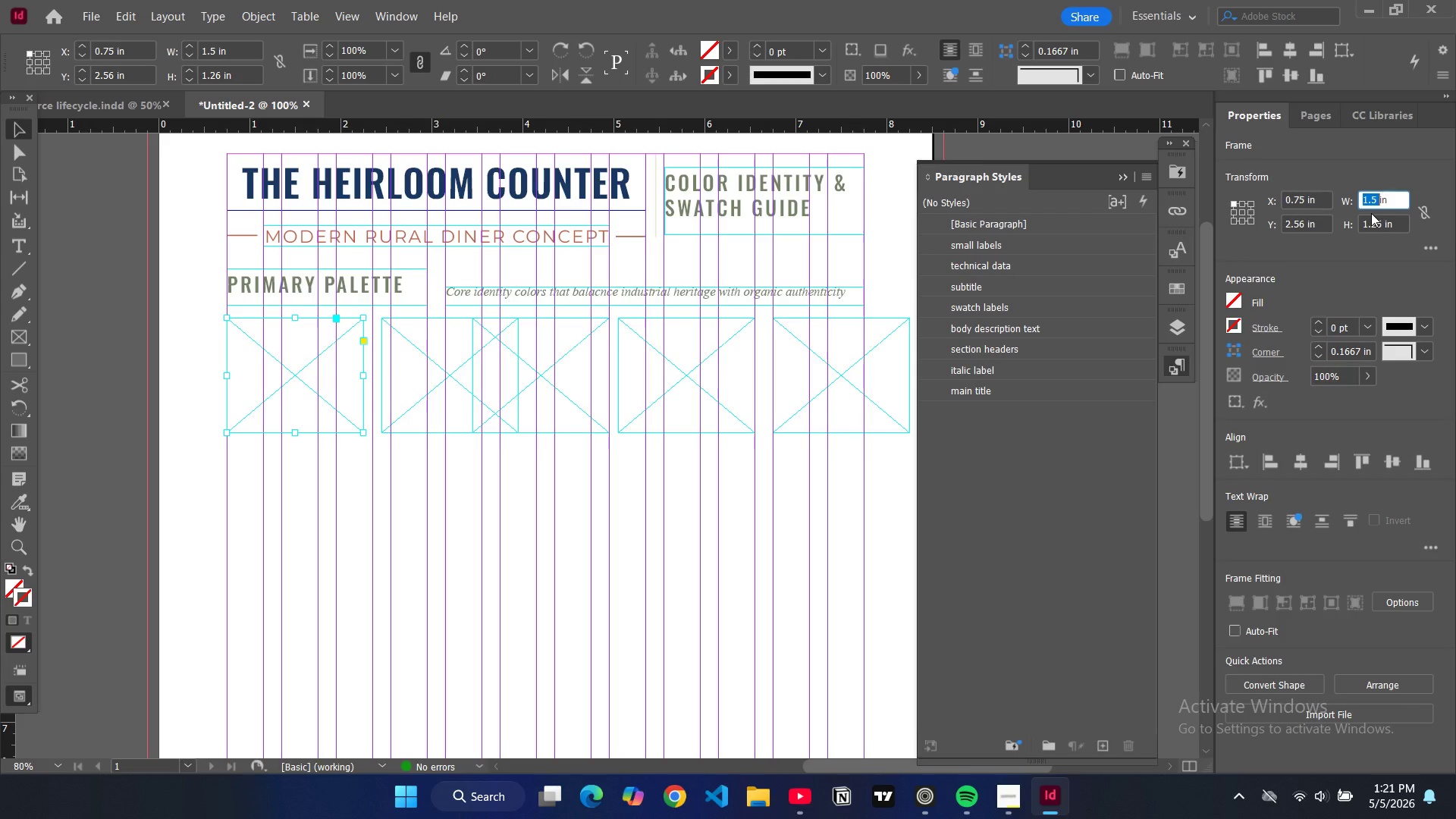 
type(1.25)
 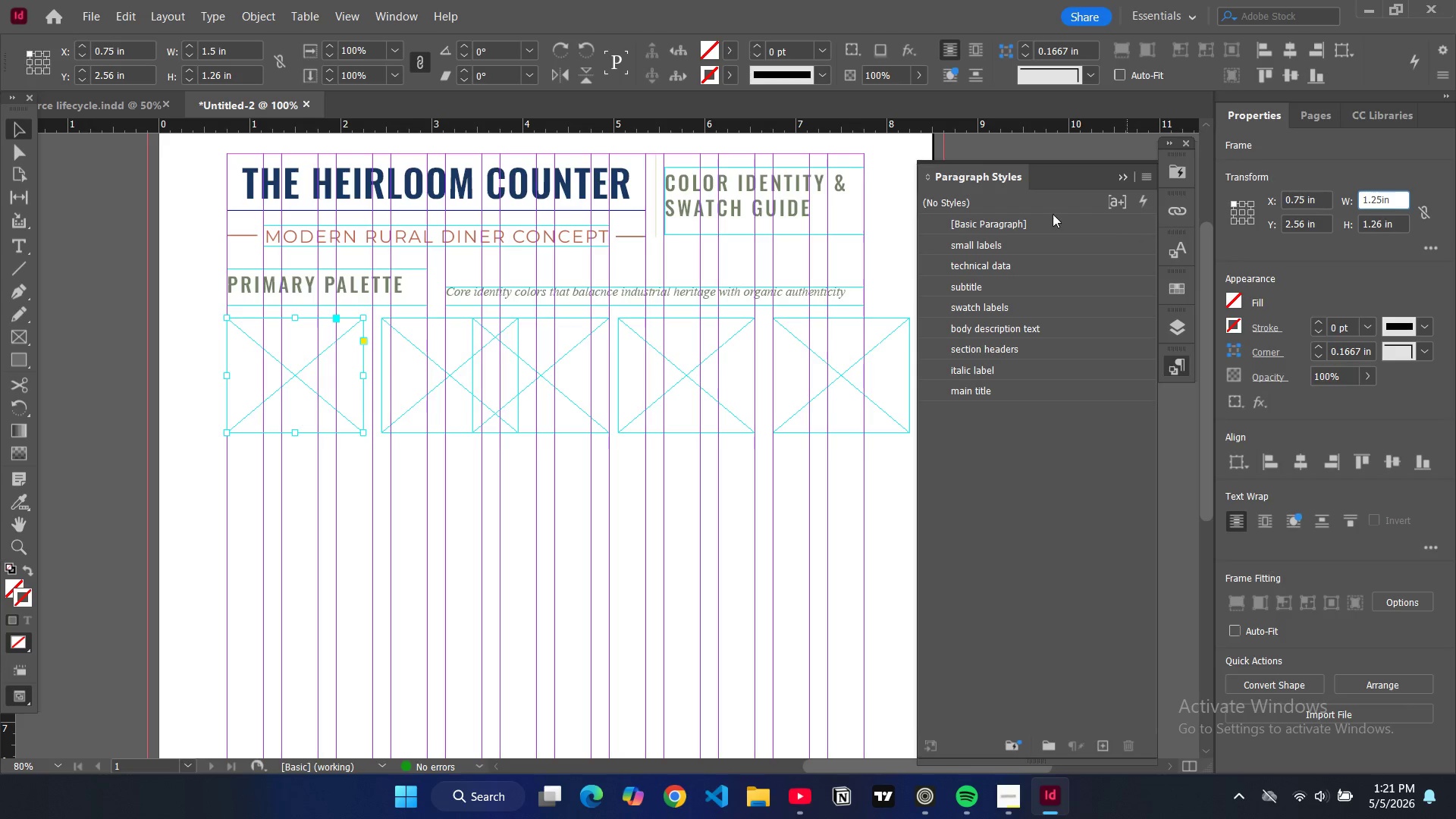 
key(Enter)
 